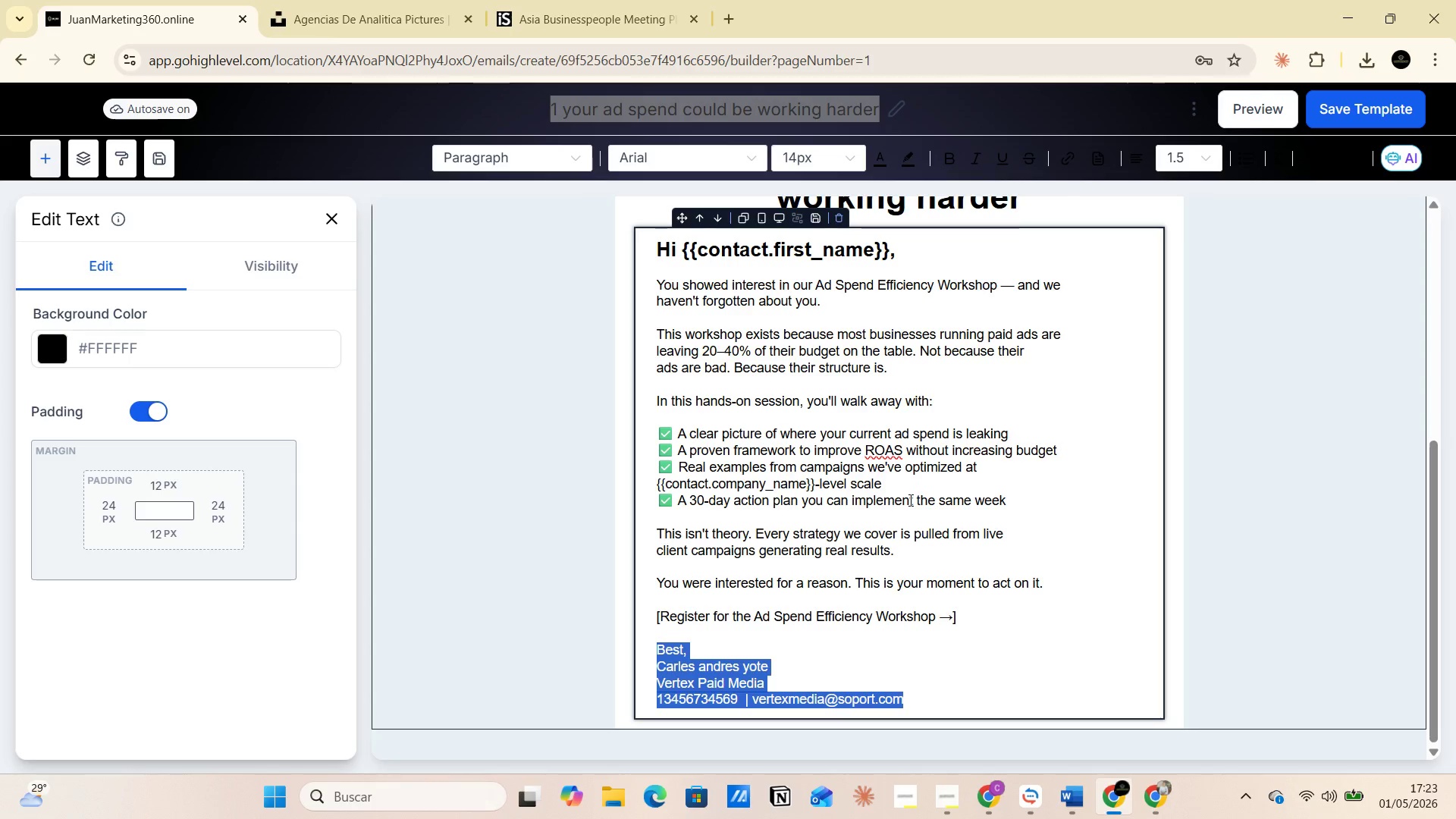 
left_click([928, 453])
 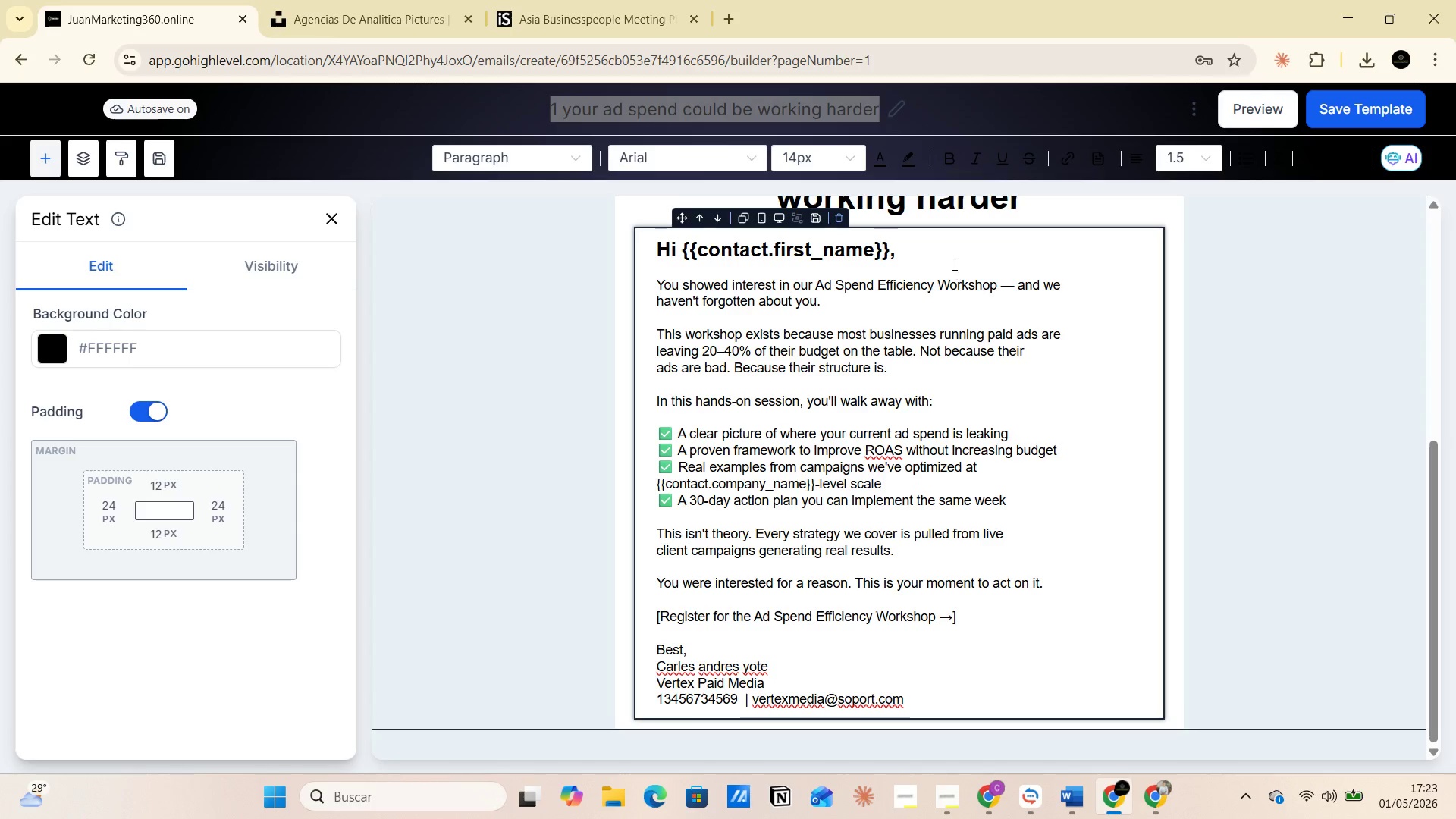 
left_click([952, 260])
 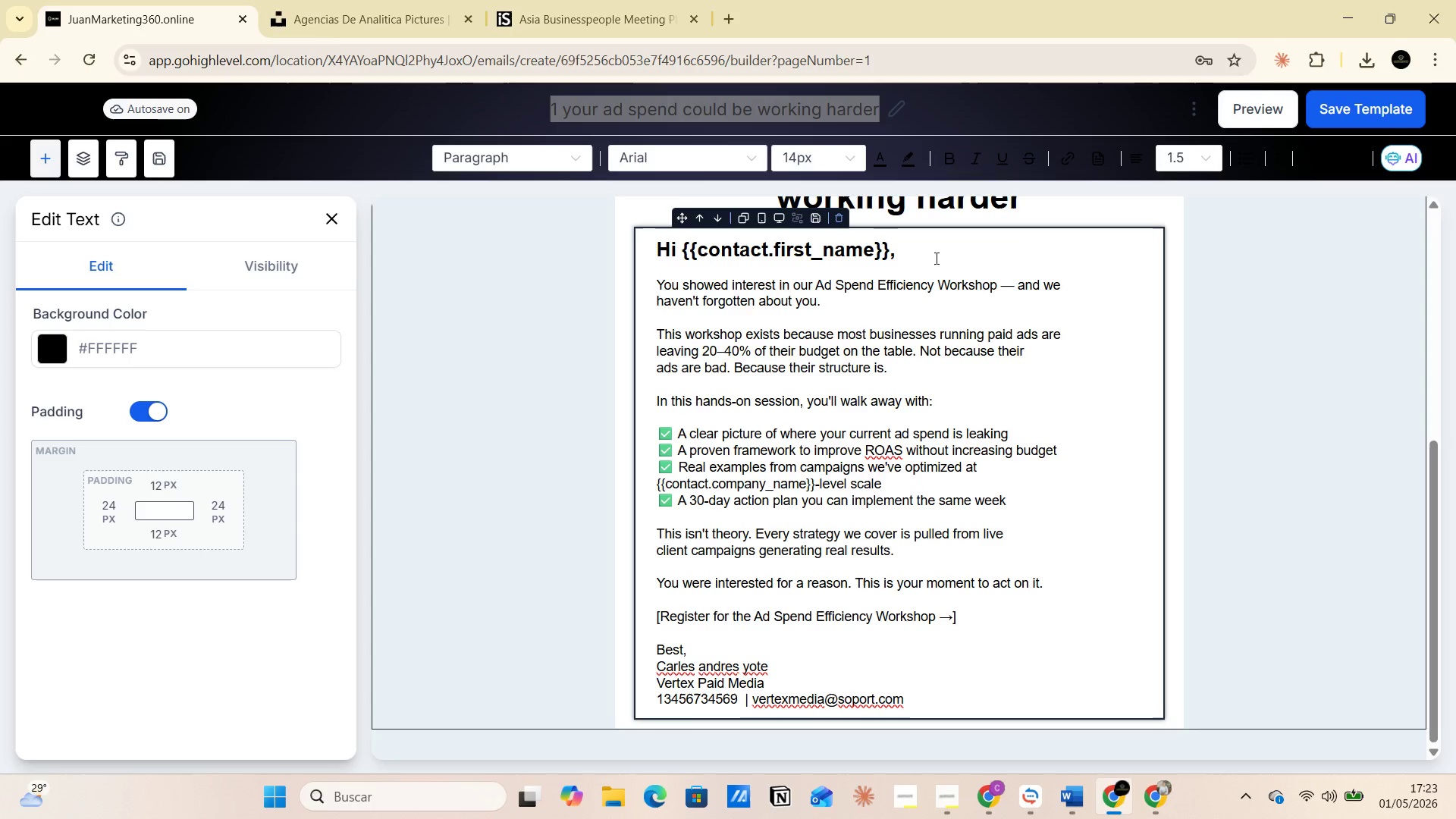 
left_click([933, 258])
 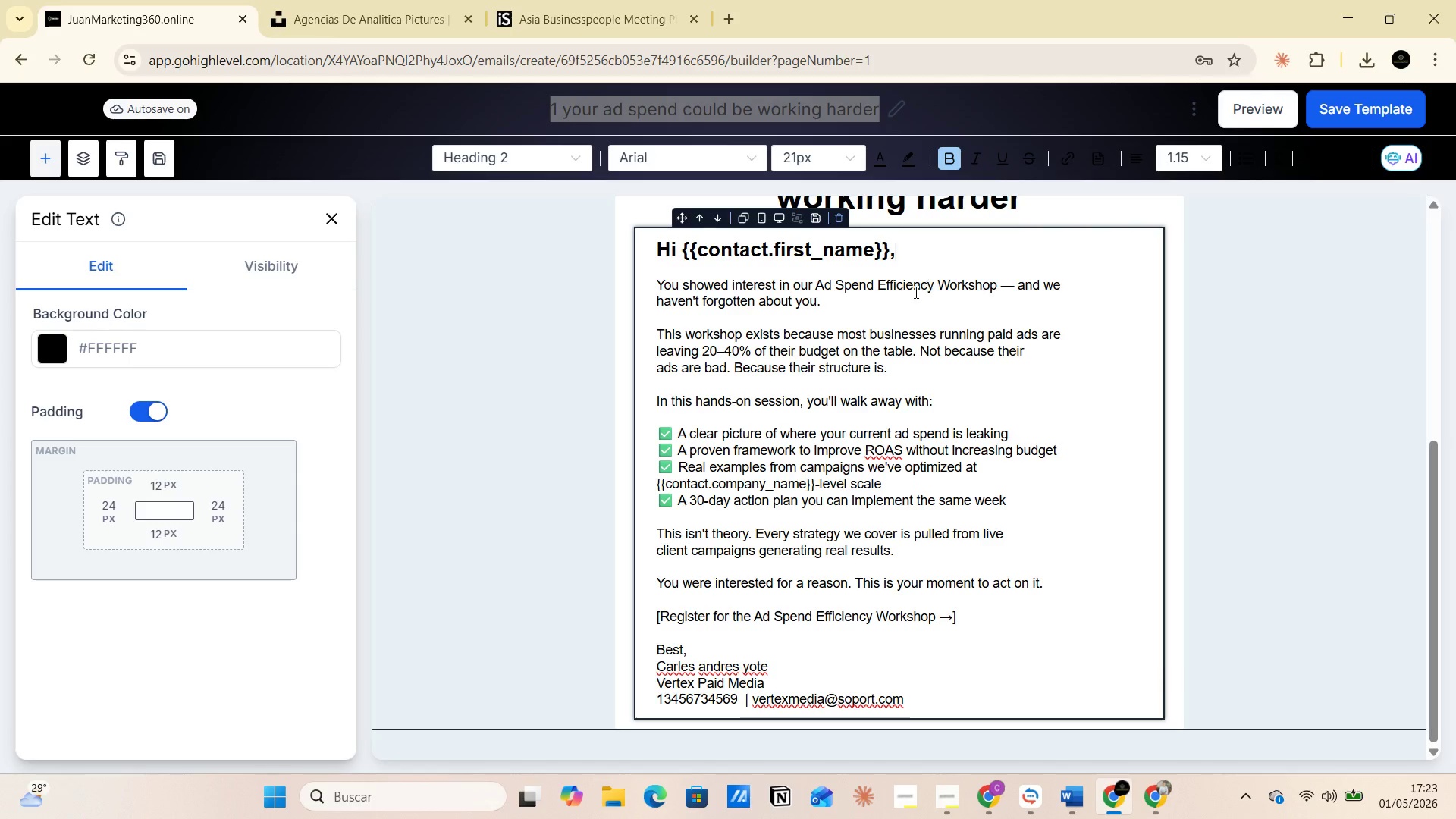 
scroll: coordinate [918, 328], scroll_direction: up, amount: 8.0
 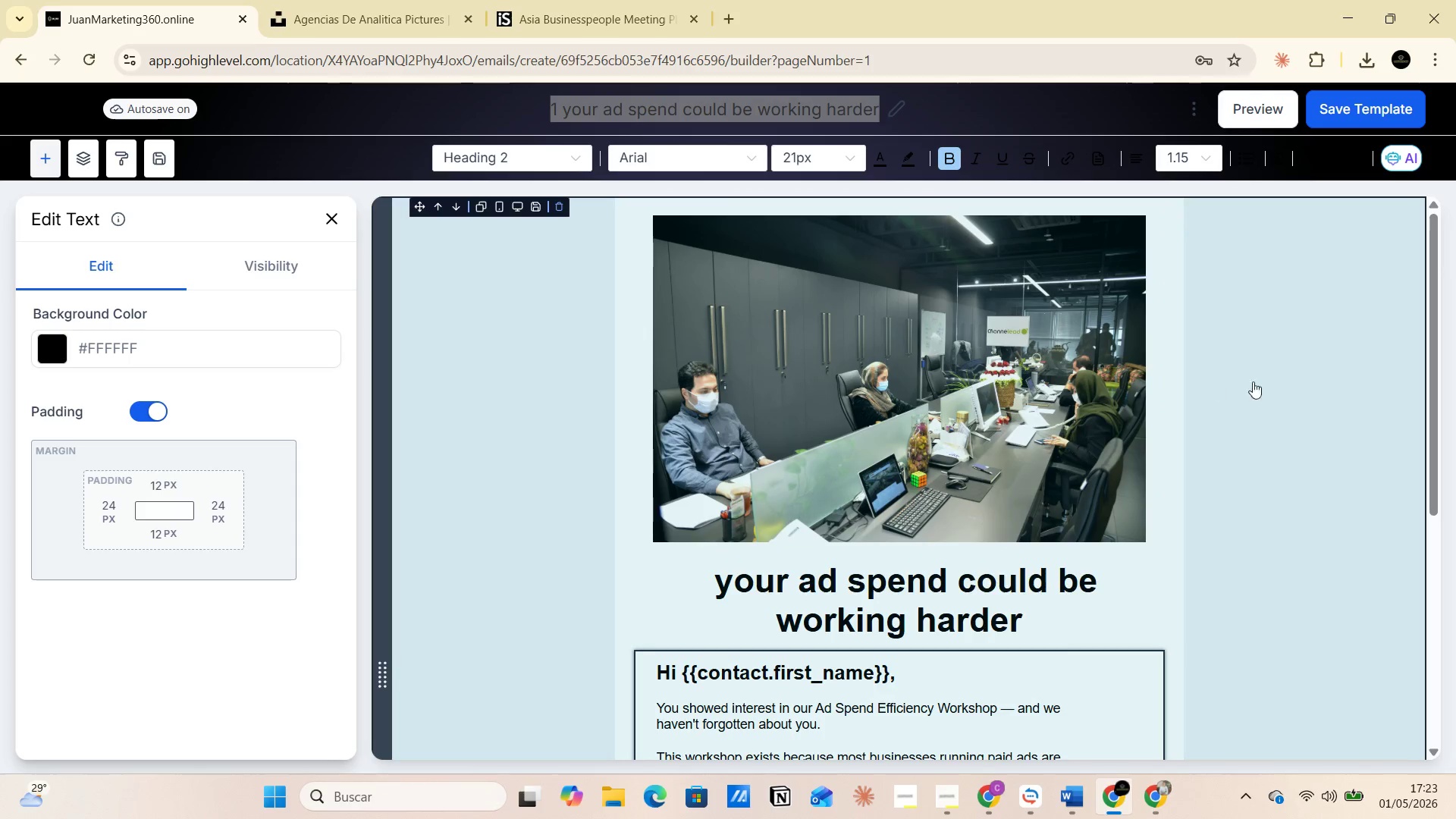 
left_click([1299, 375])
 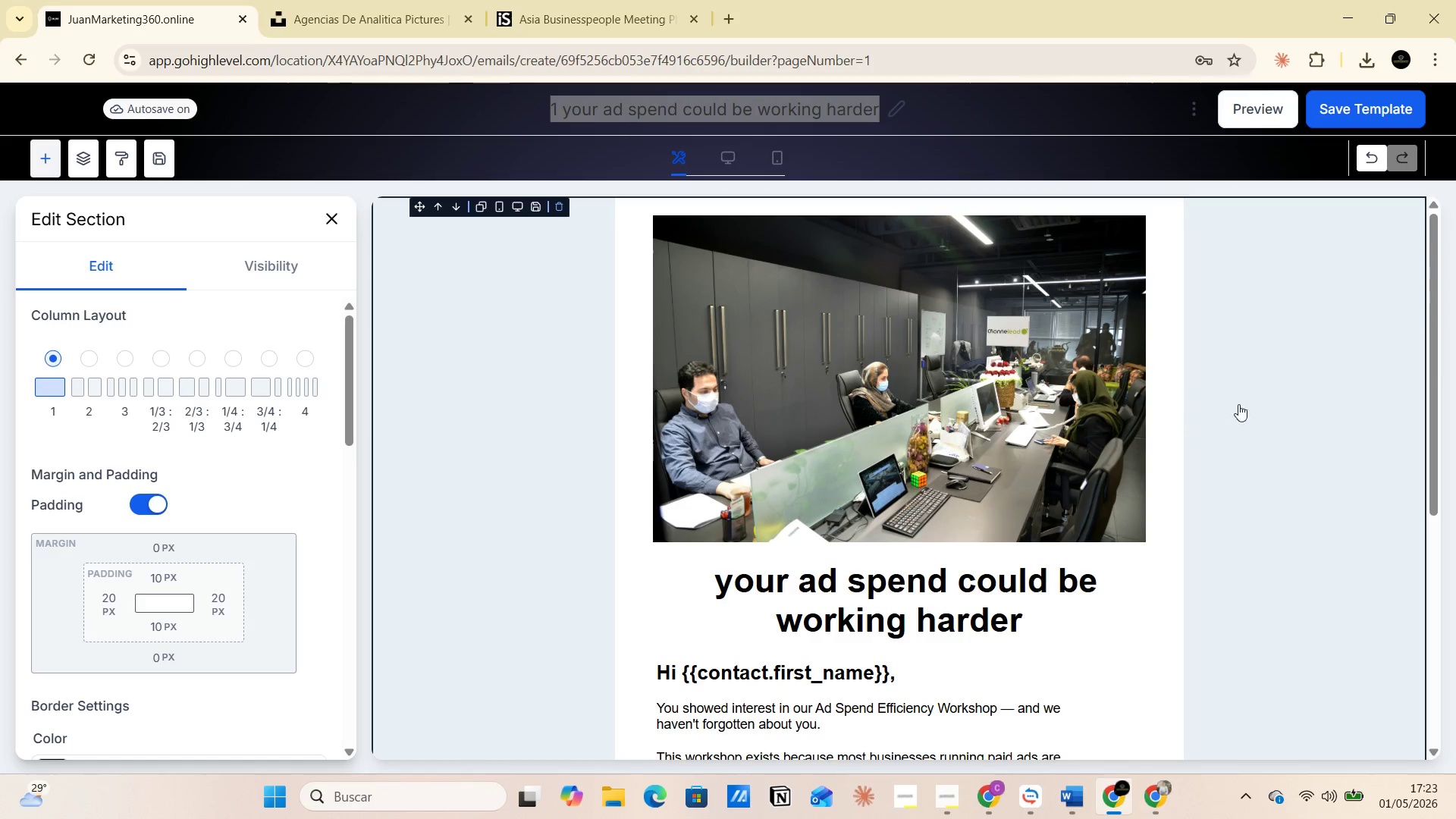 
scroll: coordinate [193, 457], scroll_direction: down, amount: 10.0
 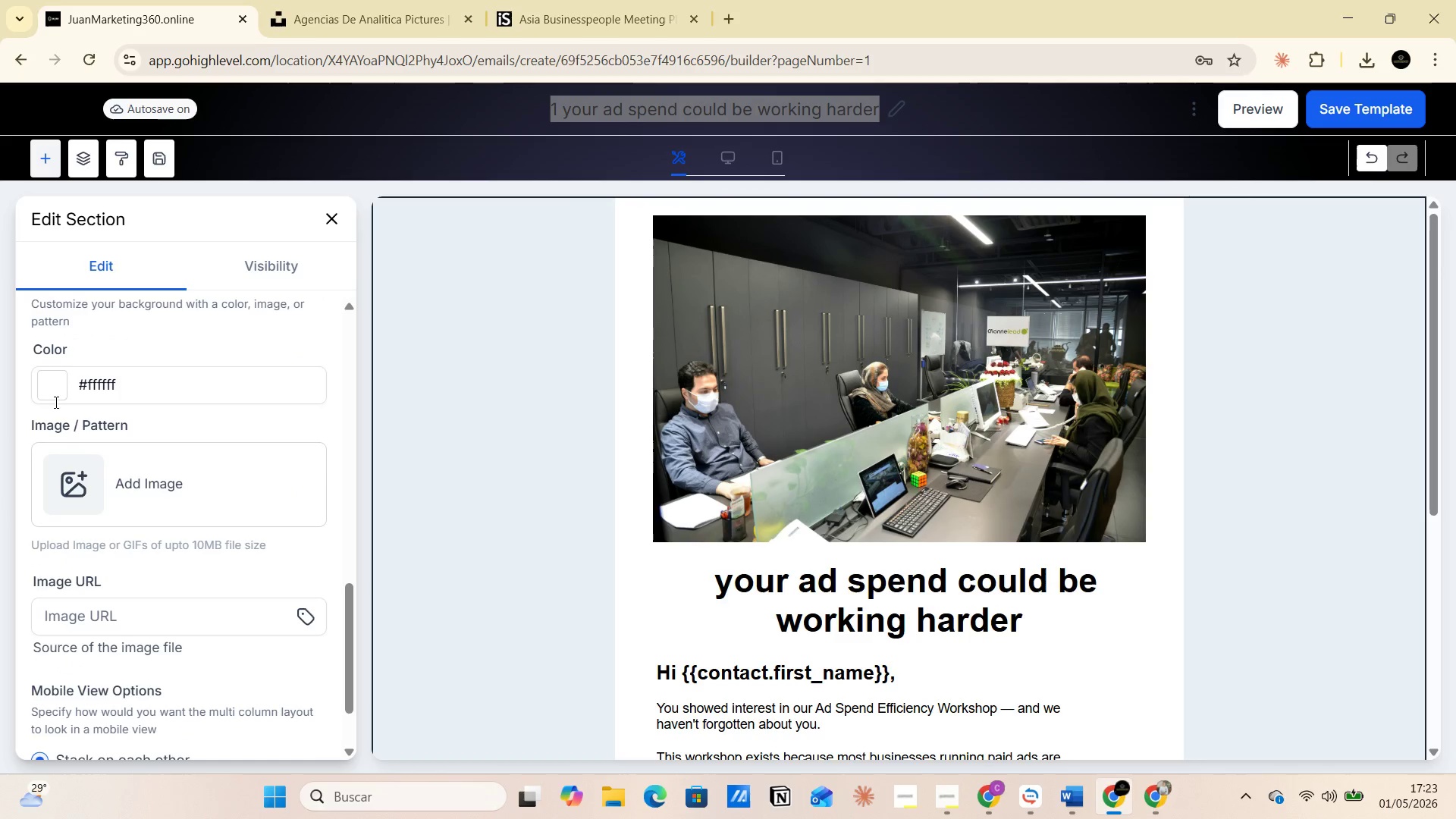 
left_click([43, 388])
 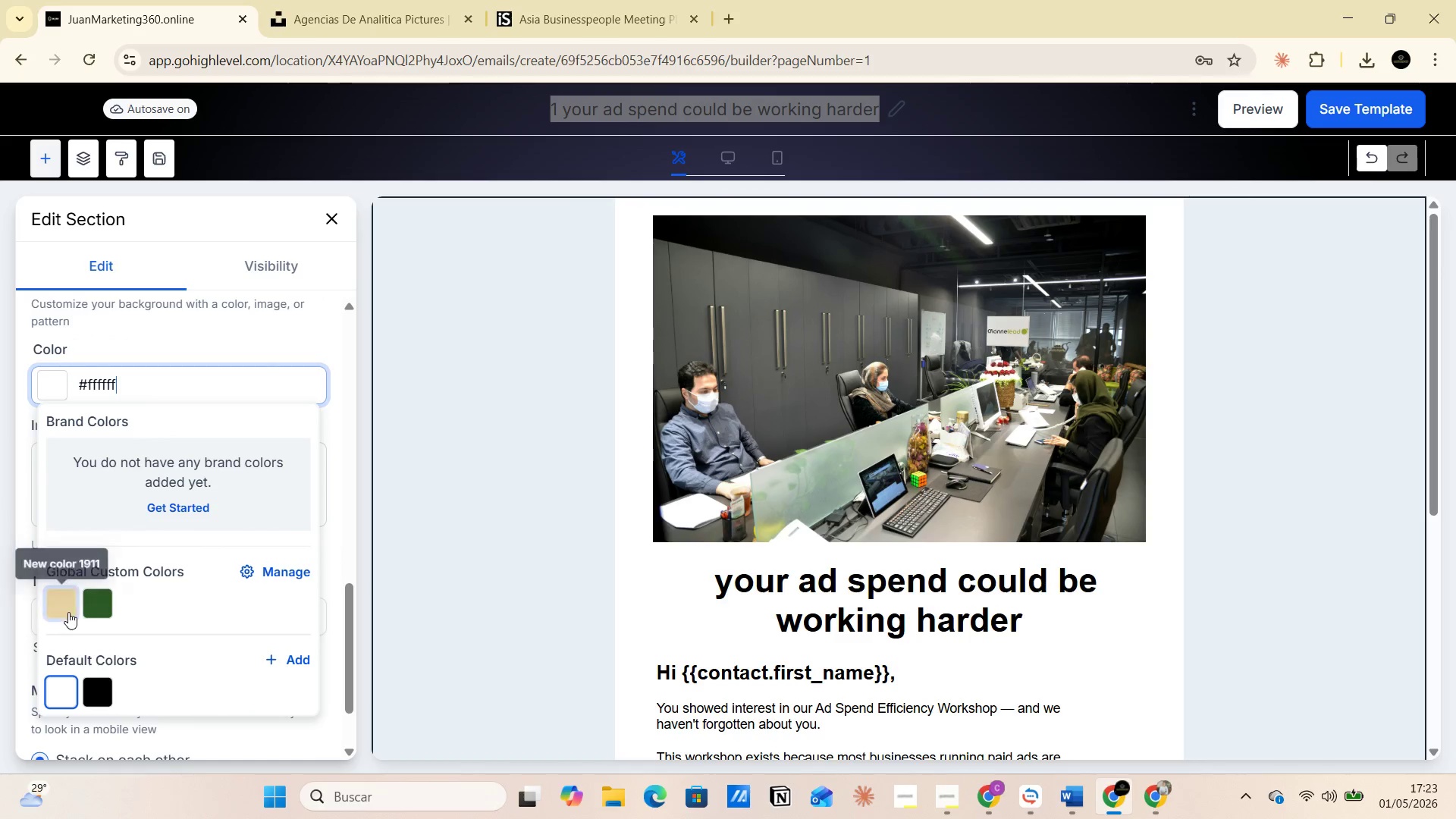 
left_click([95, 609])
 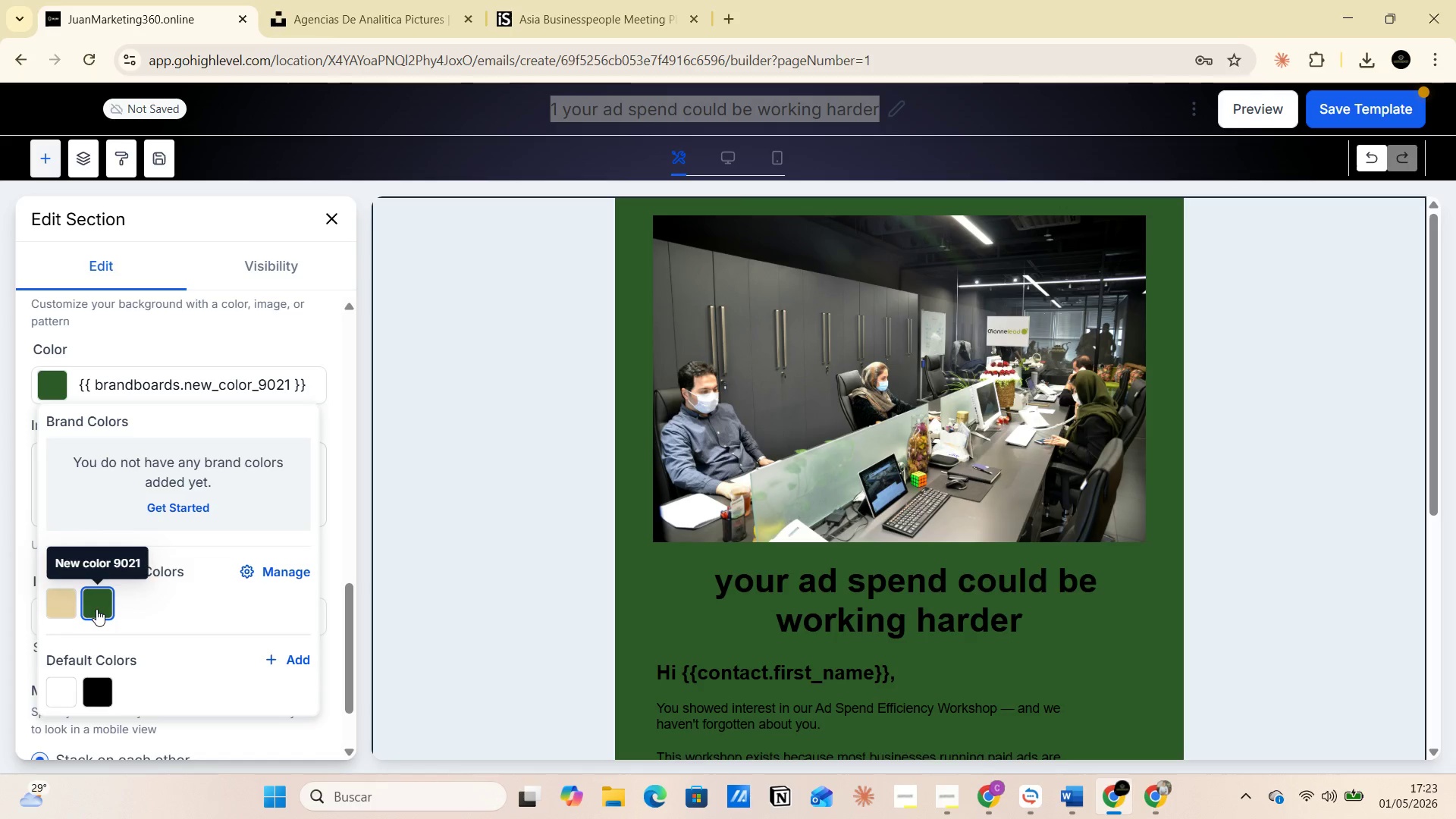 
left_click([59, 607])
 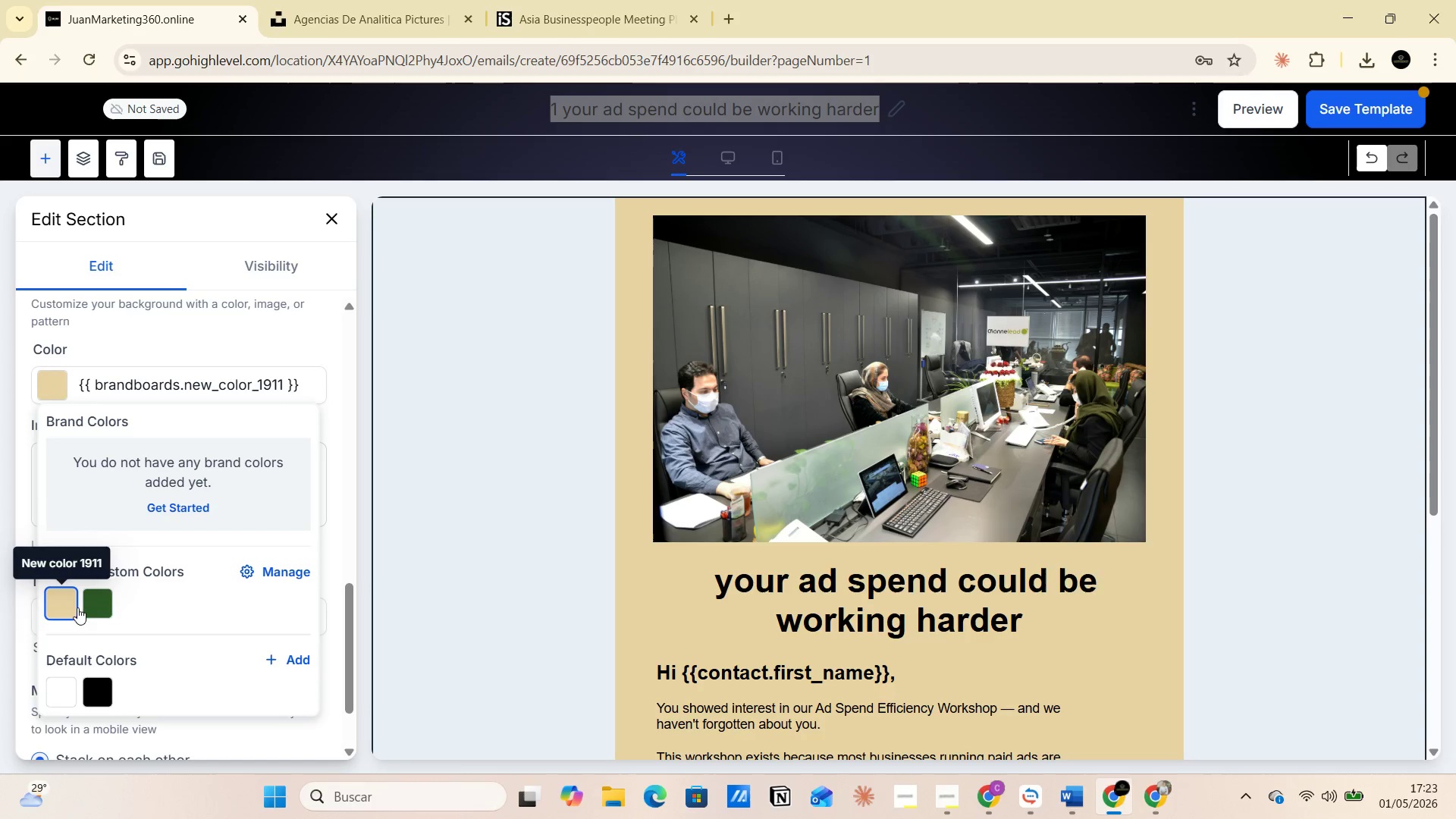 
left_click([93, 607])
 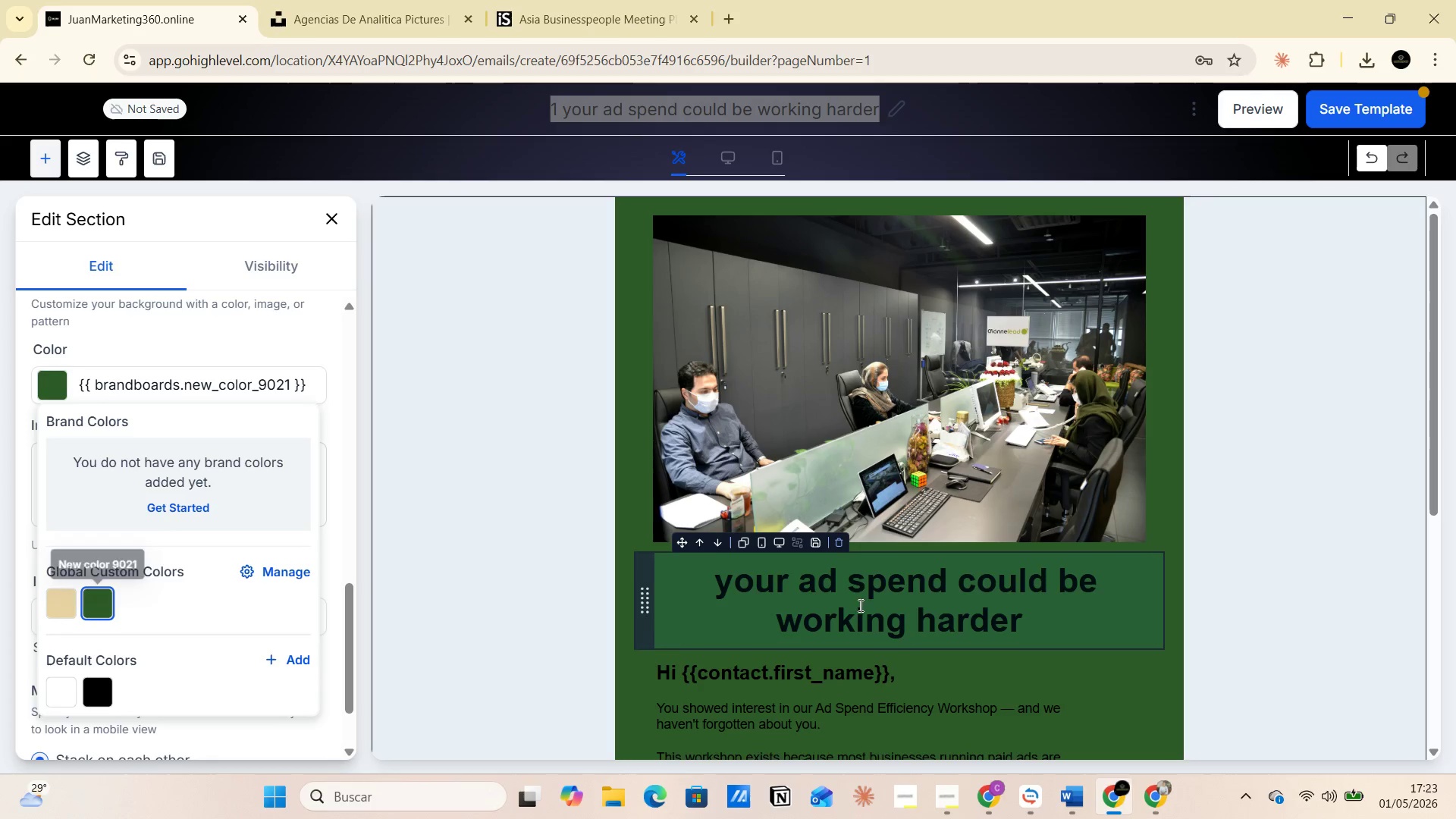 
scroll: coordinate [972, 606], scroll_direction: down, amount: 3.0
 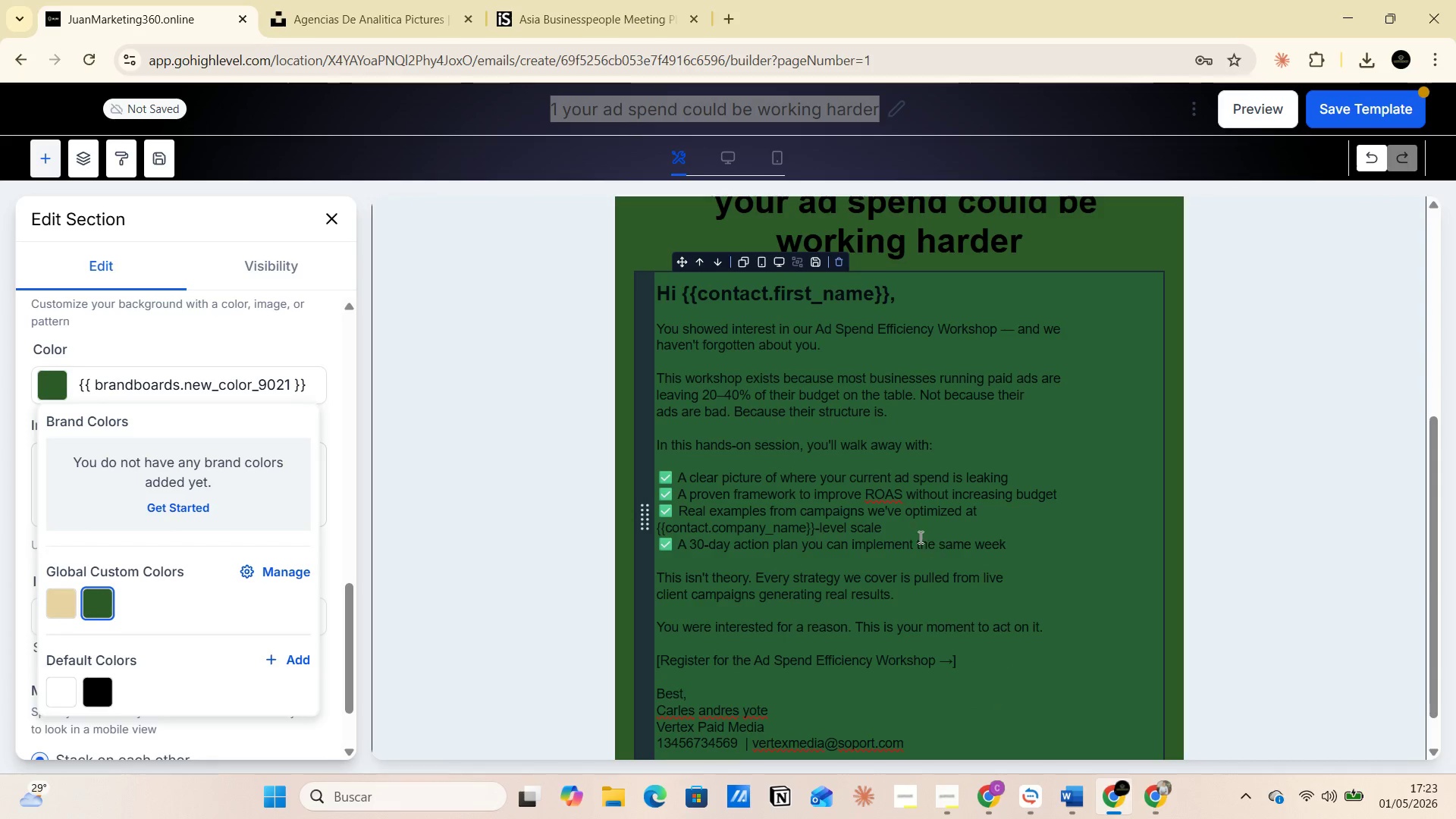 
left_click([886, 490])
 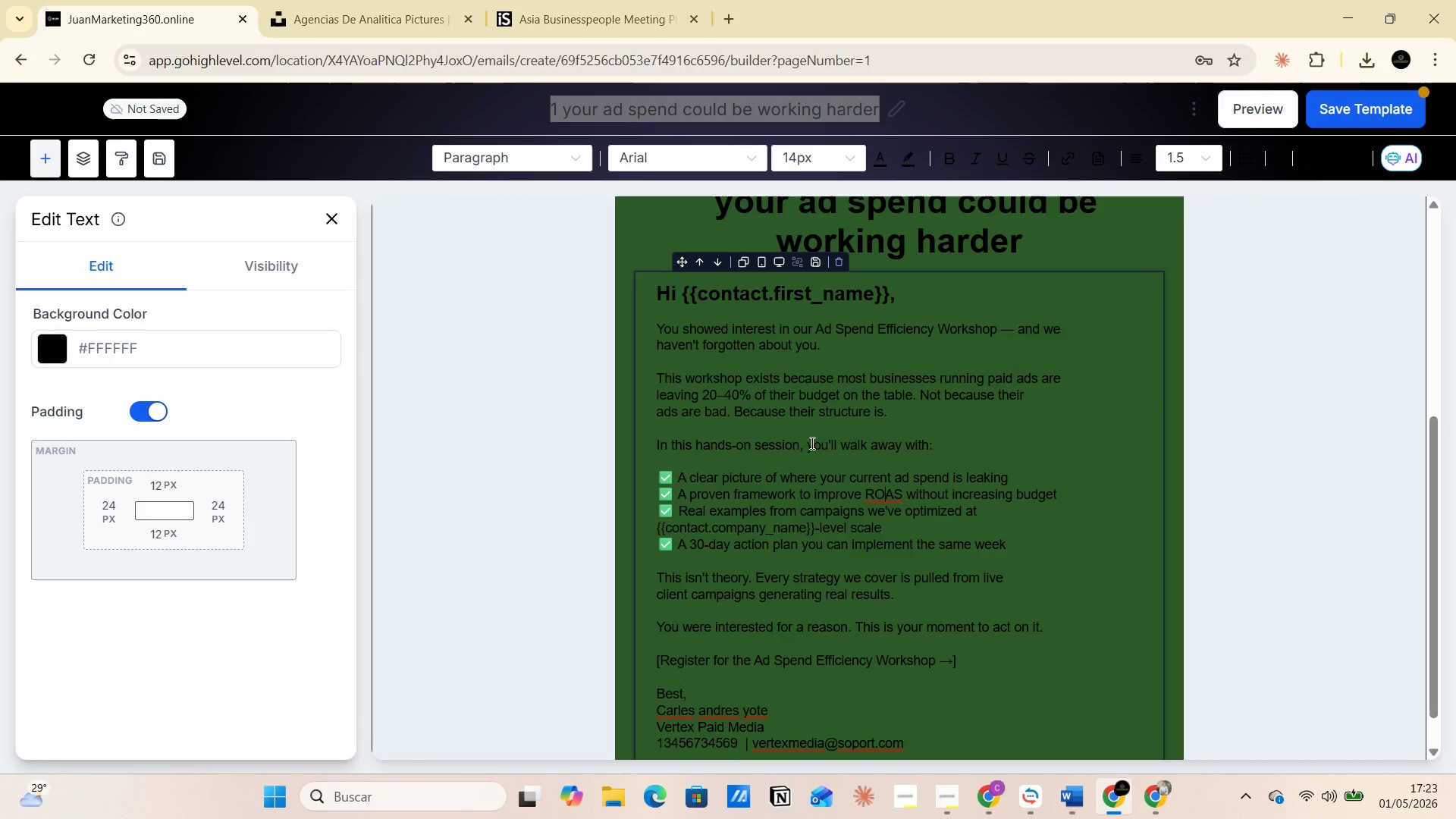 
left_click([1301, 430])
 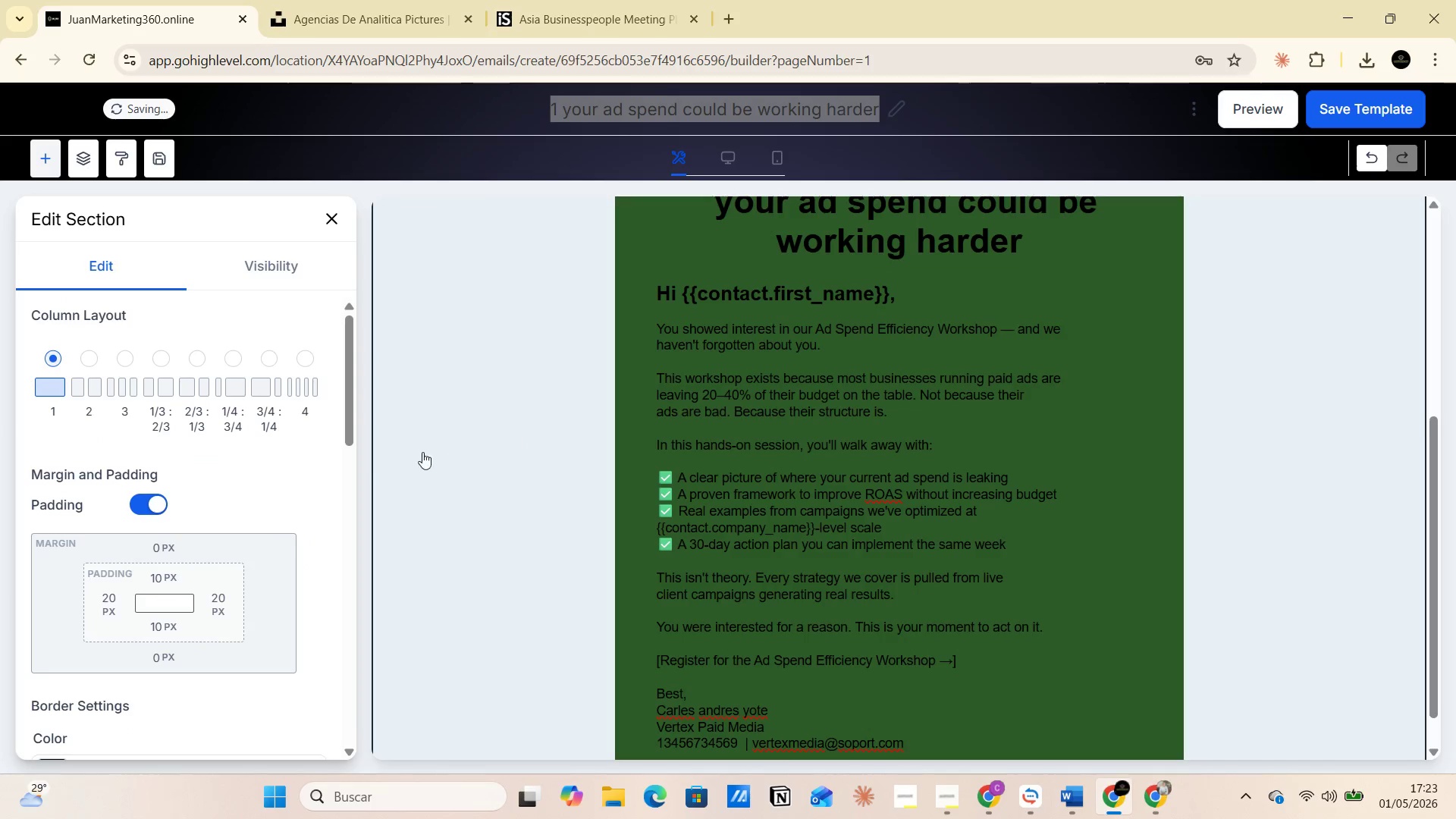 
scroll: coordinate [140, 505], scroll_direction: down, amount: 9.0
 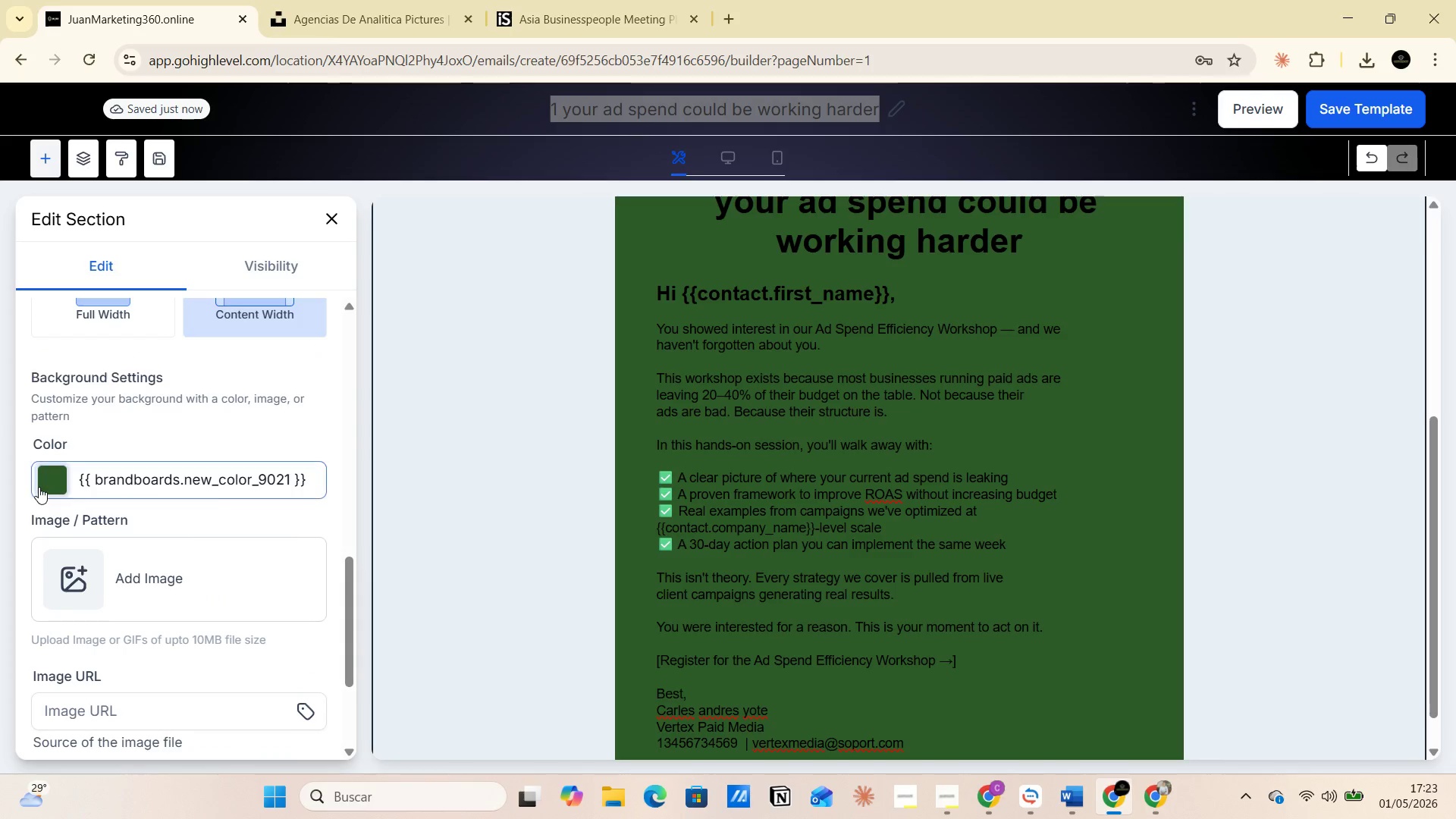 
left_click([39, 486])
 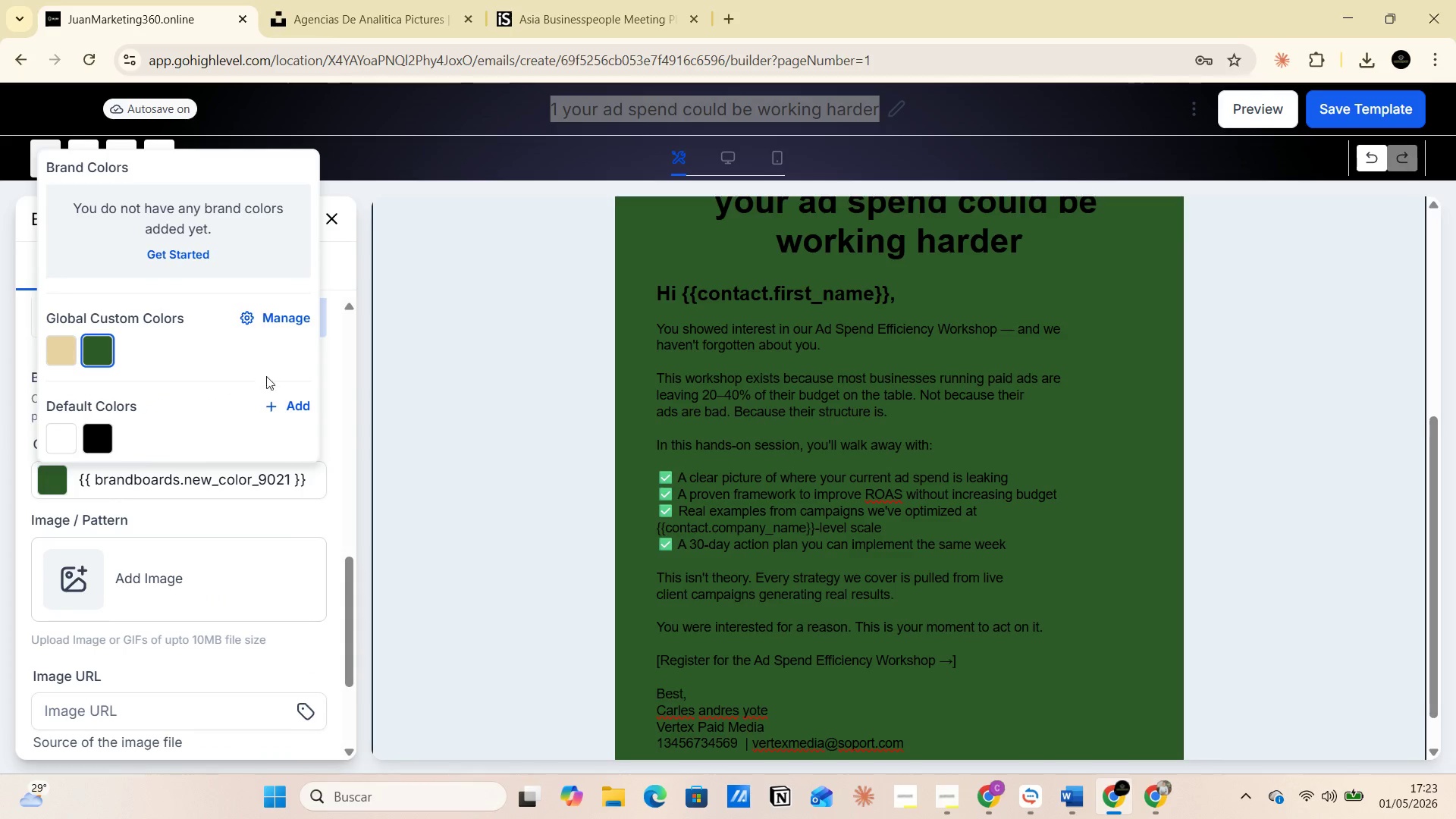 
left_click([295, 404])
 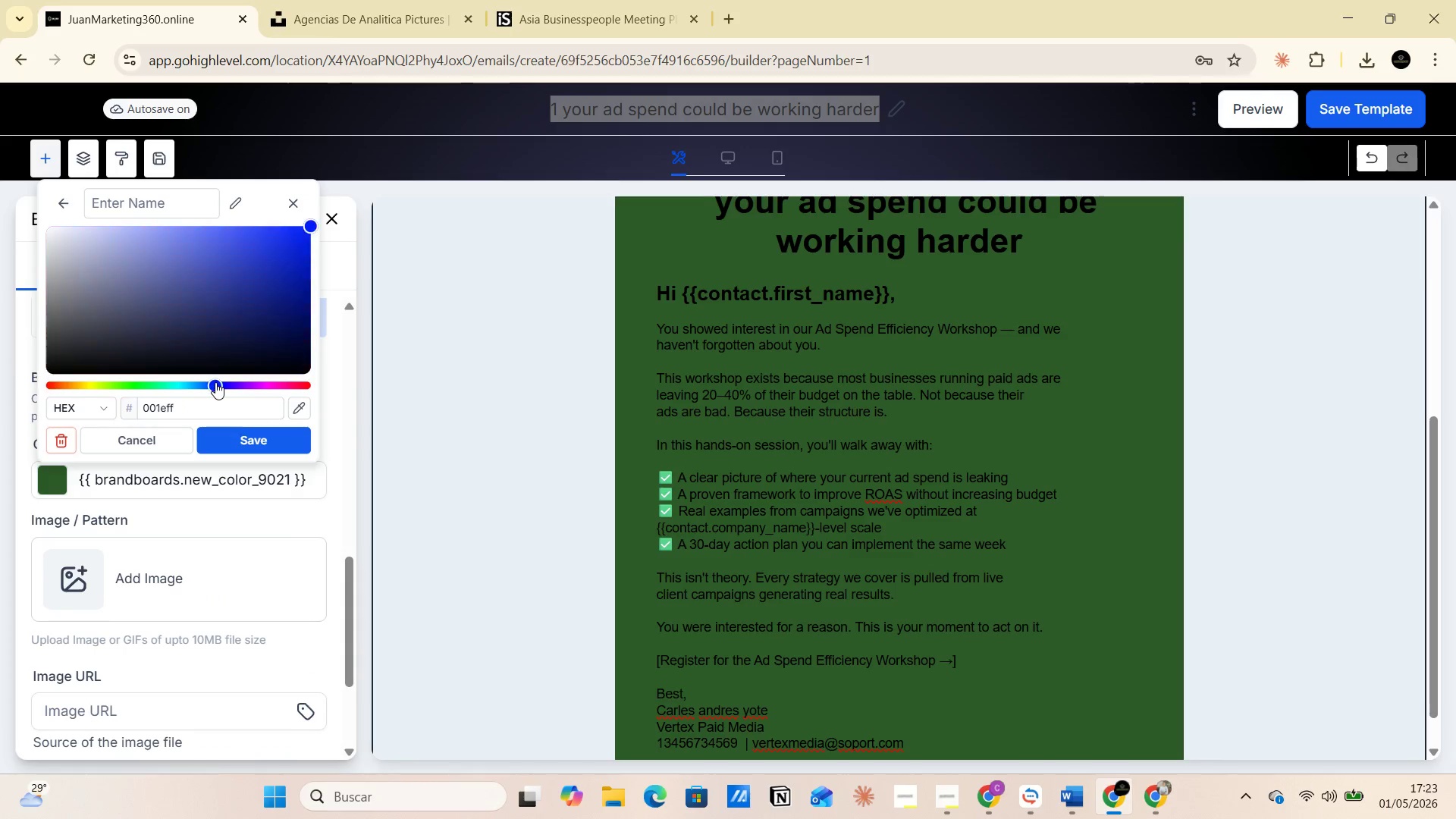 
left_click_drag(start_coordinate=[207, 383], to_coordinate=[213, 387])
 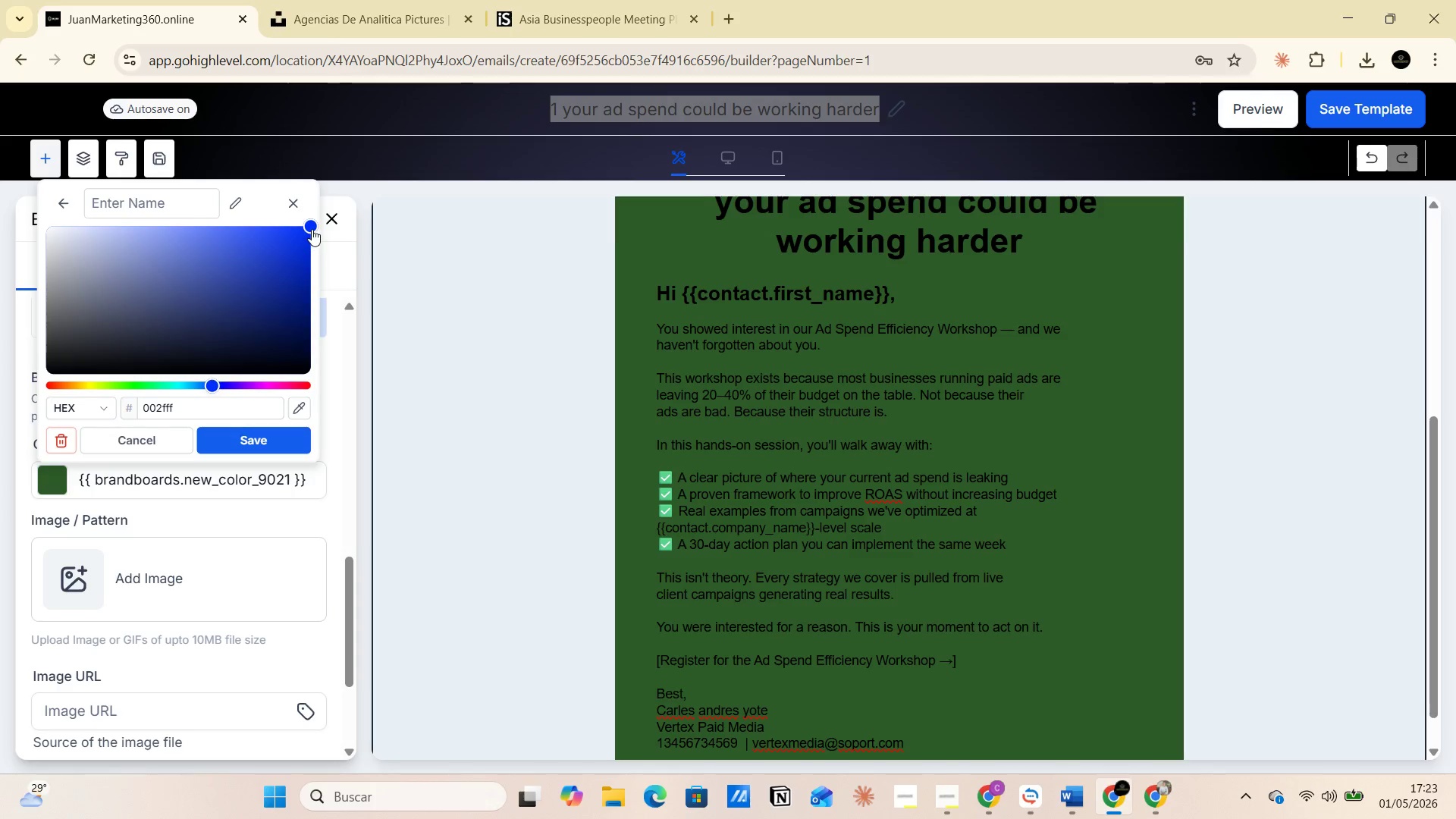 
left_click_drag(start_coordinate=[312, 224], to_coordinate=[204, 234])
 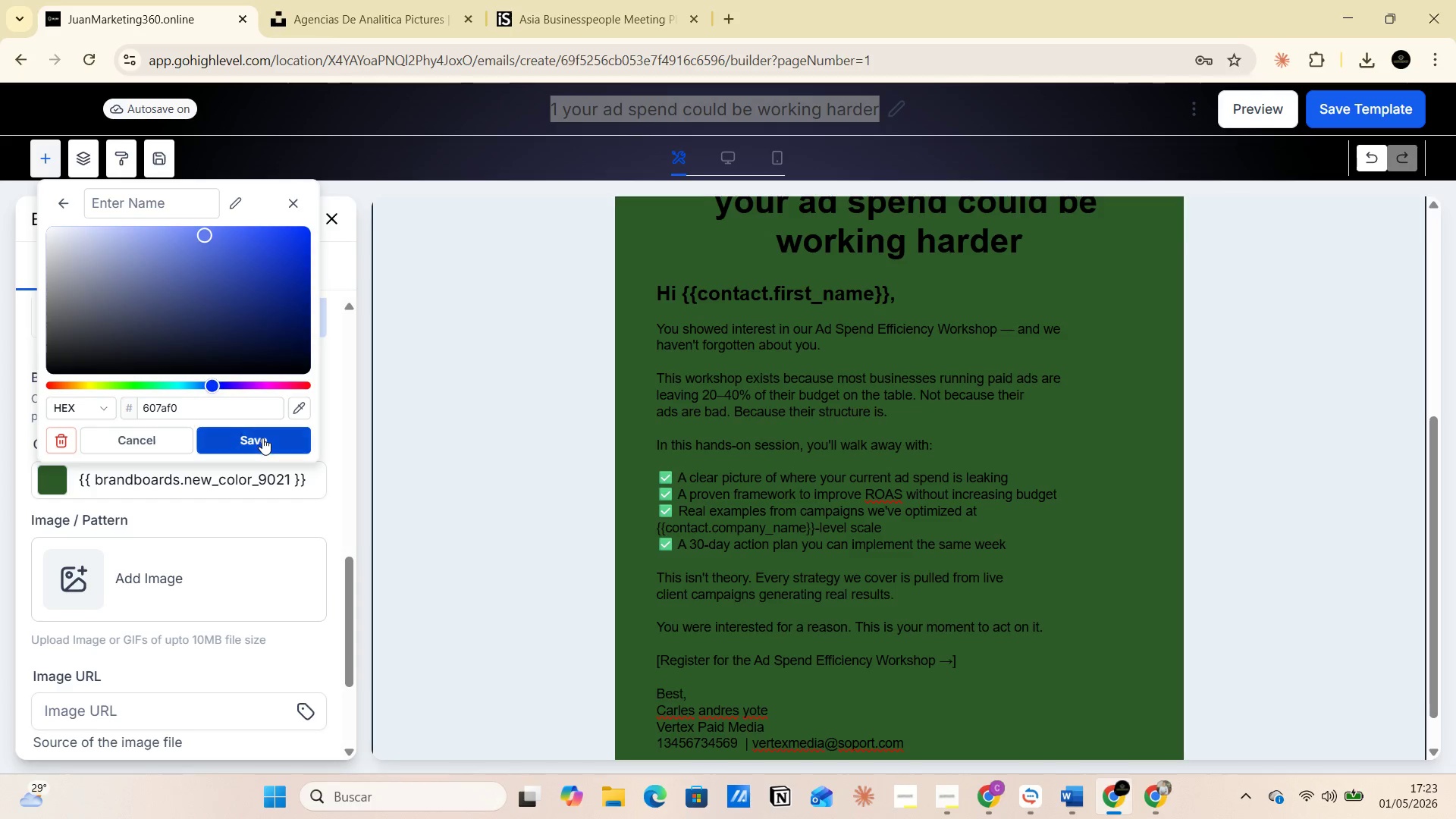 
left_click([262, 437])
 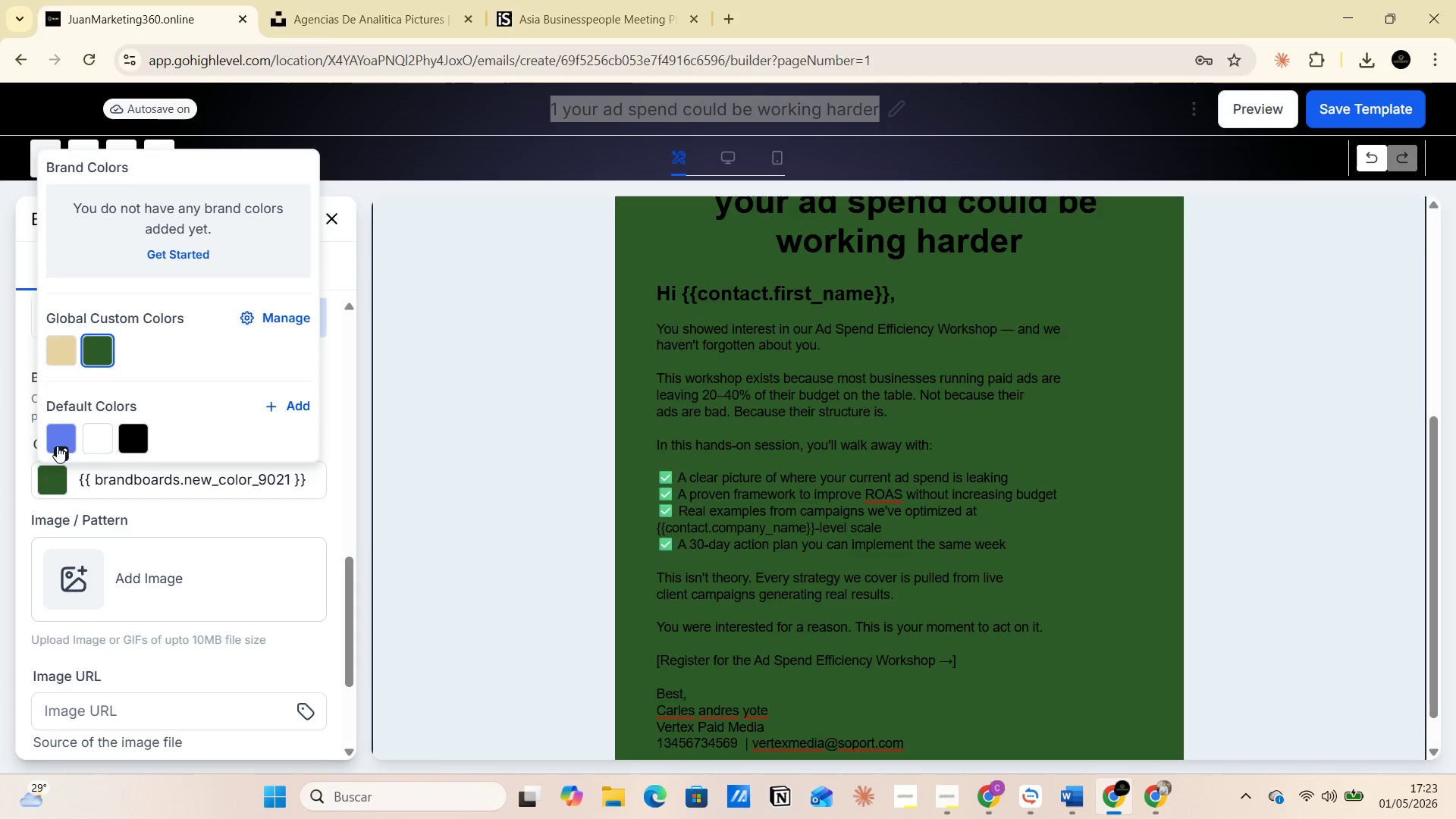 
left_click([57, 442])
 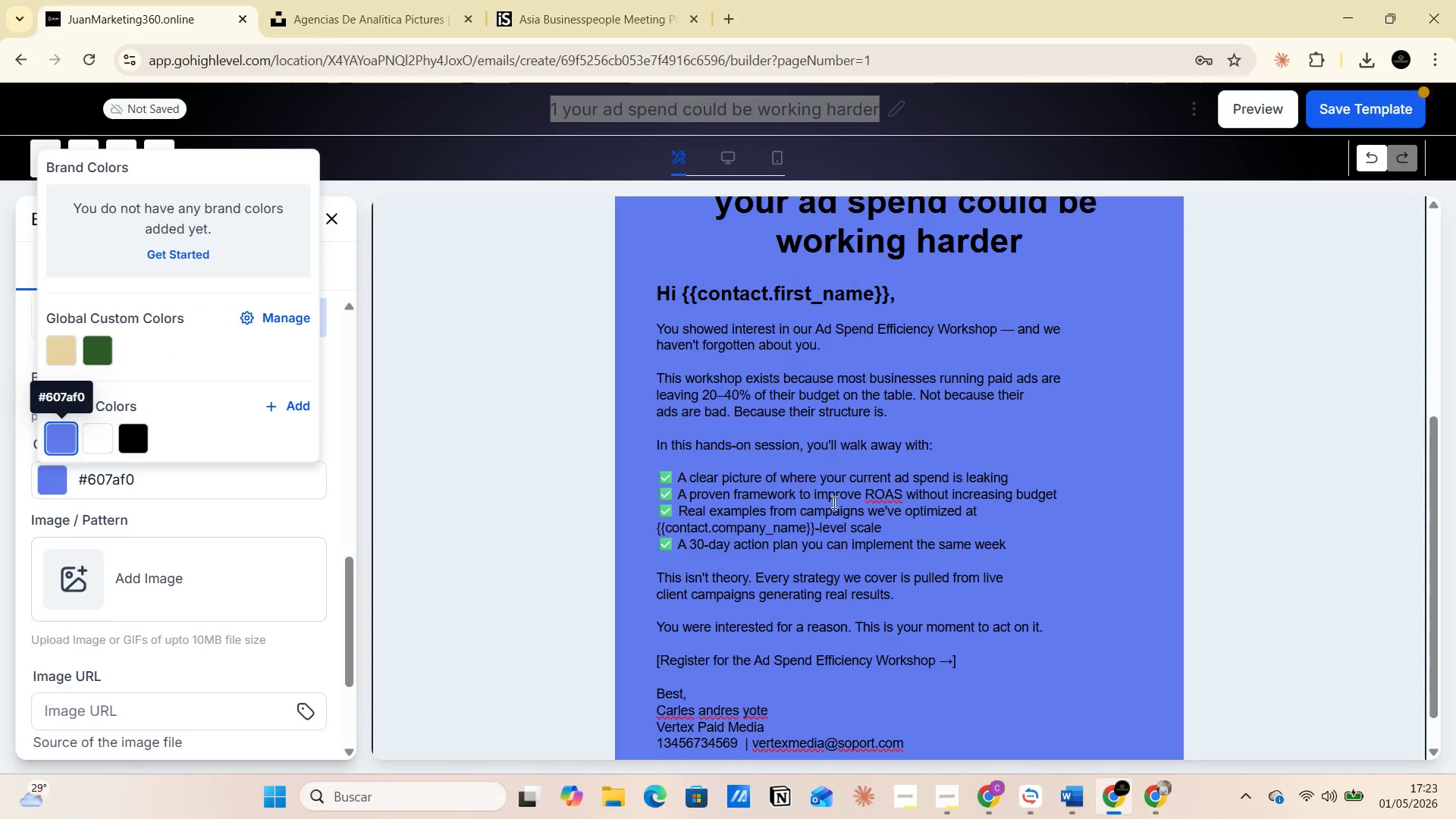 
scroll: coordinate [1038, 573], scroll_direction: up, amount: 7.0
 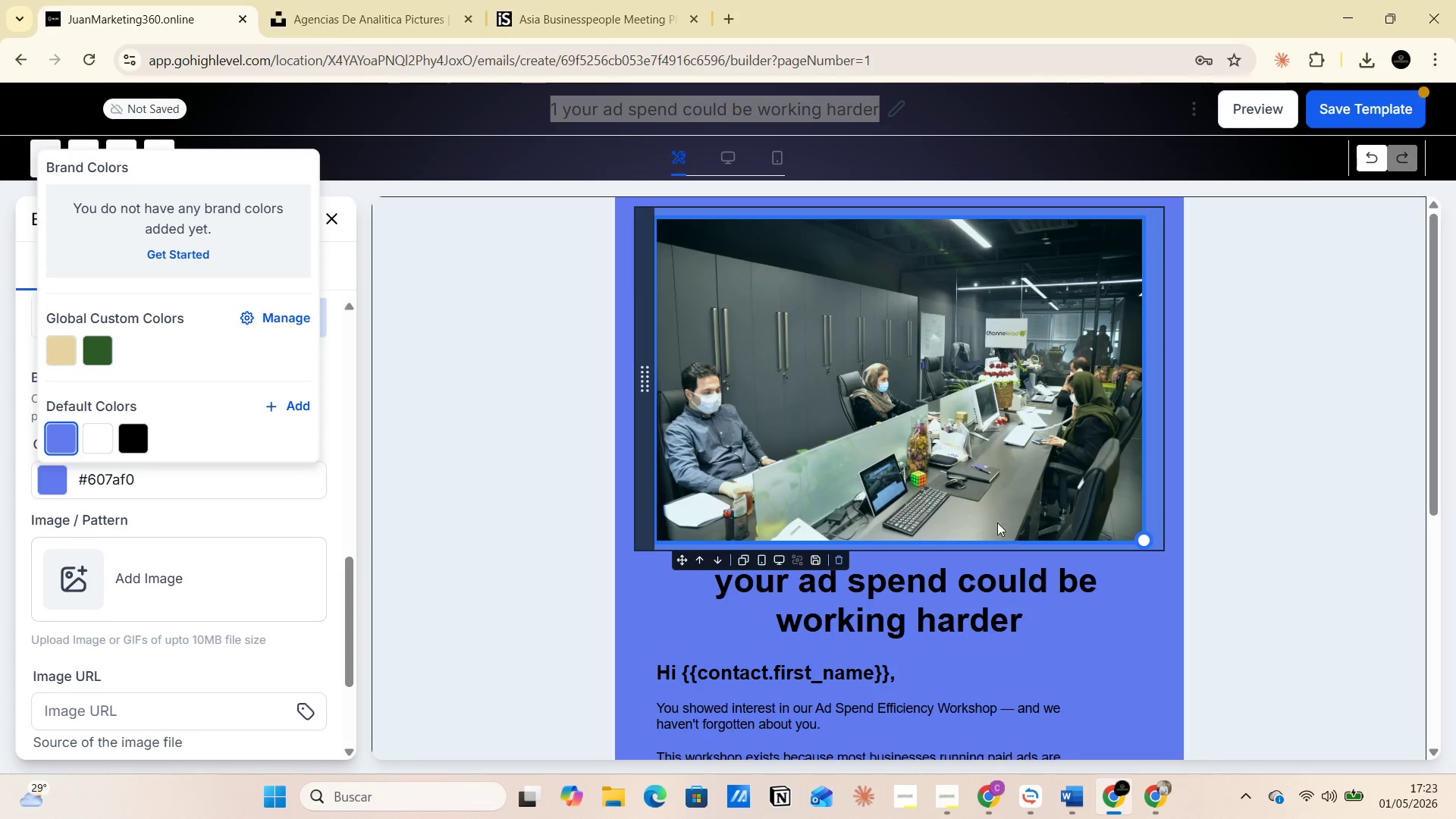 
scroll: coordinate [985, 524], scroll_direction: down, amount: 8.0
 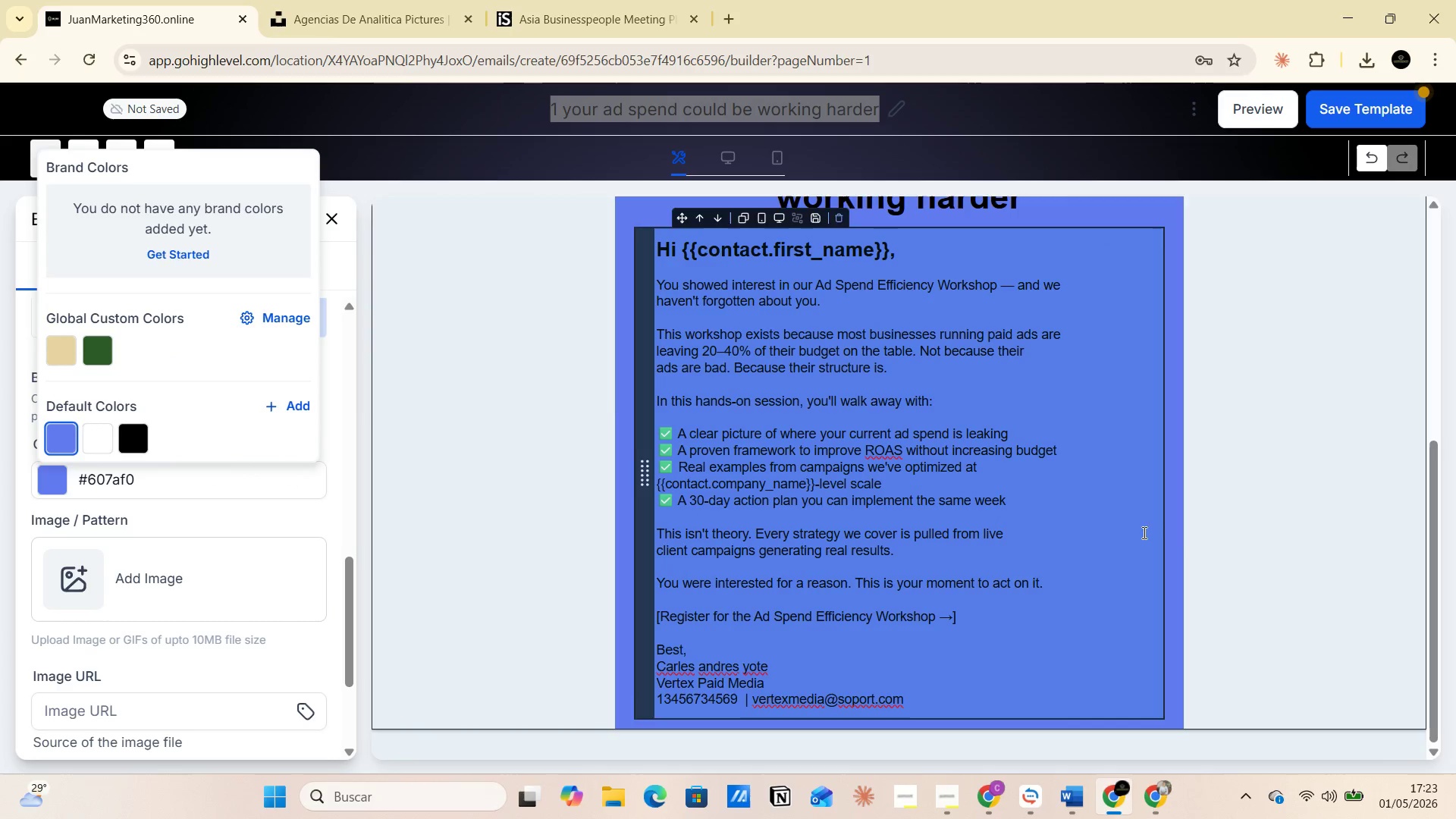 
left_click([1266, 530])
 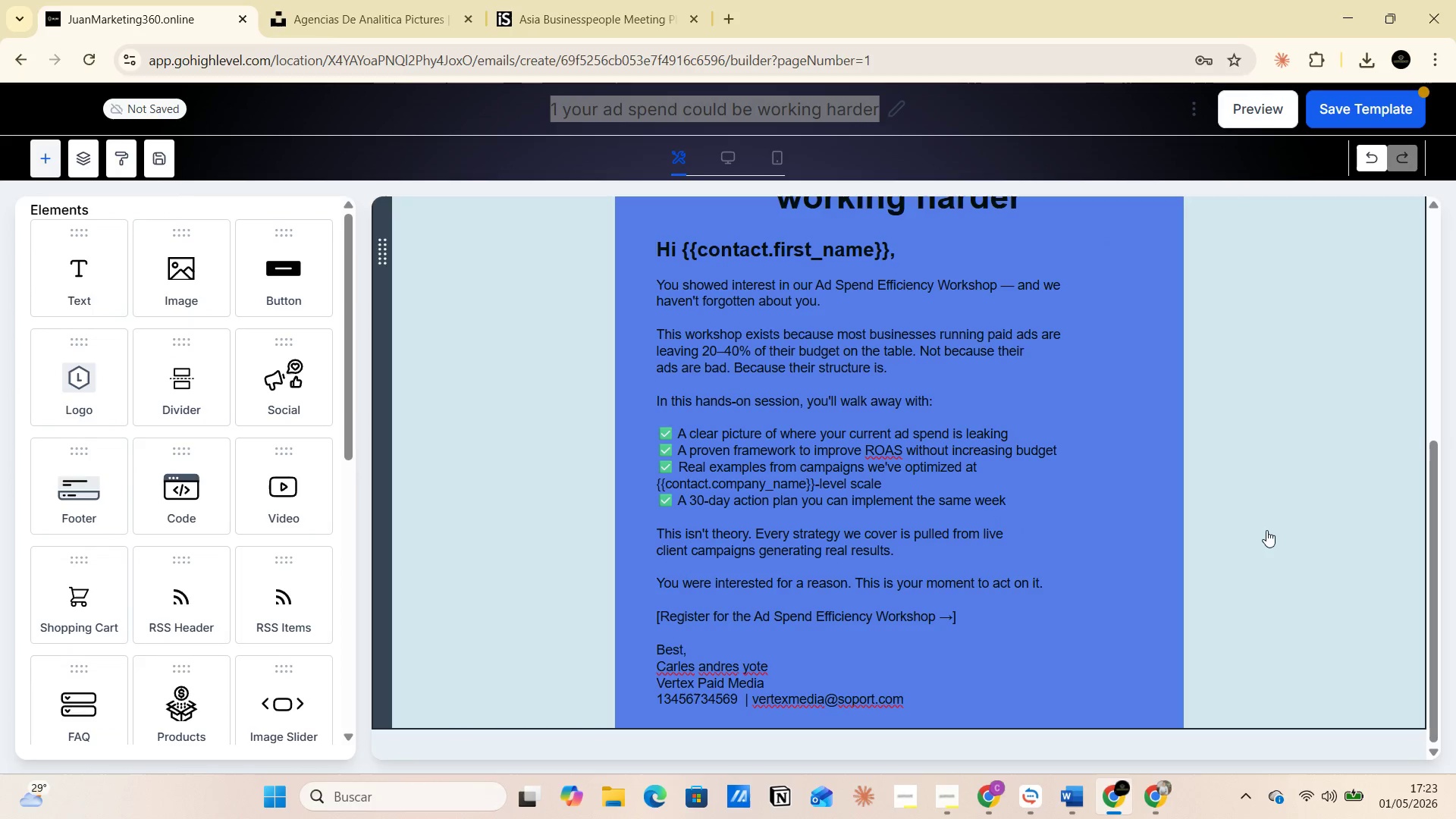 
scroll: coordinate [1274, 494], scroll_direction: up, amount: 10.0
 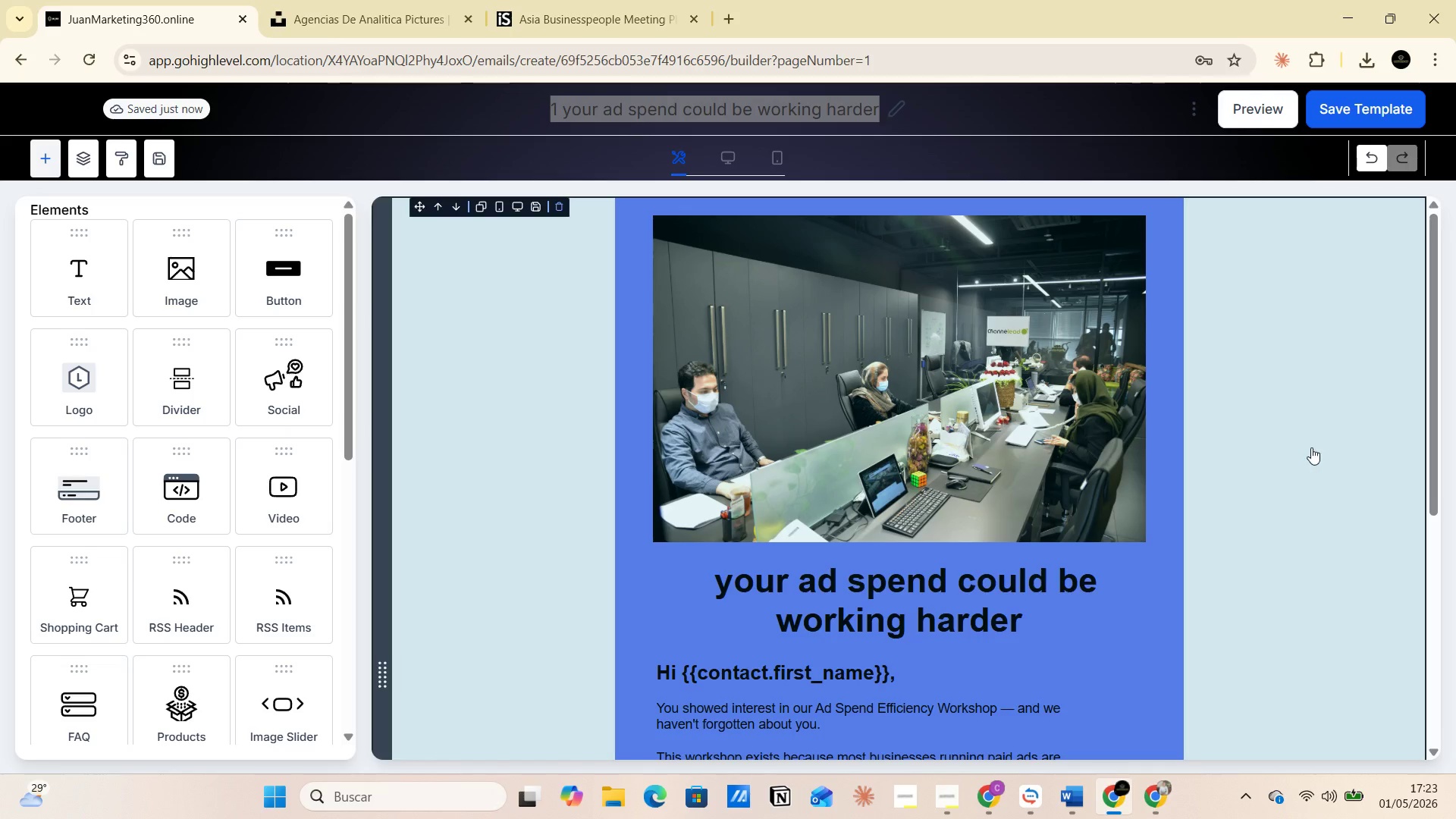 
left_click([1310, 435])
 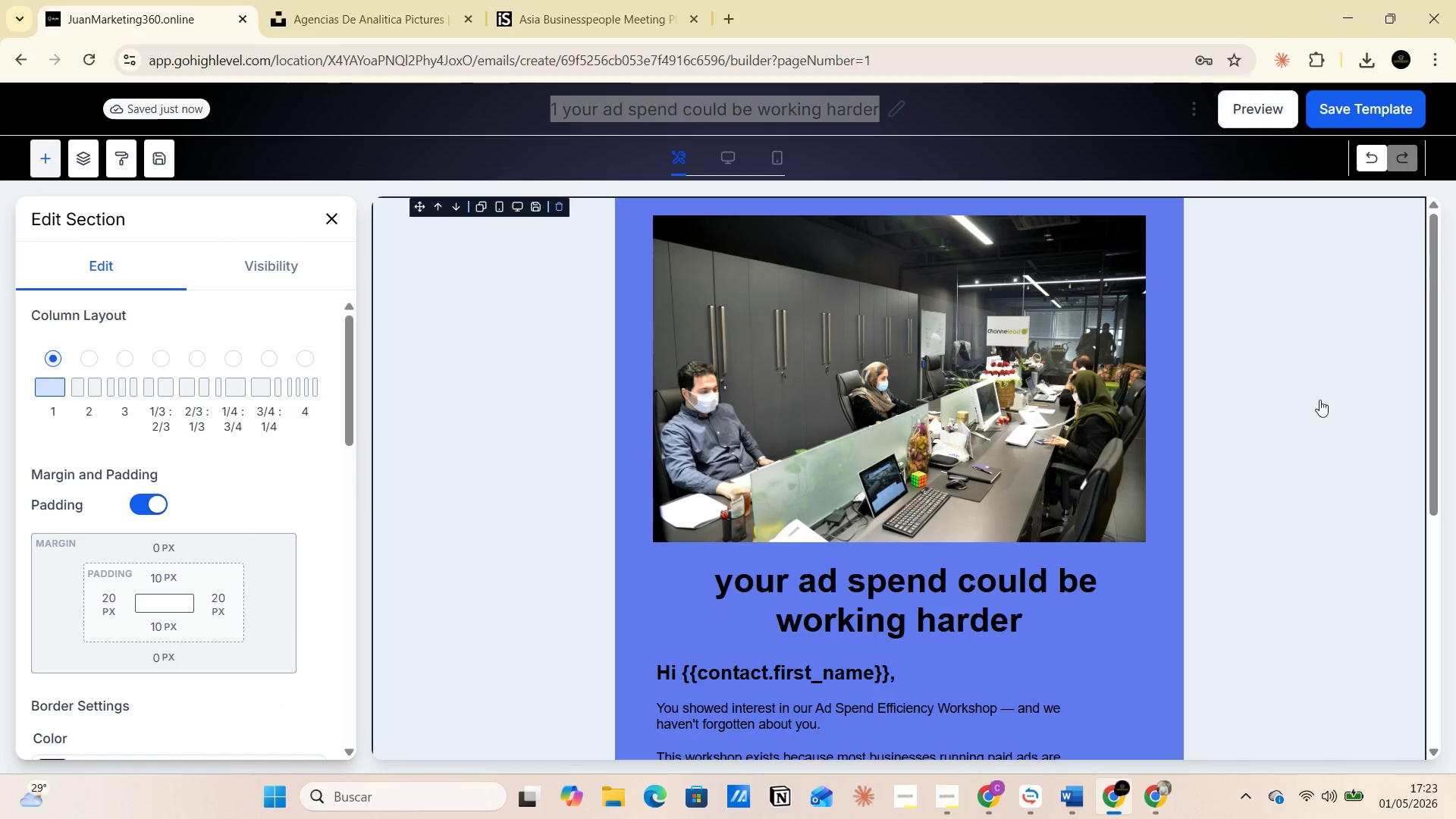 
left_click([1322, 363])
 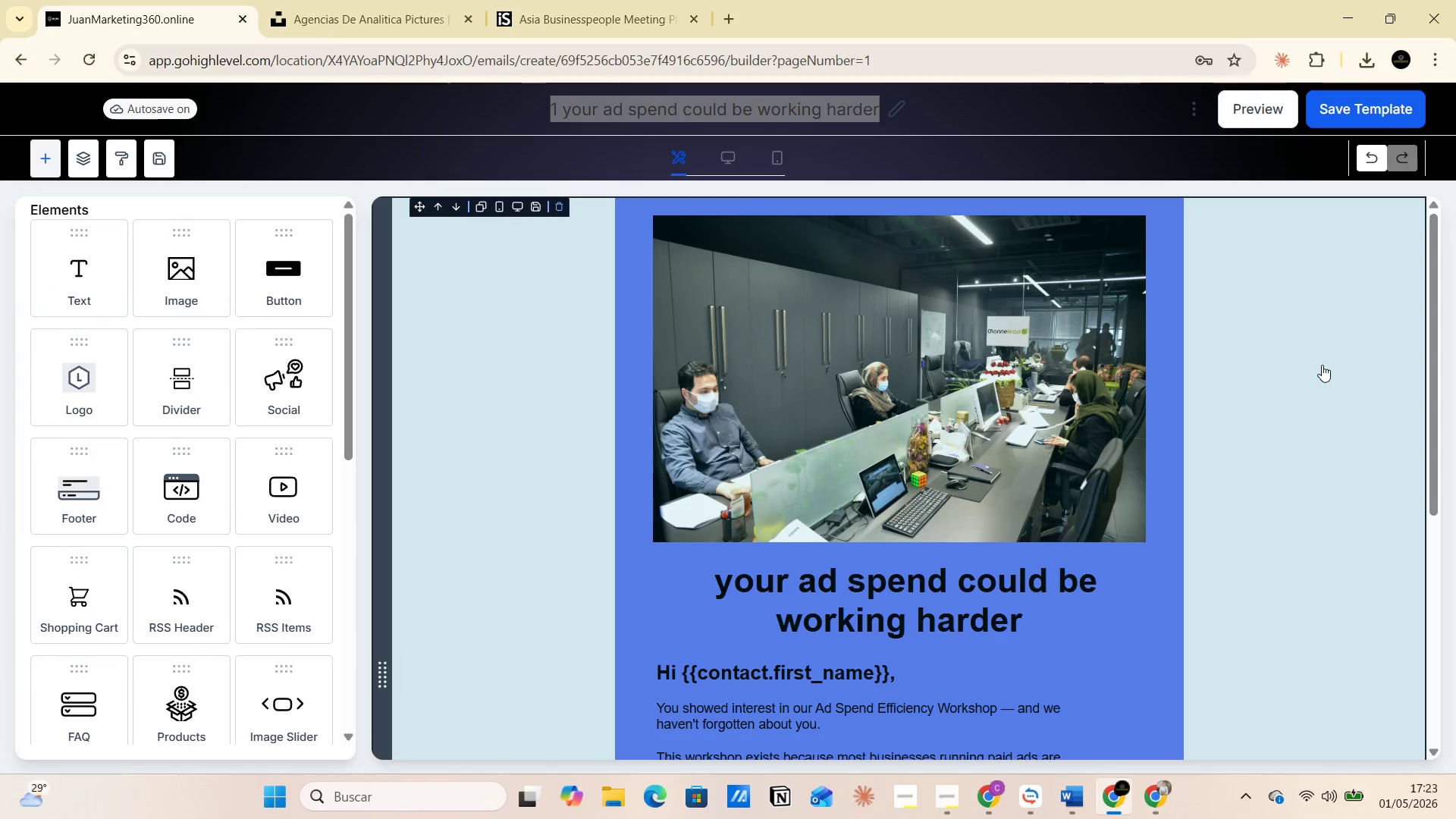 
left_click([1324, 366])
 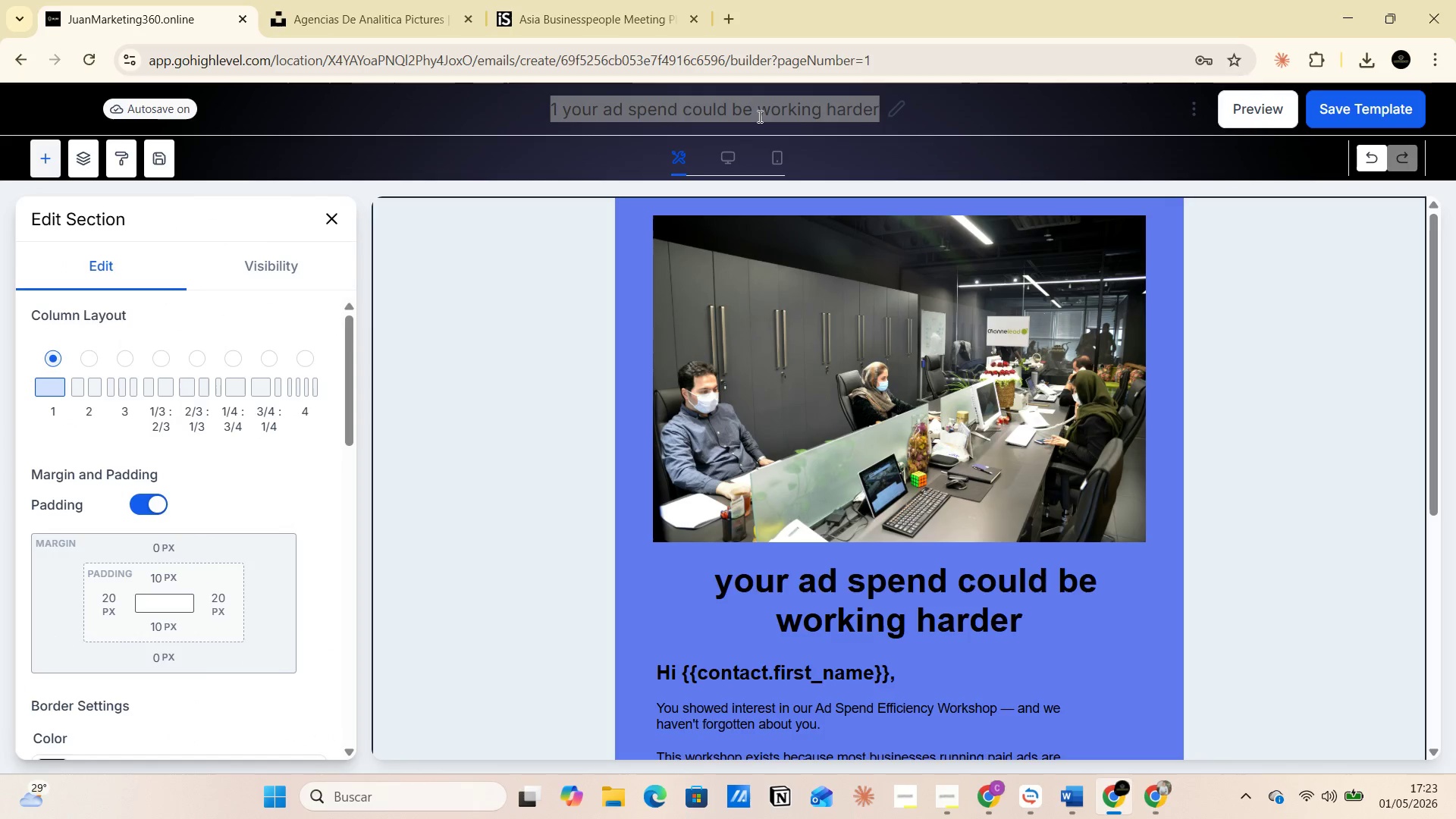 
left_click([757, 115])
 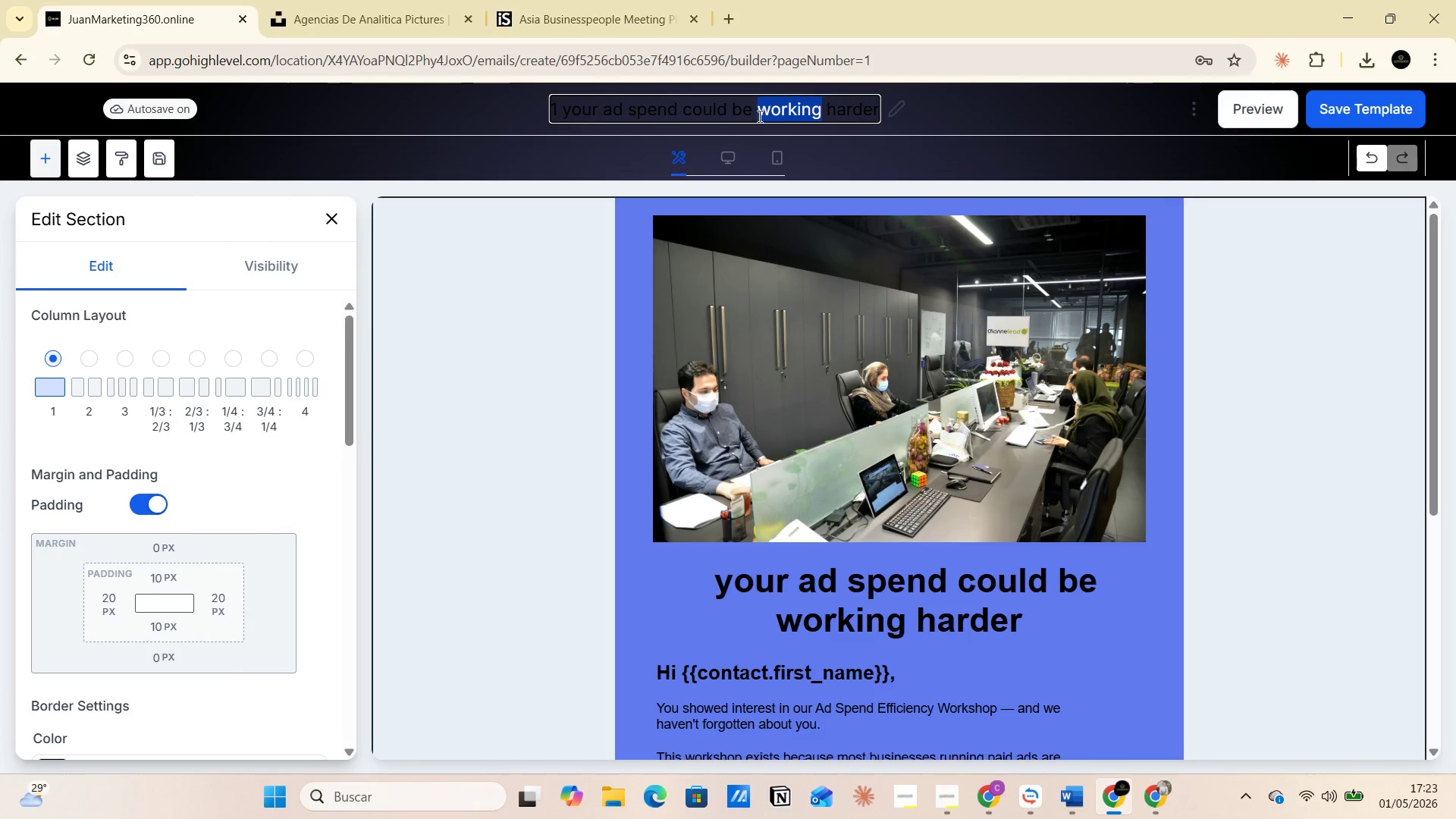 
triple_click([758, 116])
 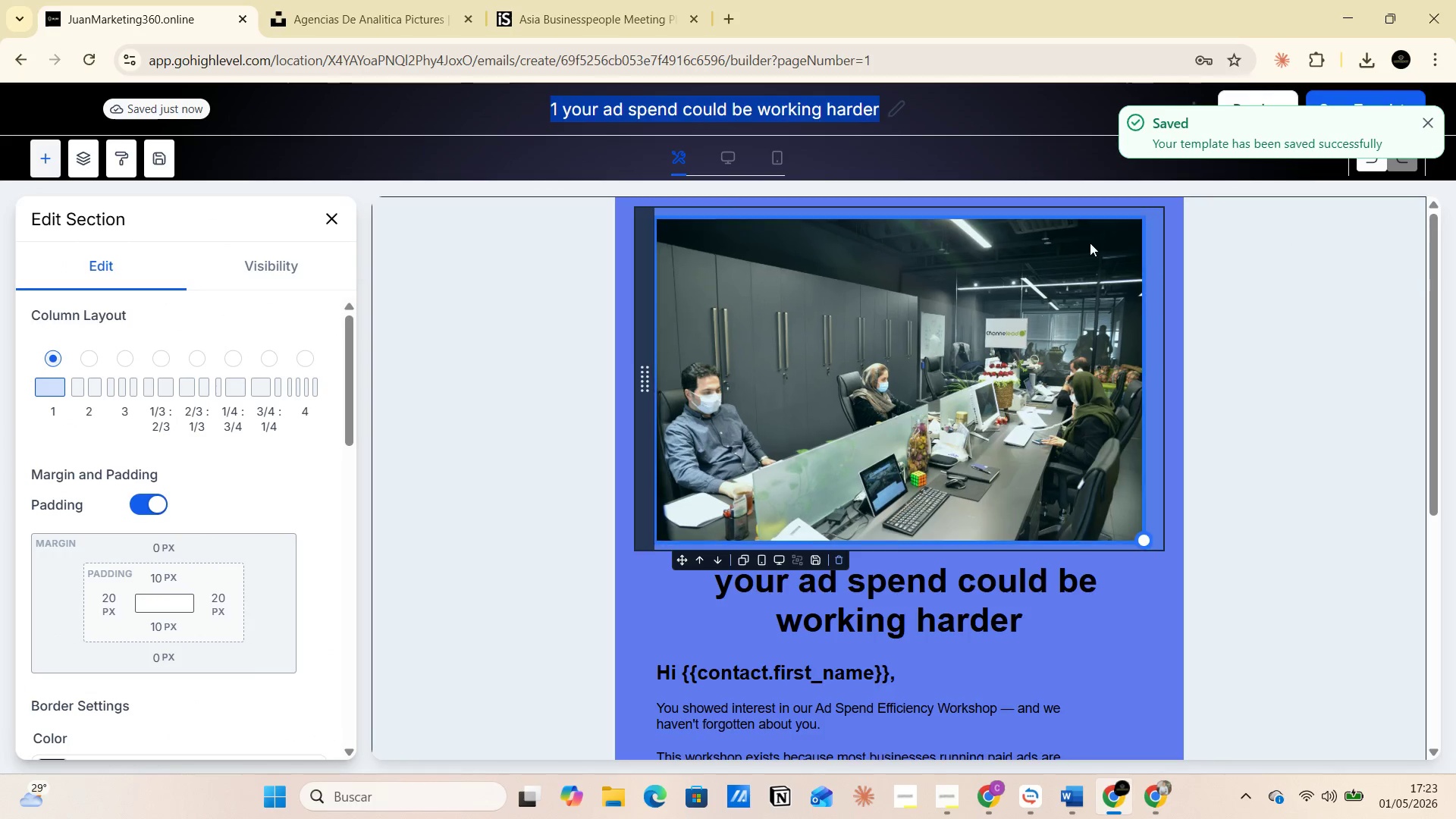 
key(Alt+AltLeft)
 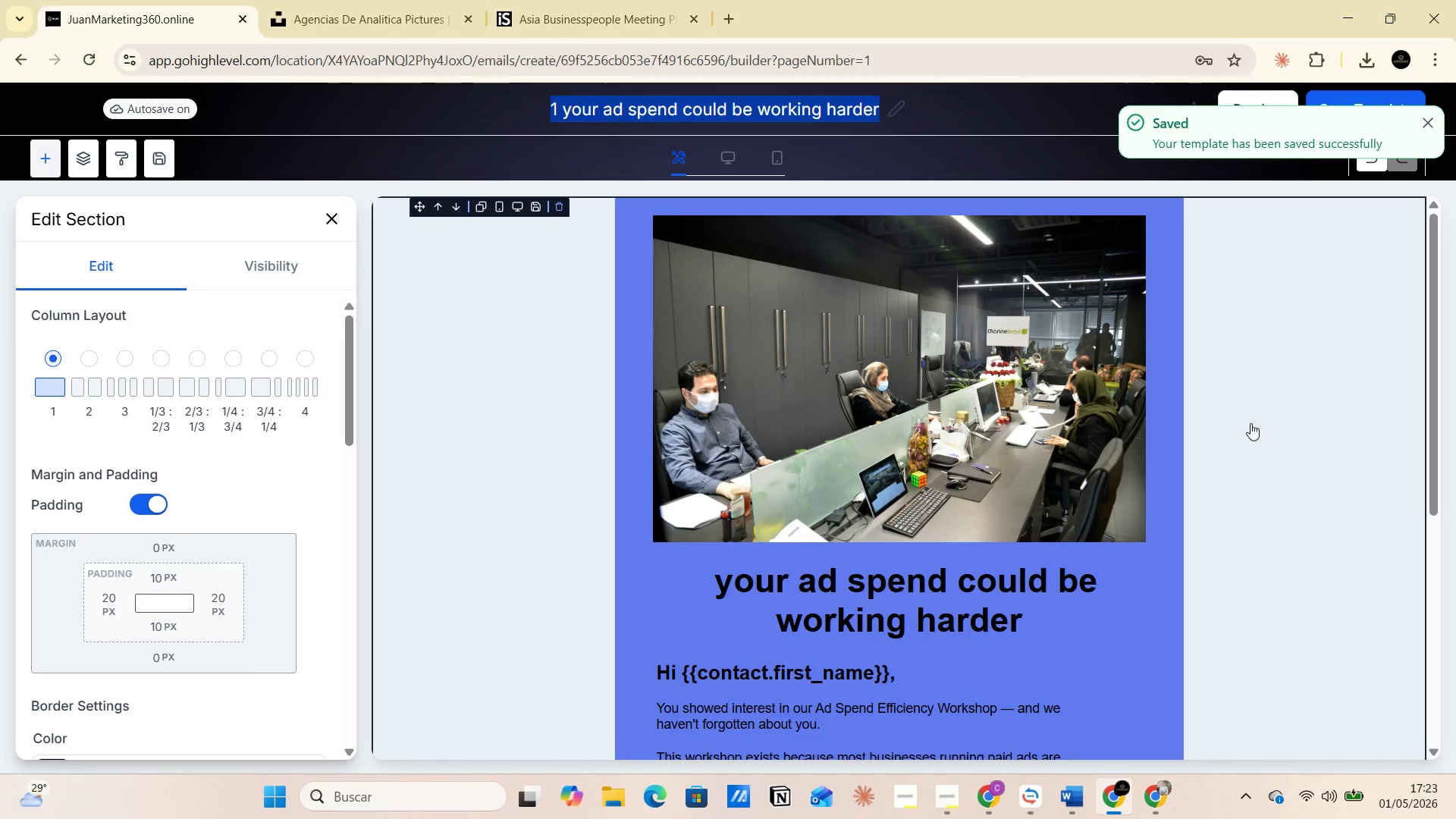 
key(Alt+Tab)
 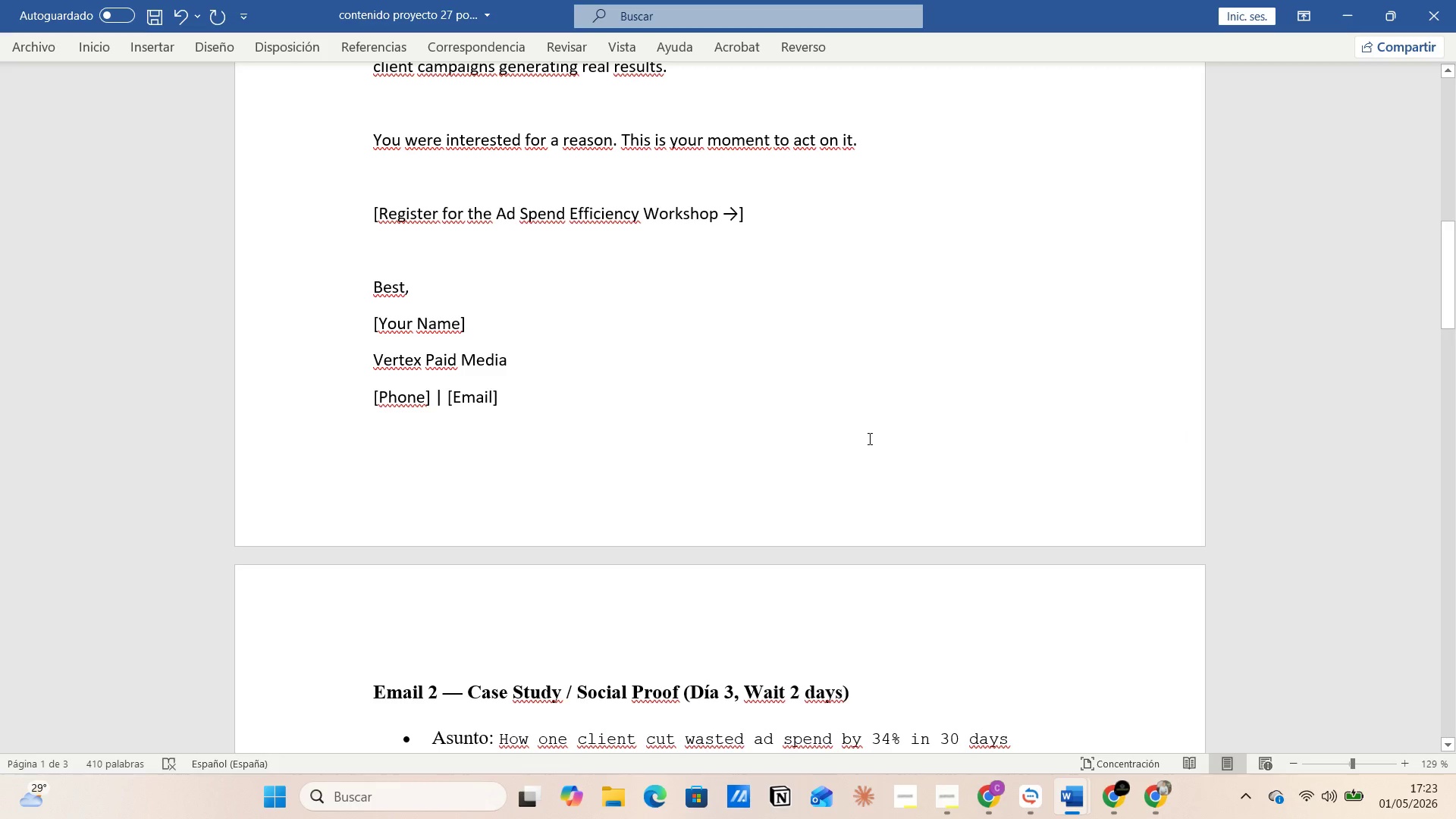 
scroll: coordinate [867, 371], scroll_direction: down, amount: 6.0
 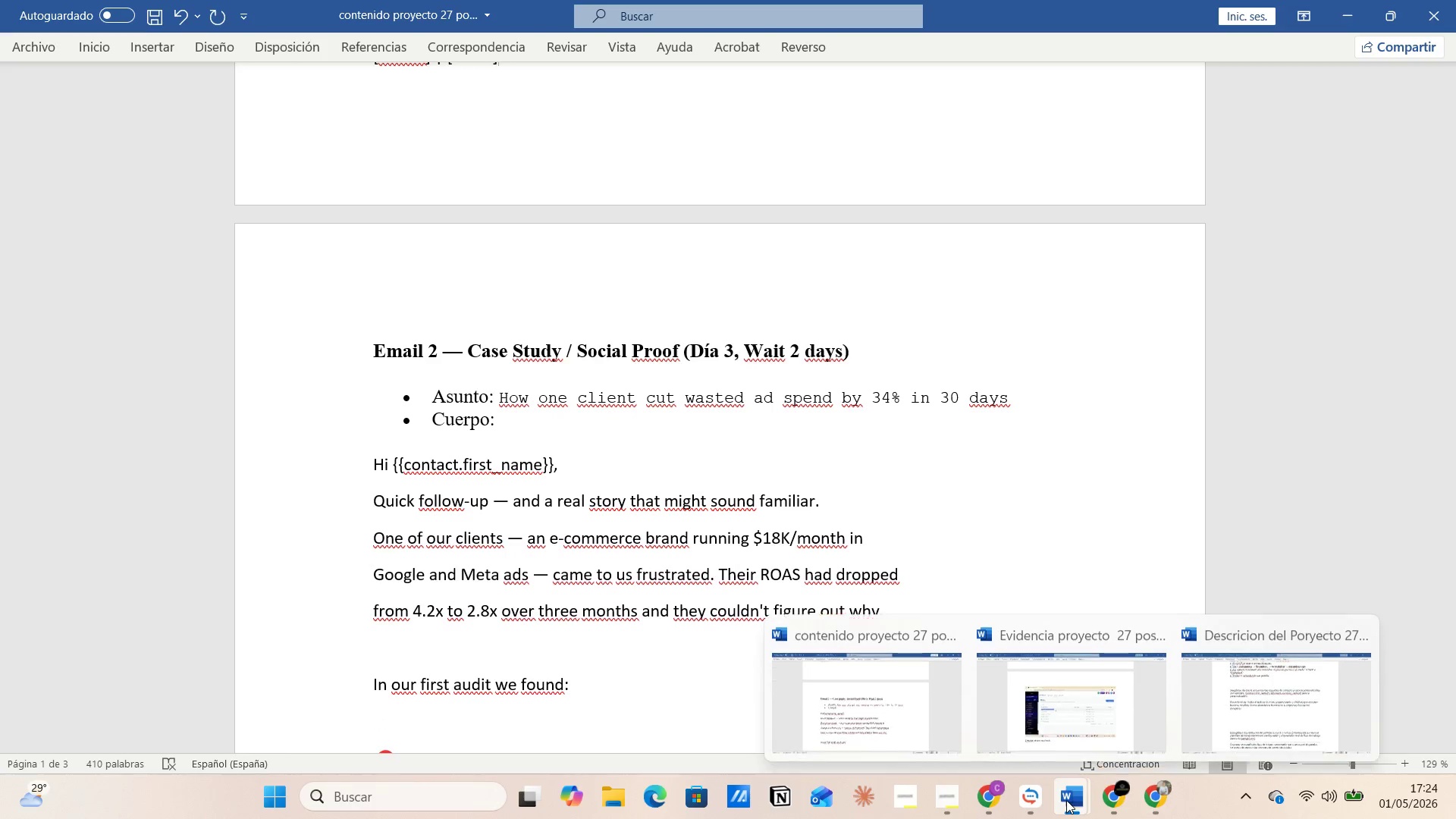 
left_click([1096, 728])
 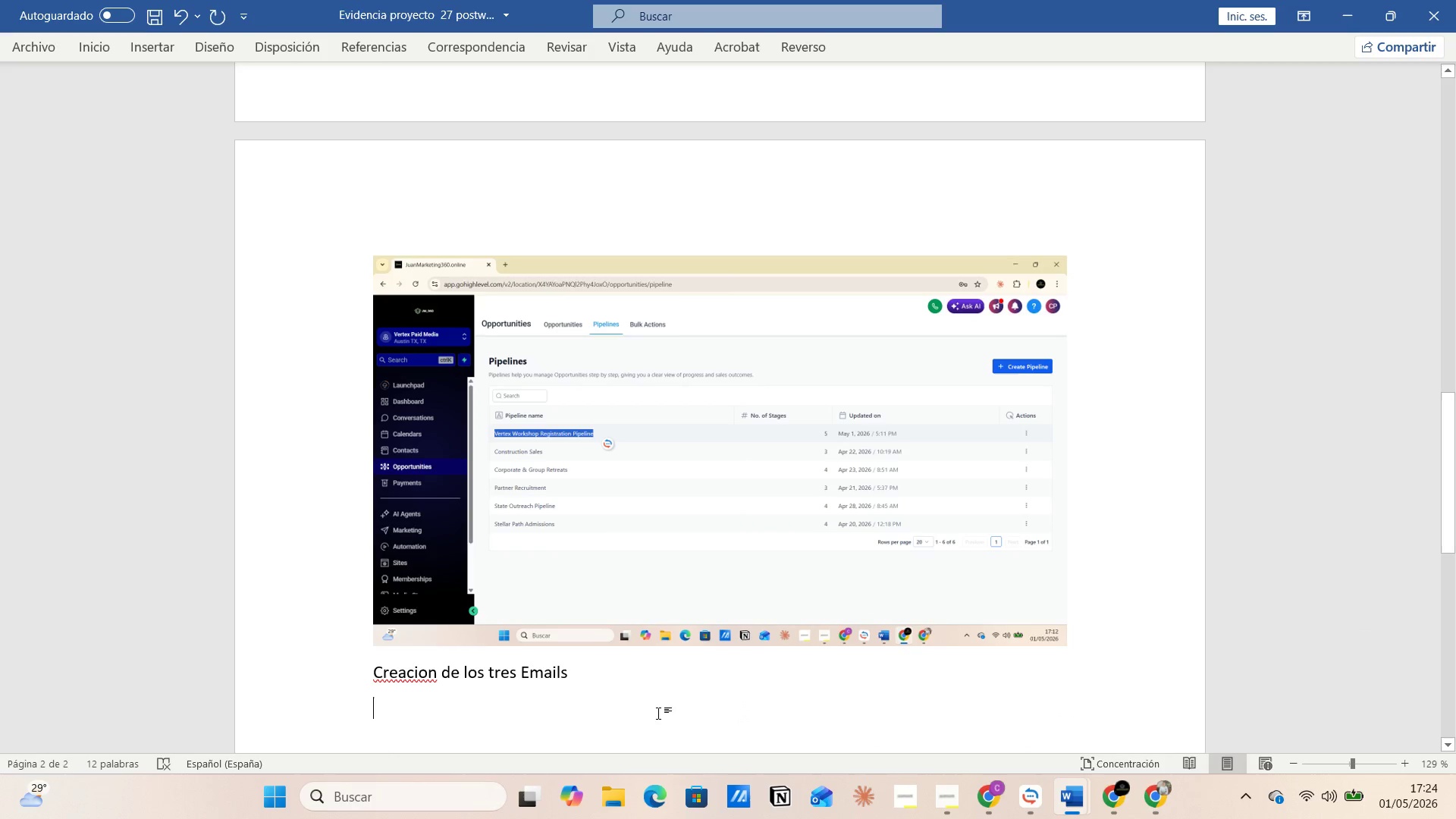 
left_click([620, 717])
 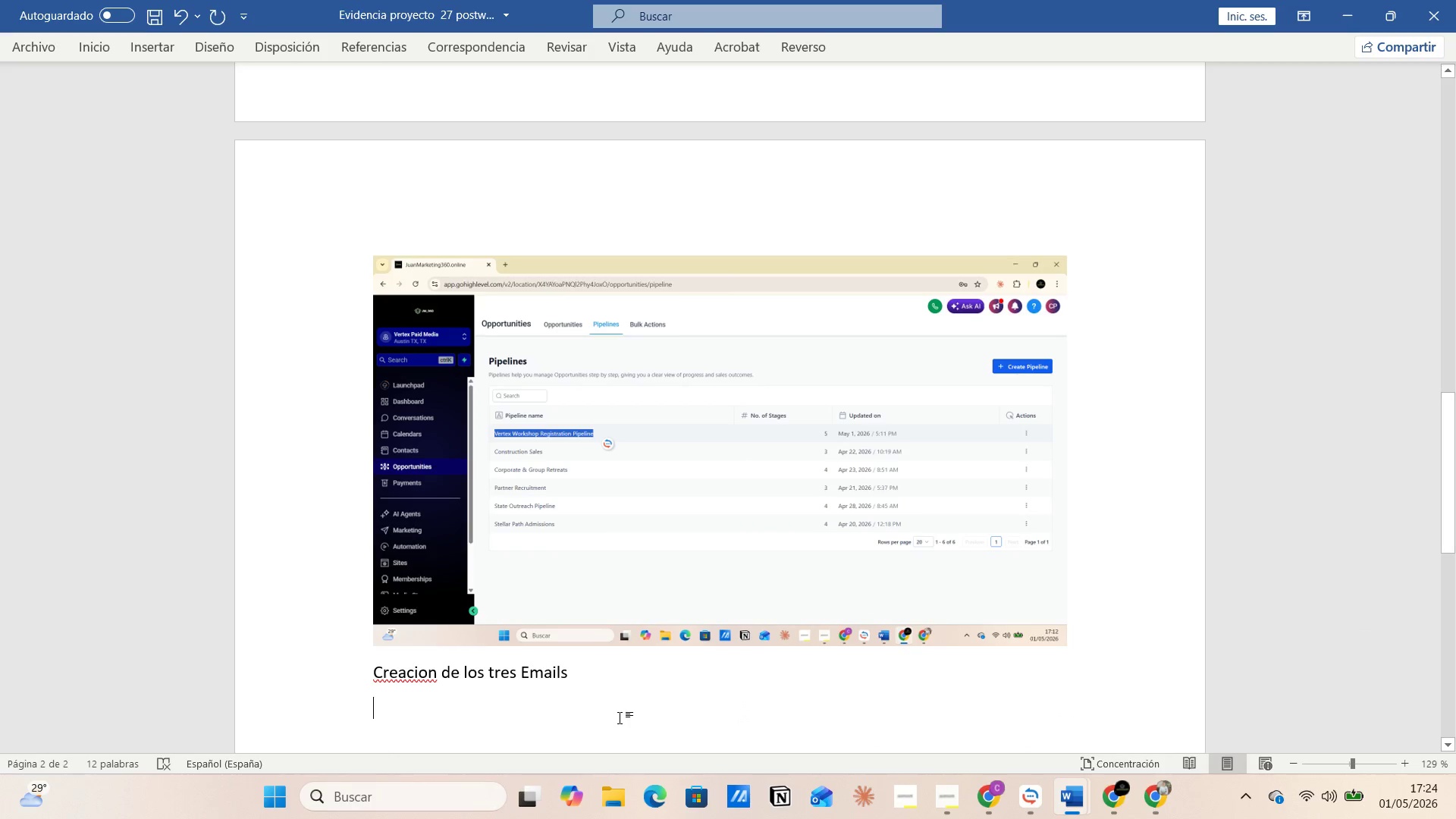 
key(Control+V)
 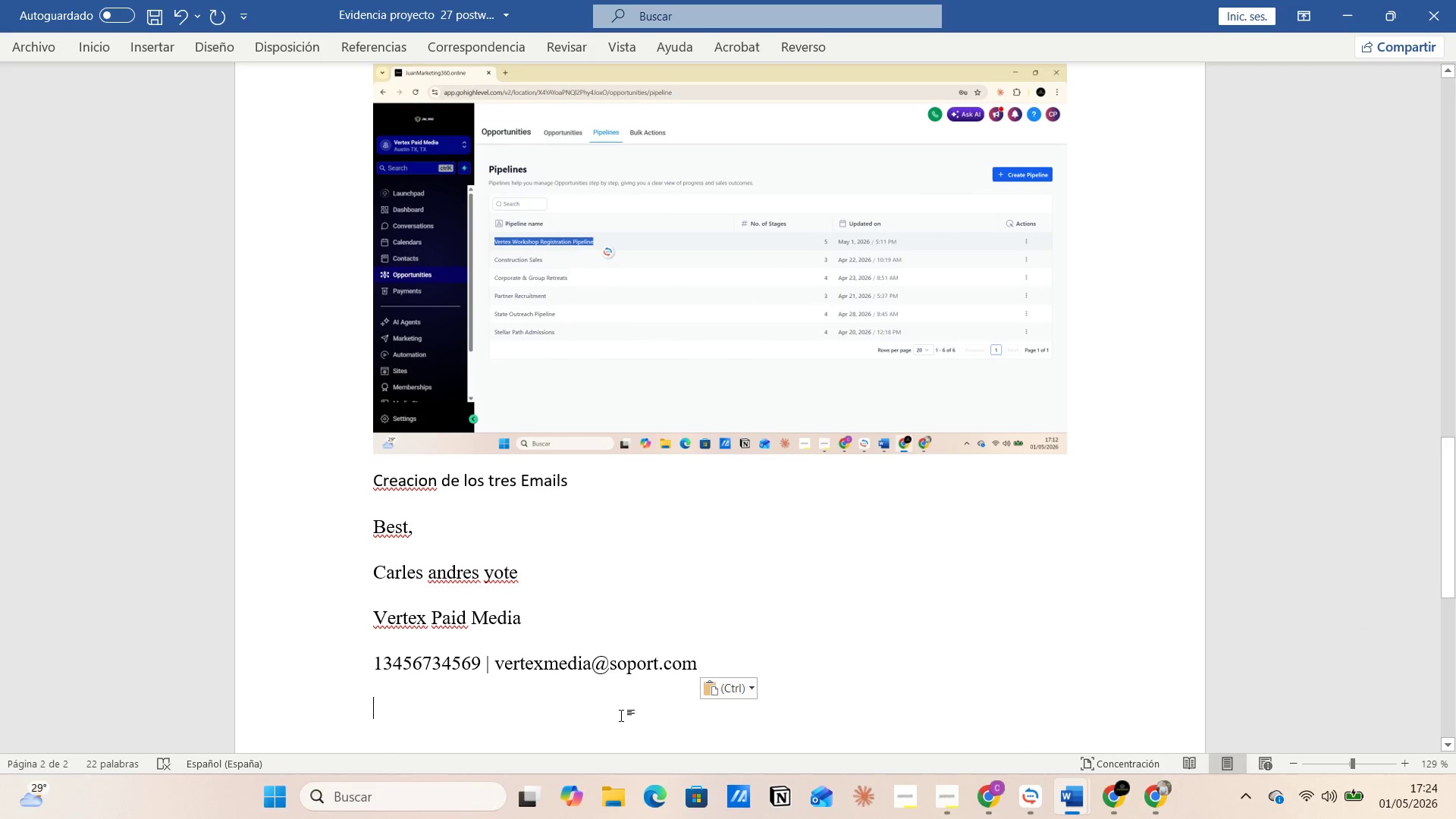 
key(Control+Z)
 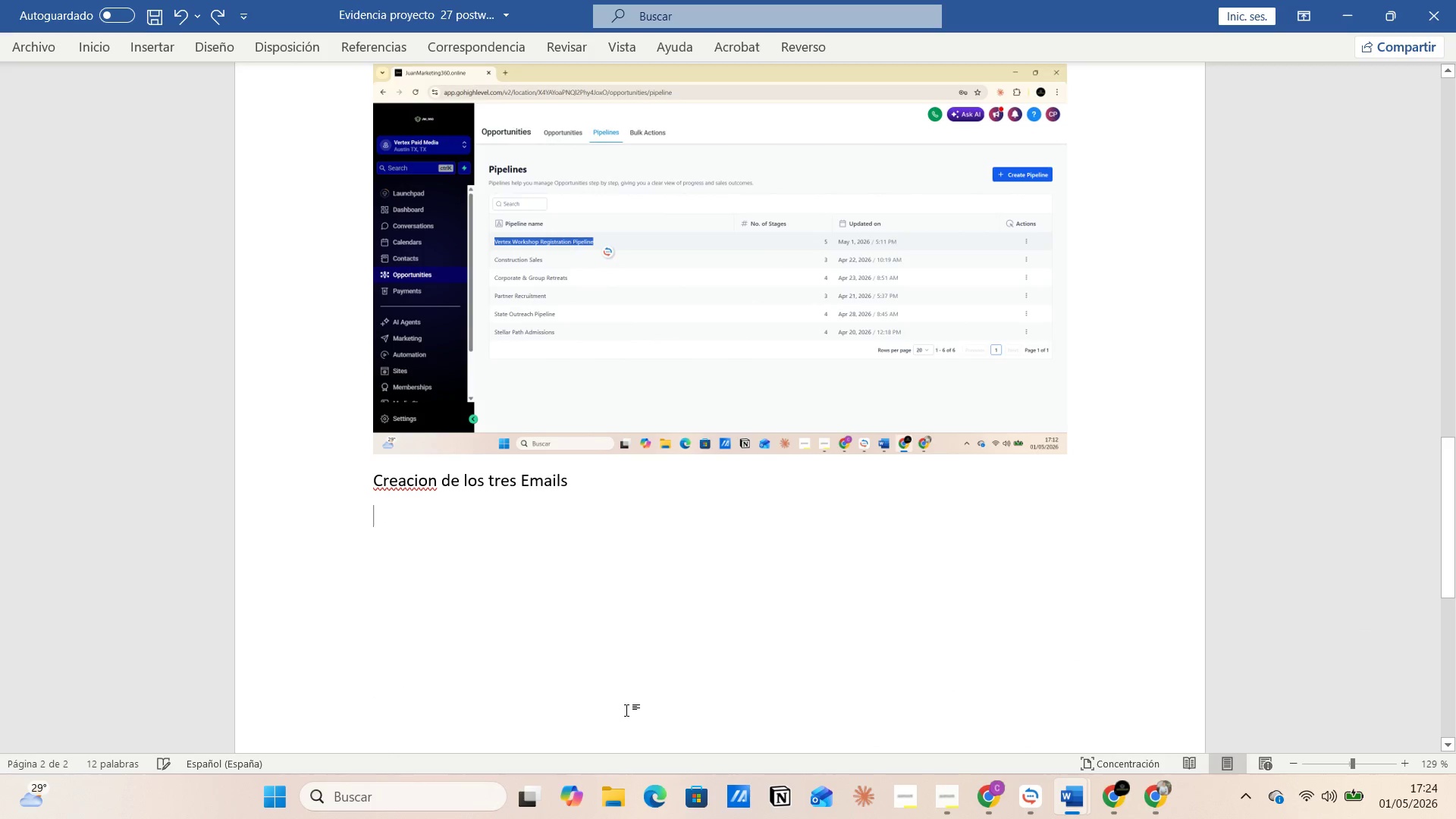 
key(Alt+AltLeft)
 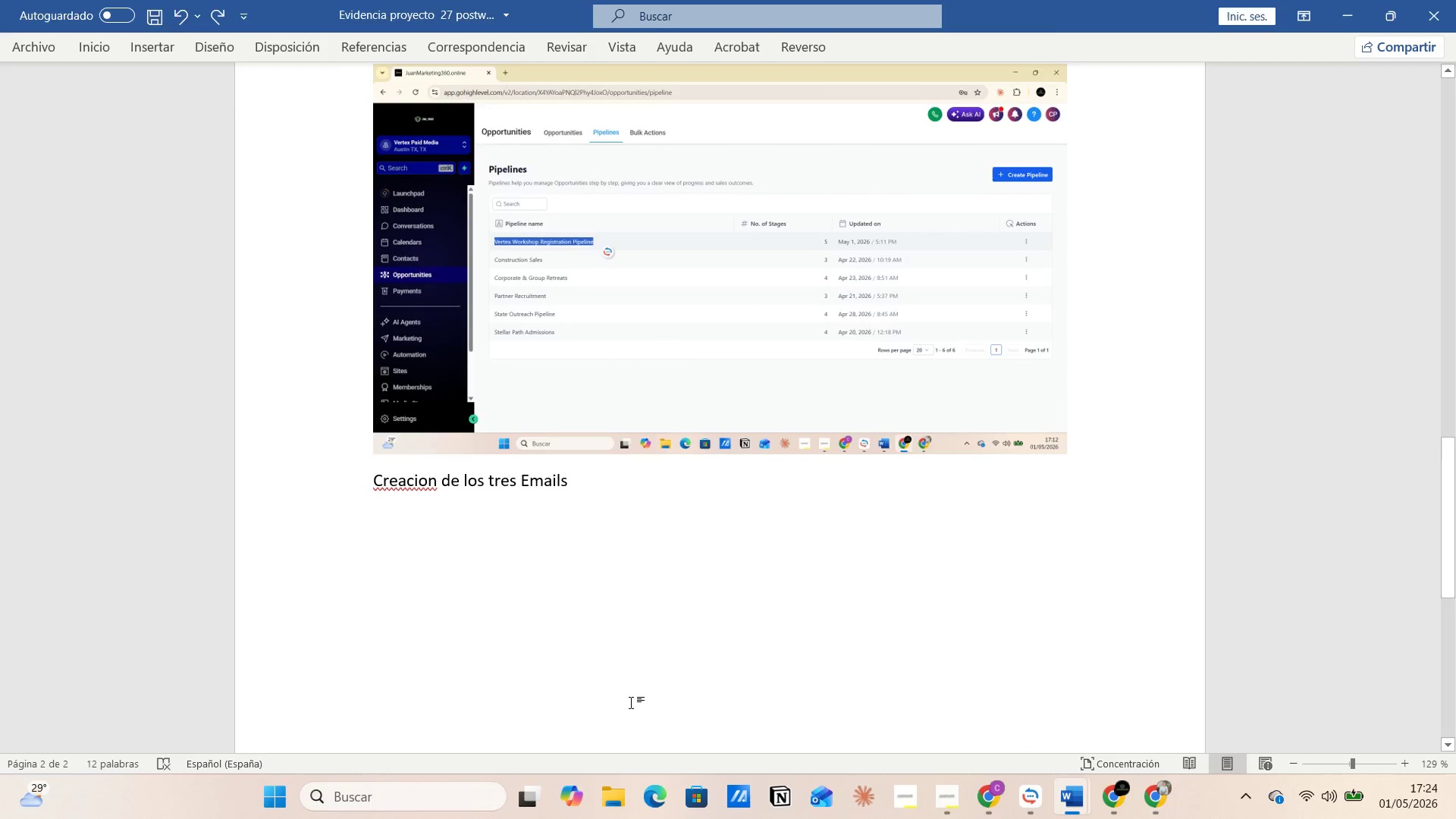 
key(Alt+Tab)
 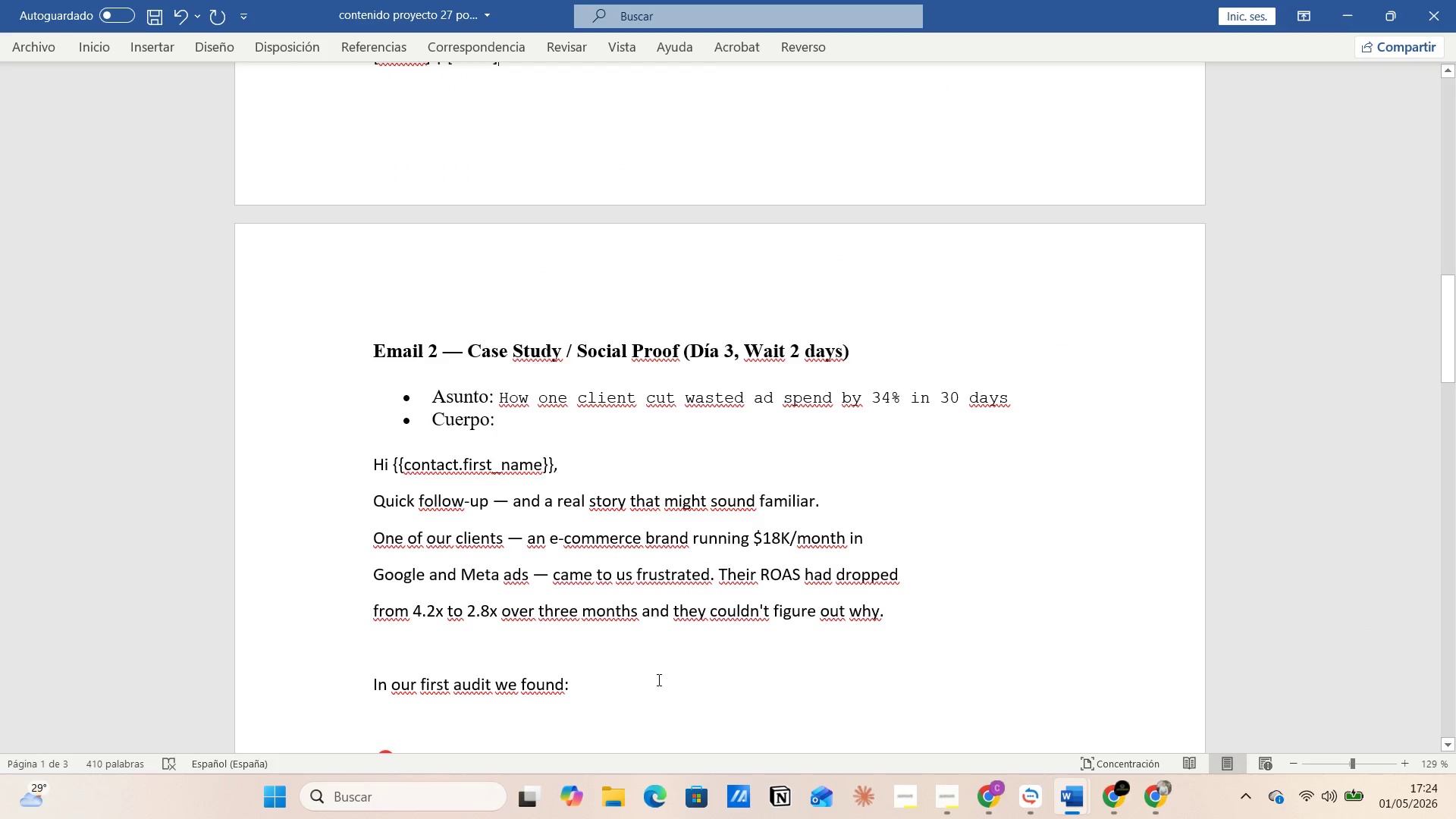 
key(Alt+AltLeft)
 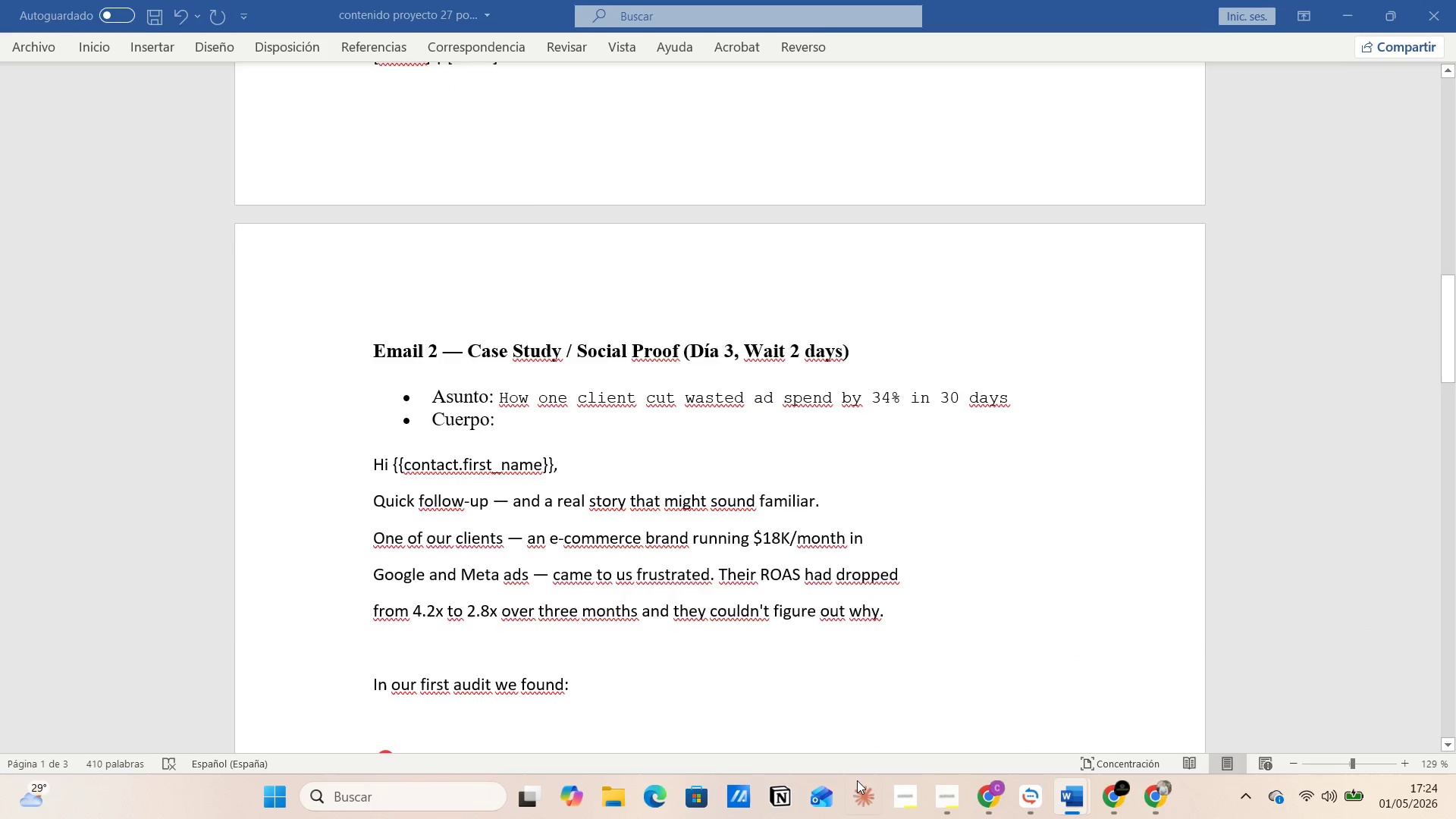 
key(Alt+Tab)
 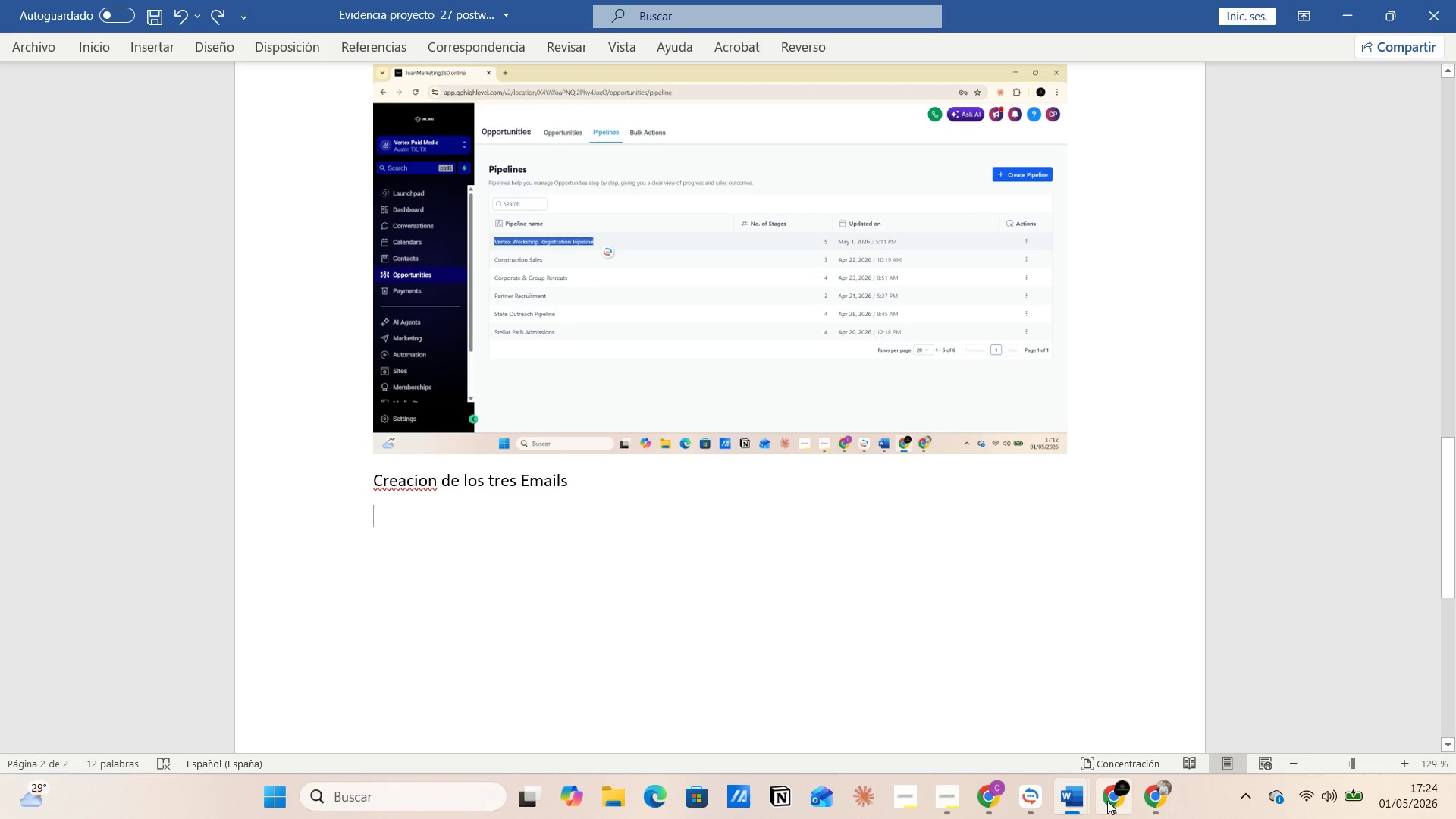 
left_click([1109, 799])
 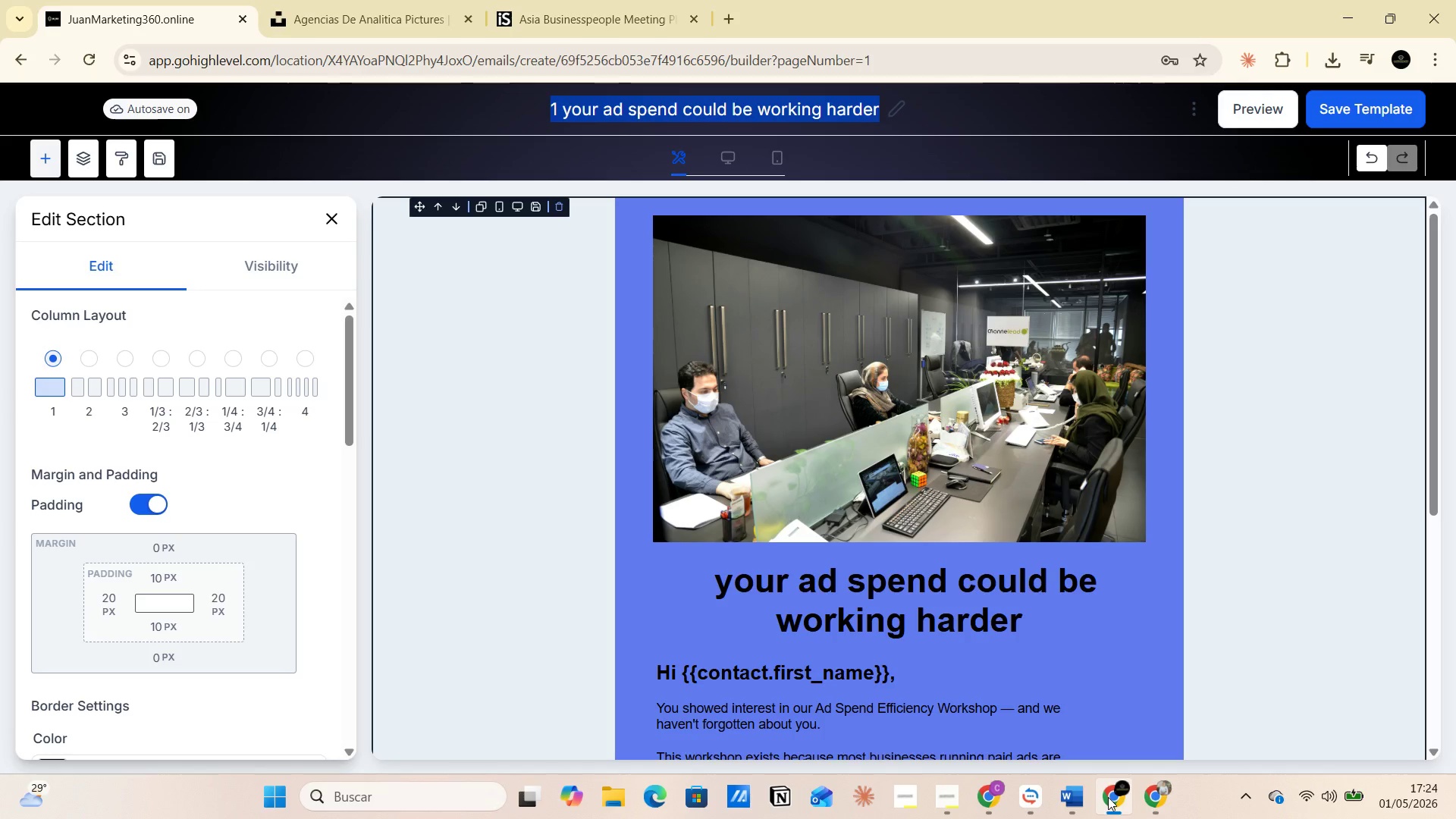 
key(PrintScreen)
 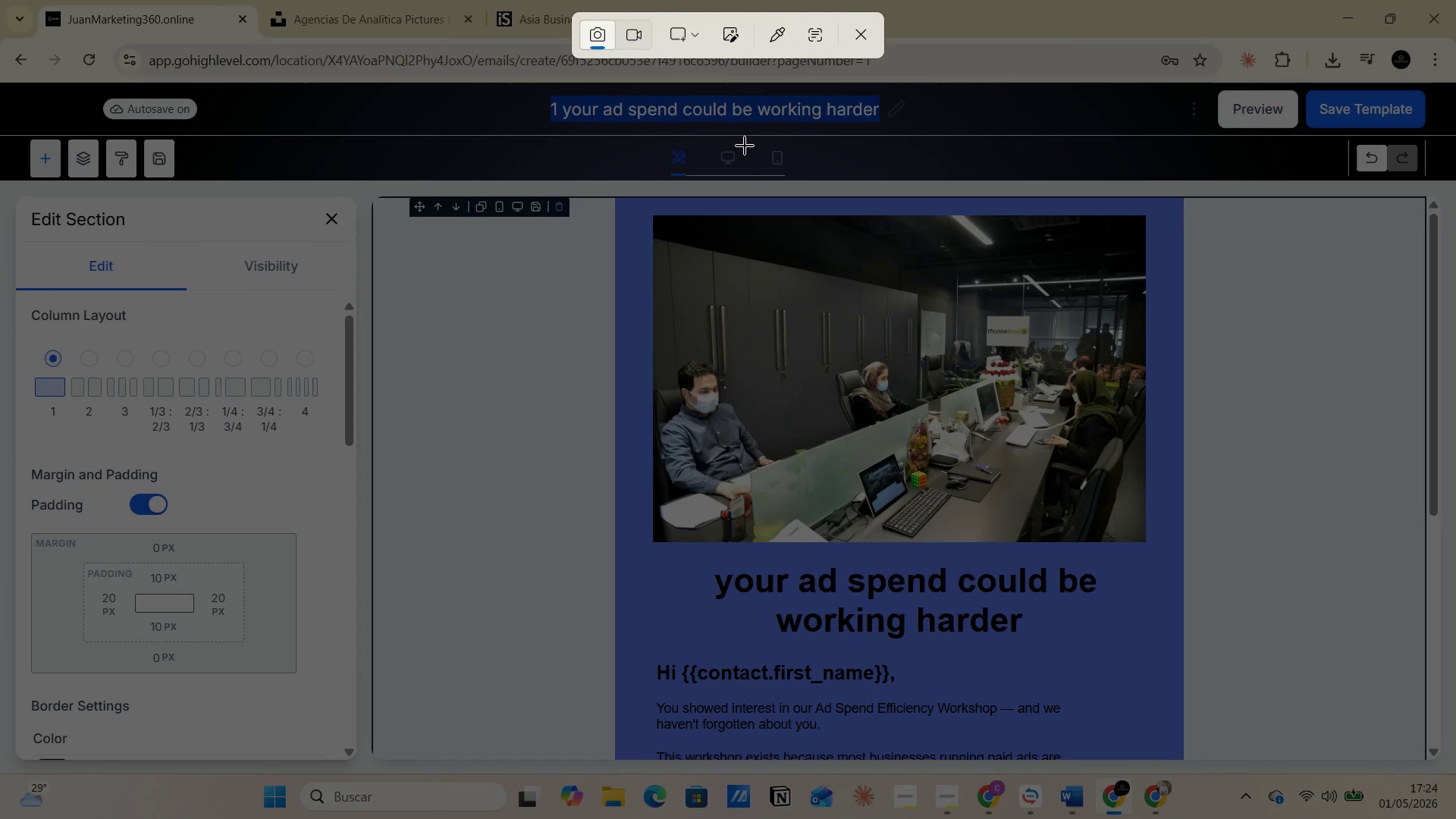 
left_click([693, 39])
 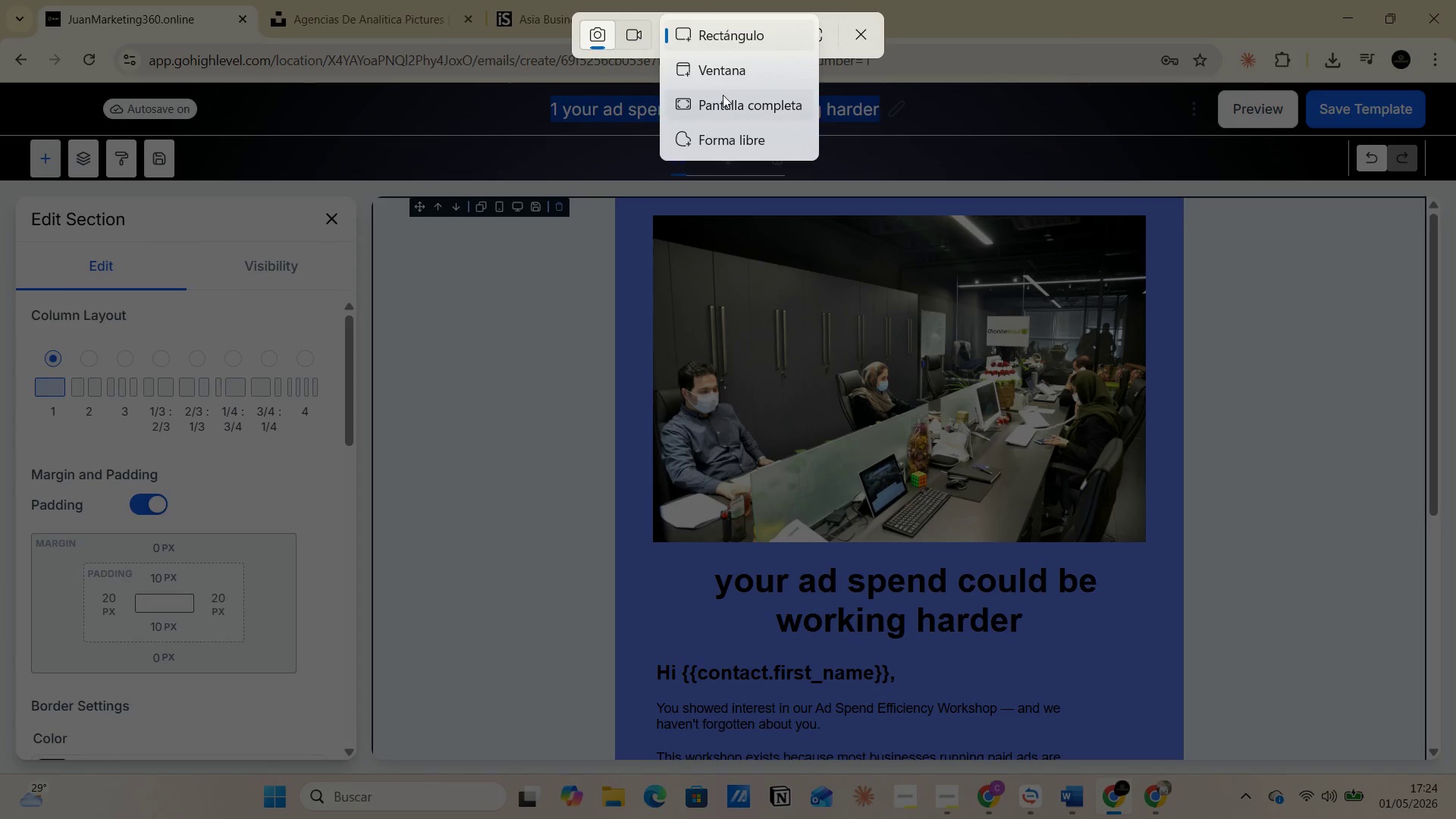 
left_click_drag(start_coordinate=[725, 101], to_coordinate=[727, 105])
 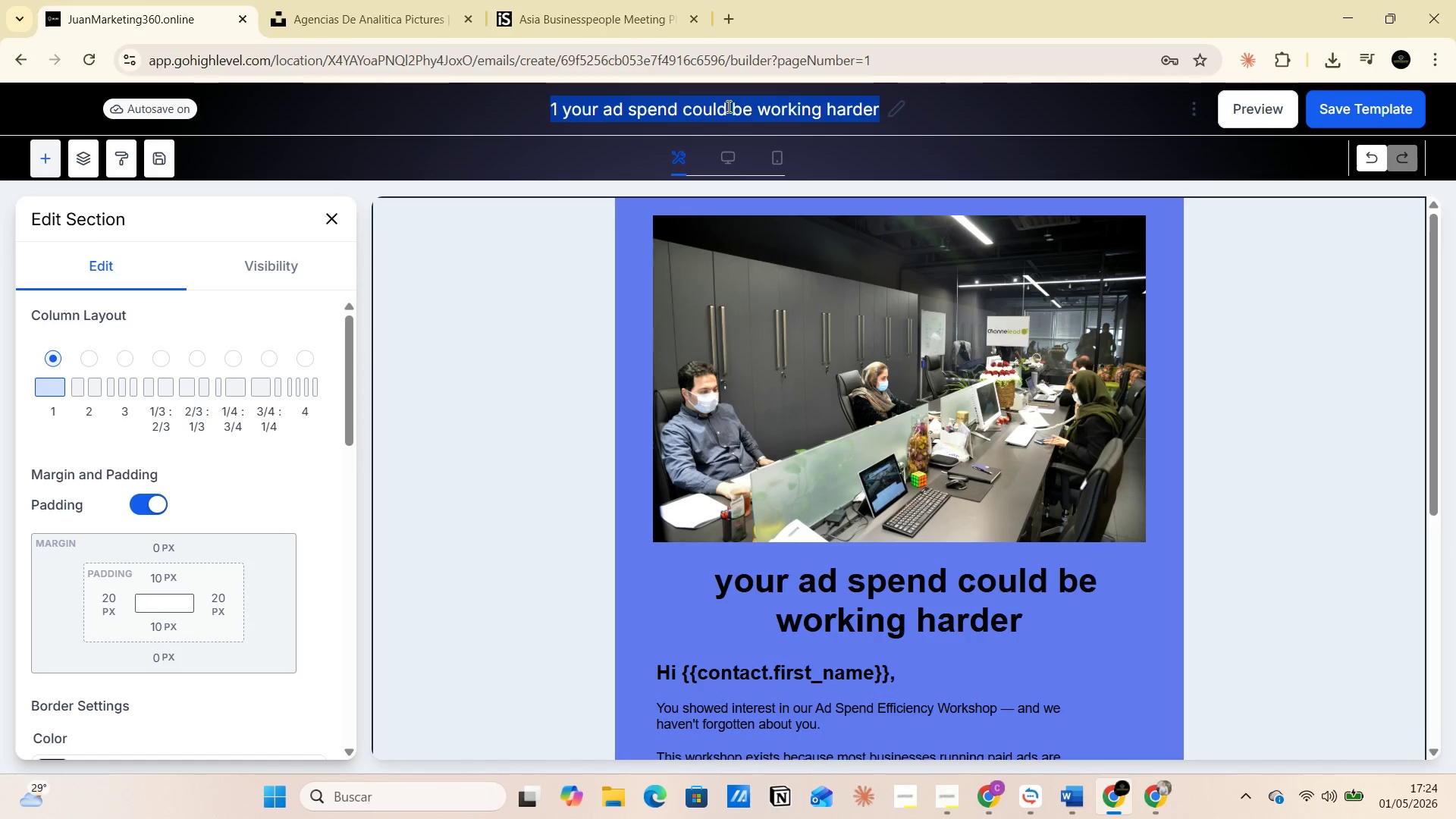 
key(Alt+AltLeft)
 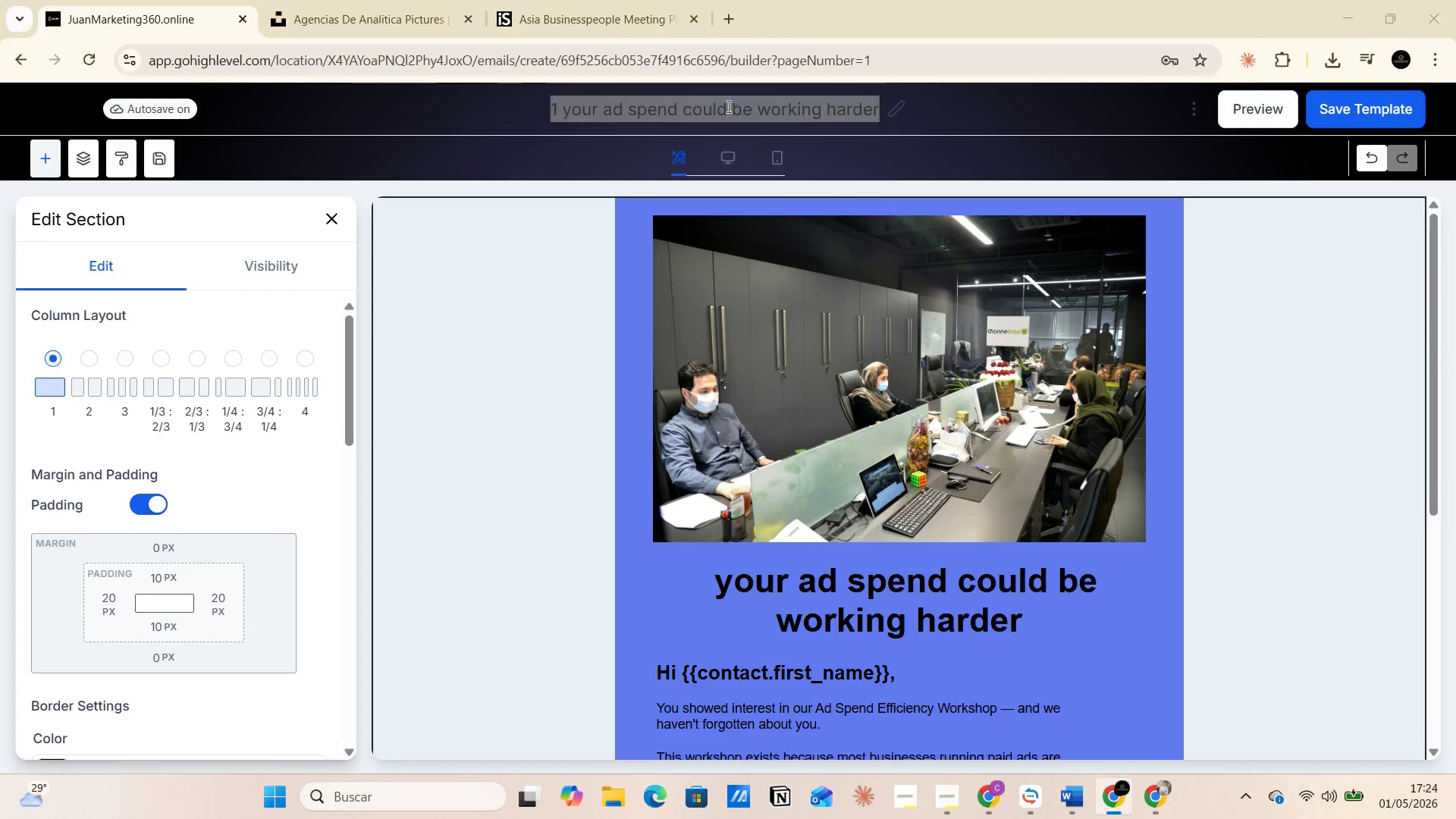 
key(Alt+Tab)
 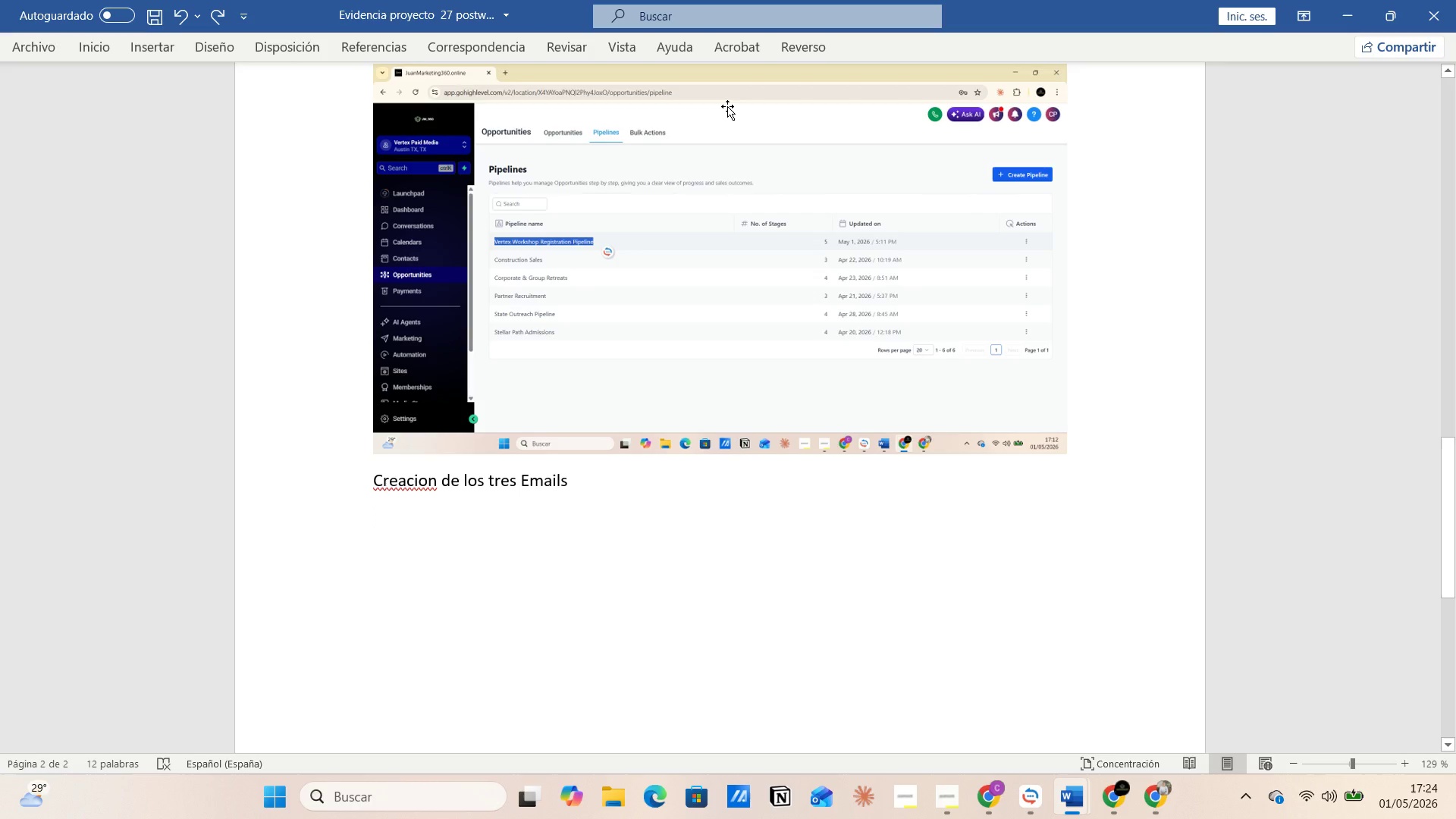 
key(Control+V)
 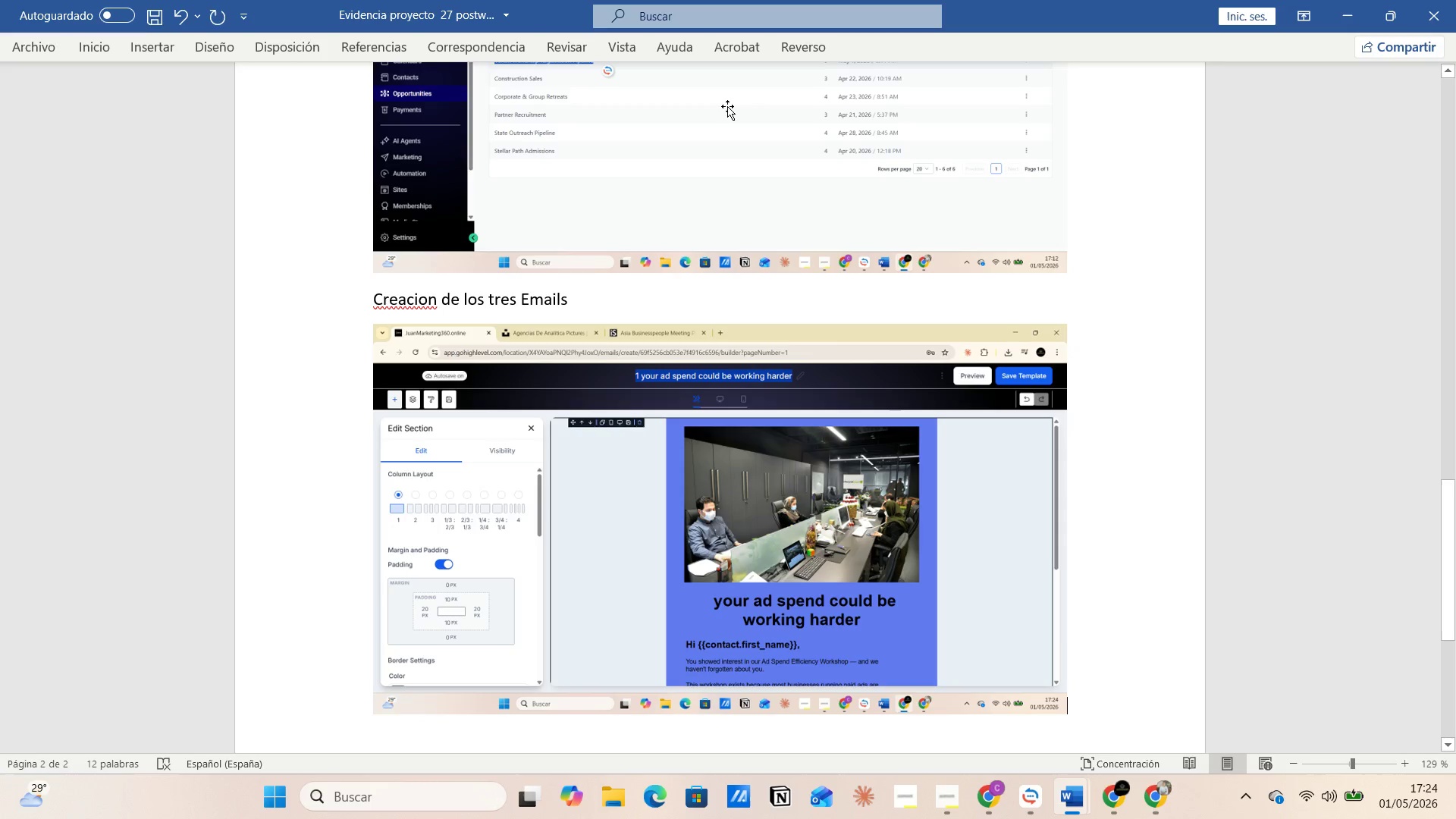 
wait(6.22)
 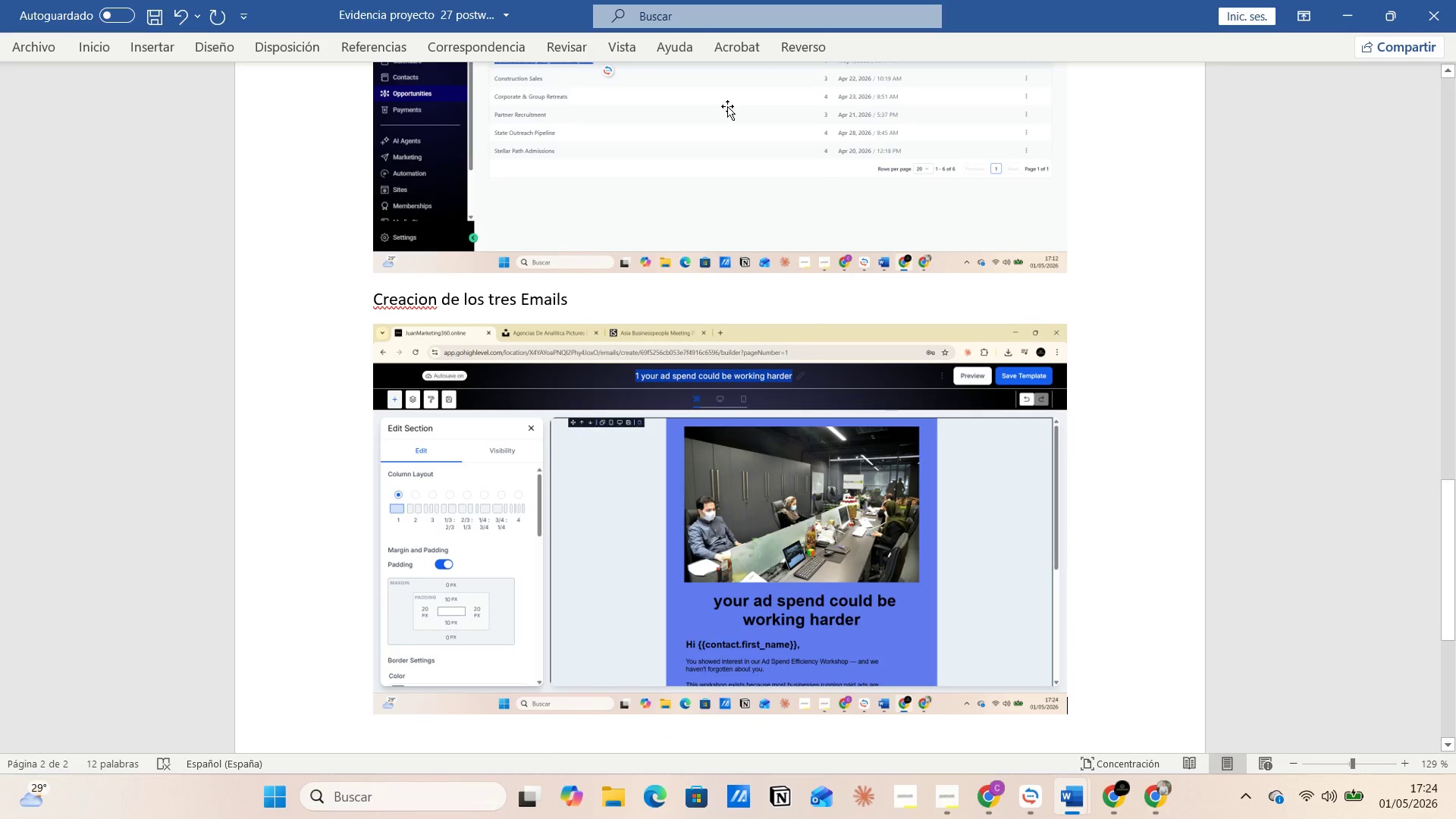 
key(Alt+AltLeft)
 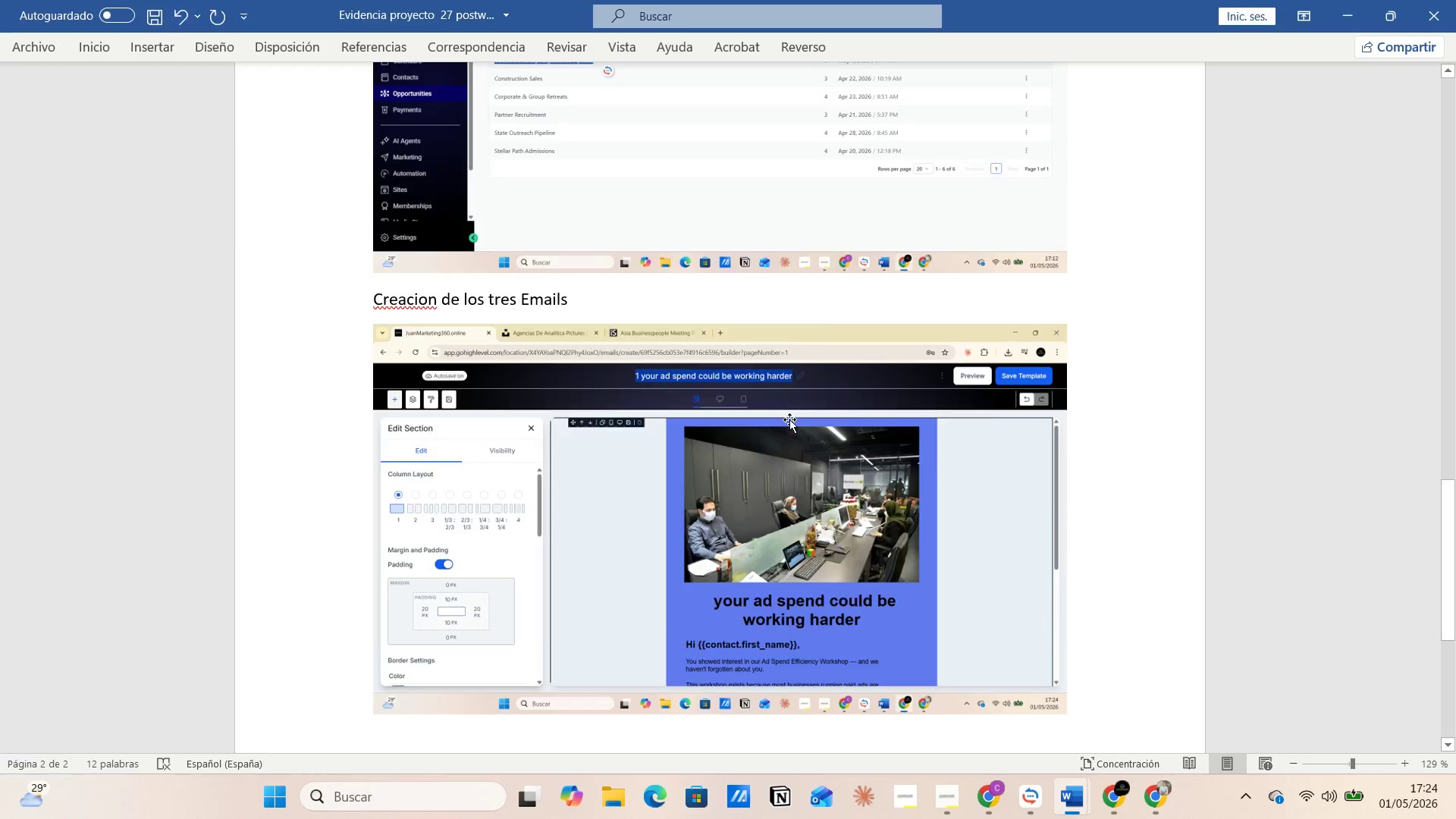 
key(Alt+Tab)
 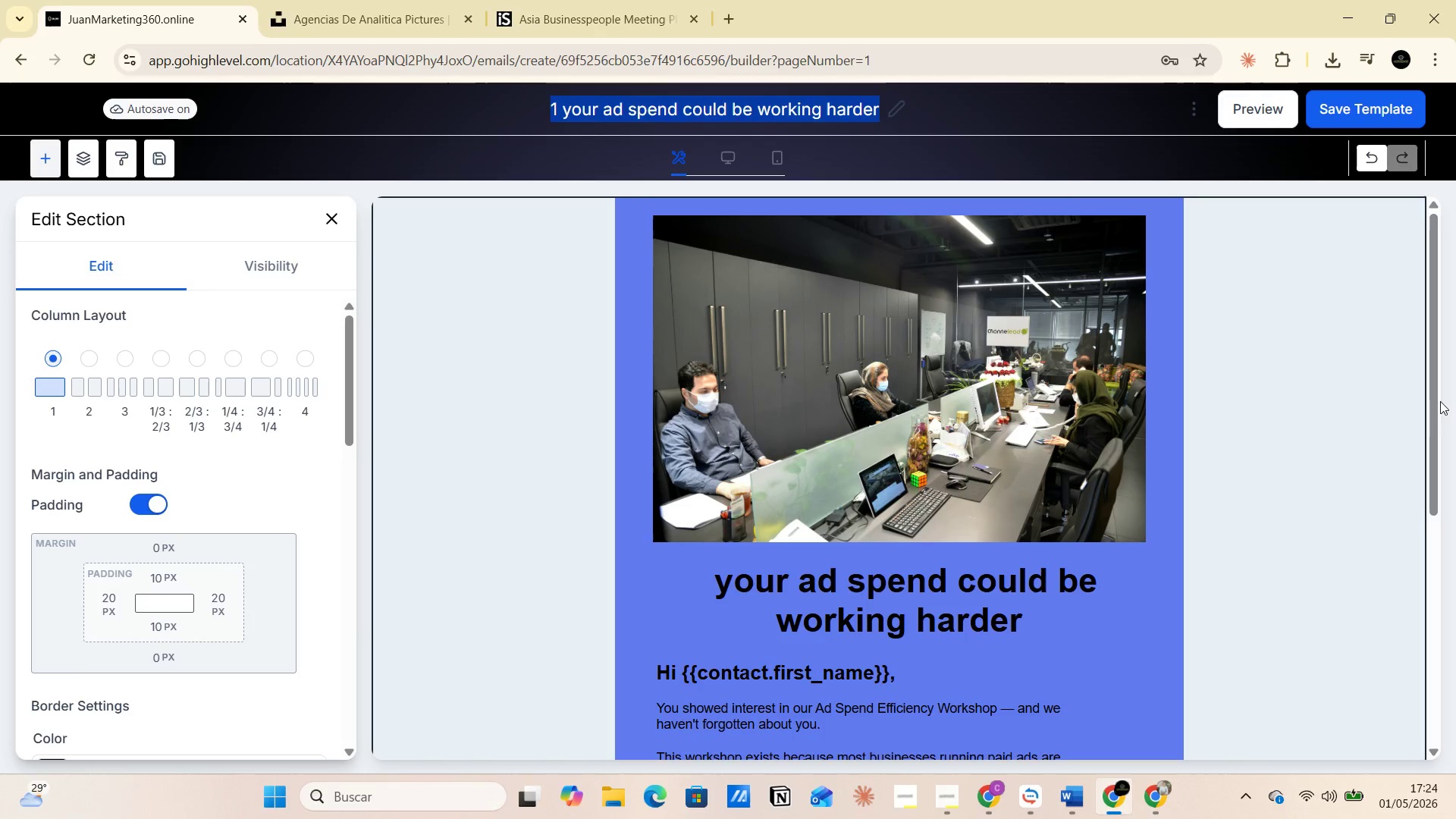 
left_click_drag(start_coordinate=[1434, 401], to_coordinate=[1455, 604])
 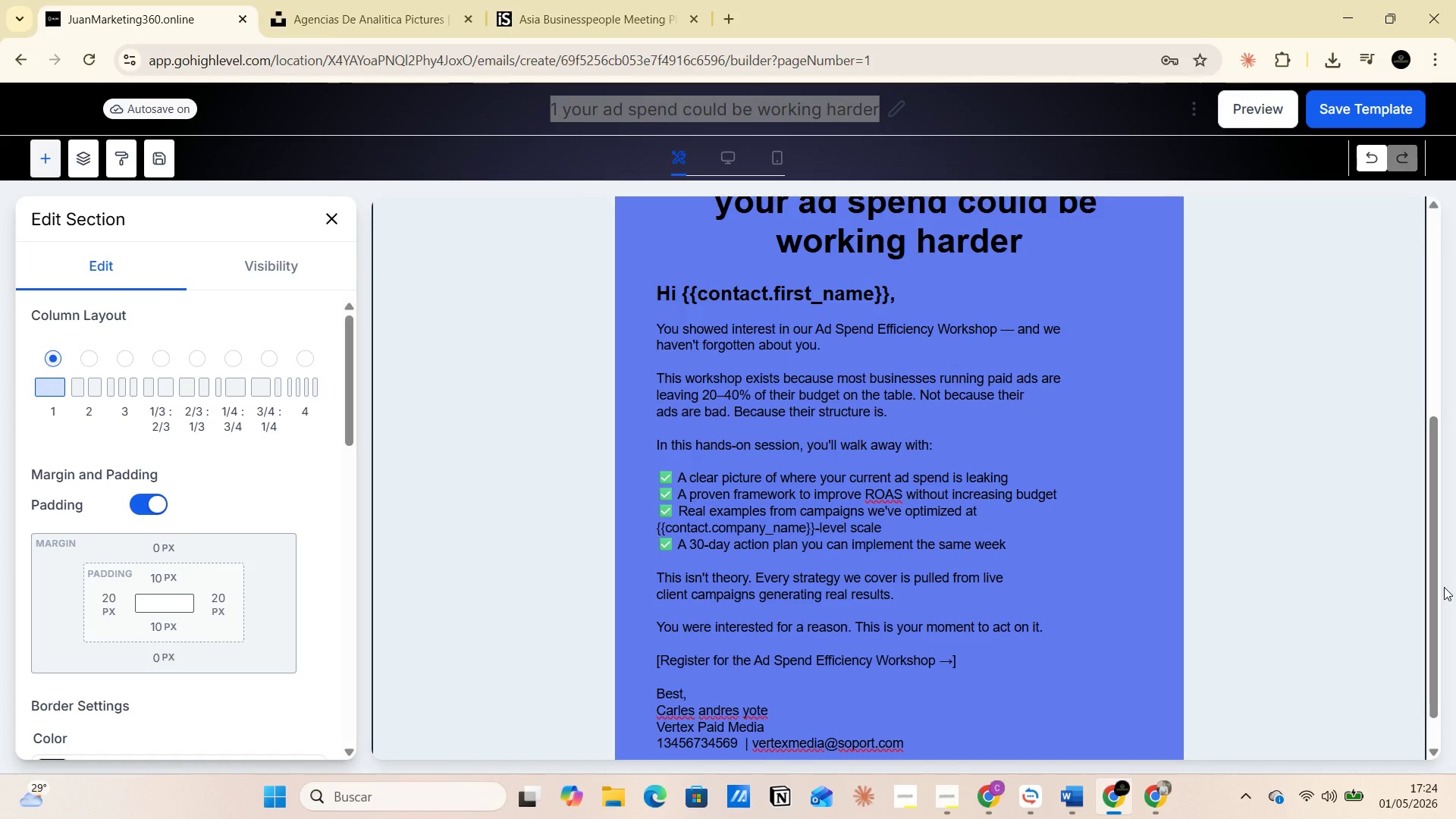 
wait(10.09)
 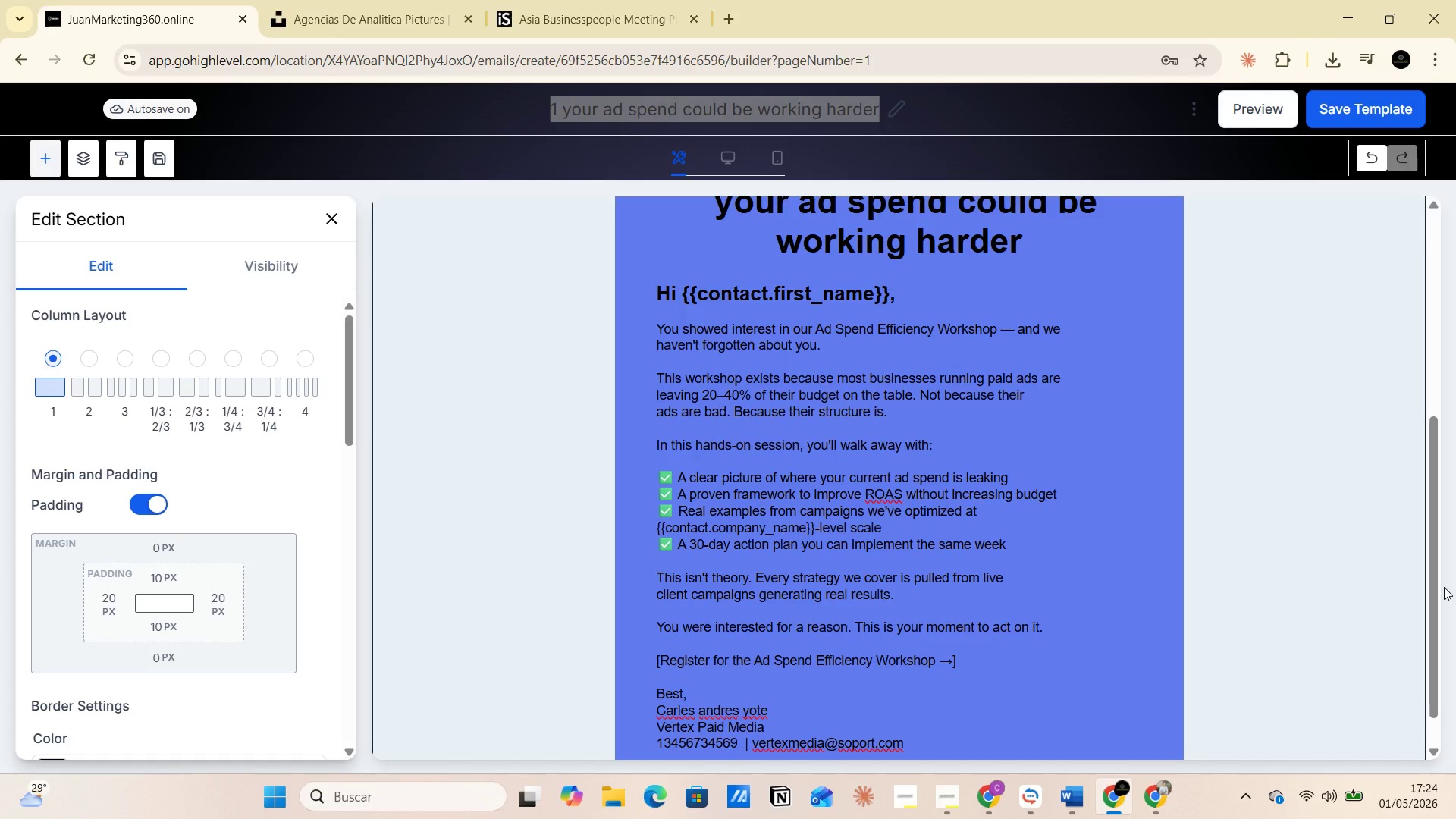 
key(PrintScreen)
 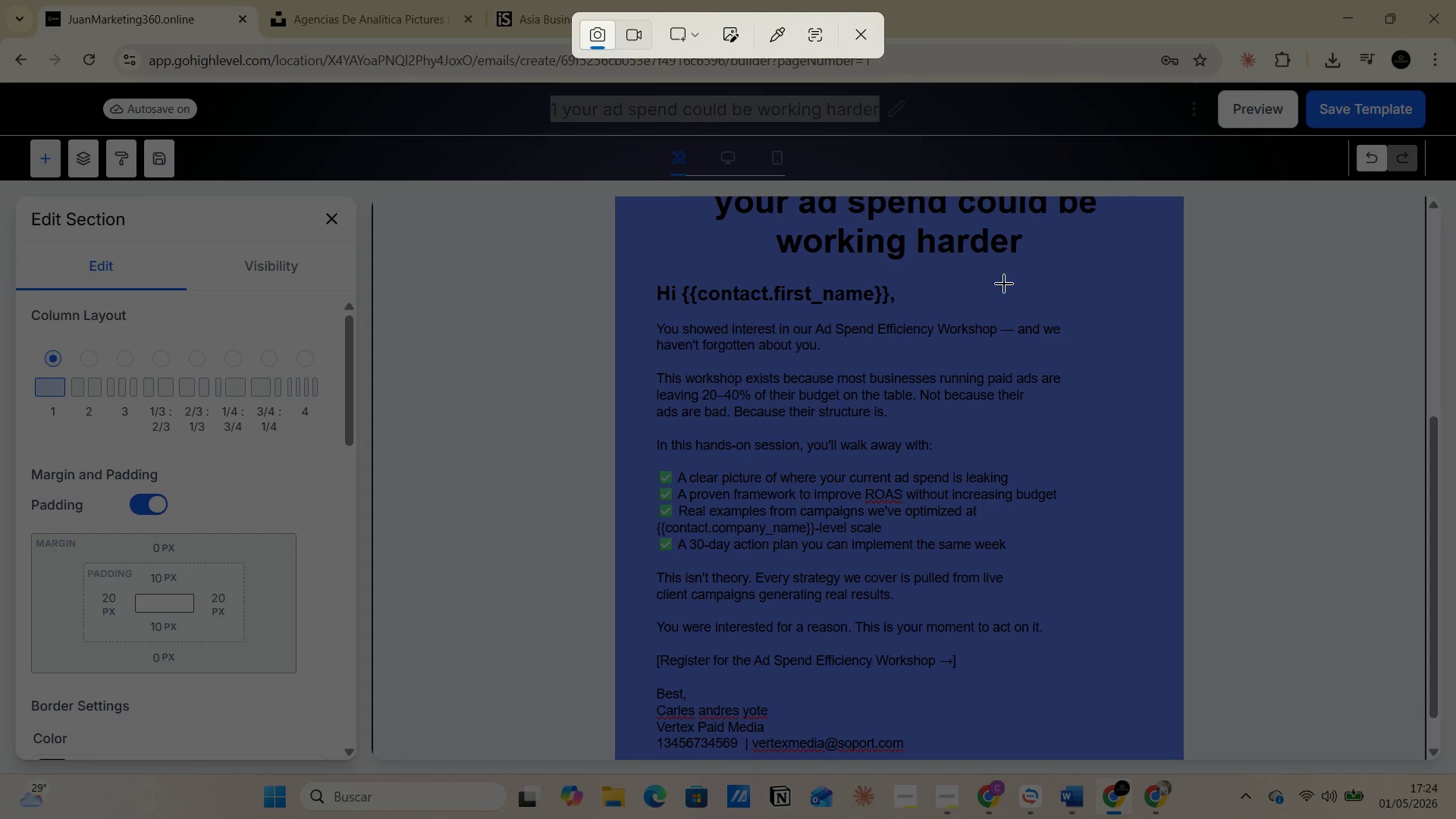 
left_click([858, 38])
 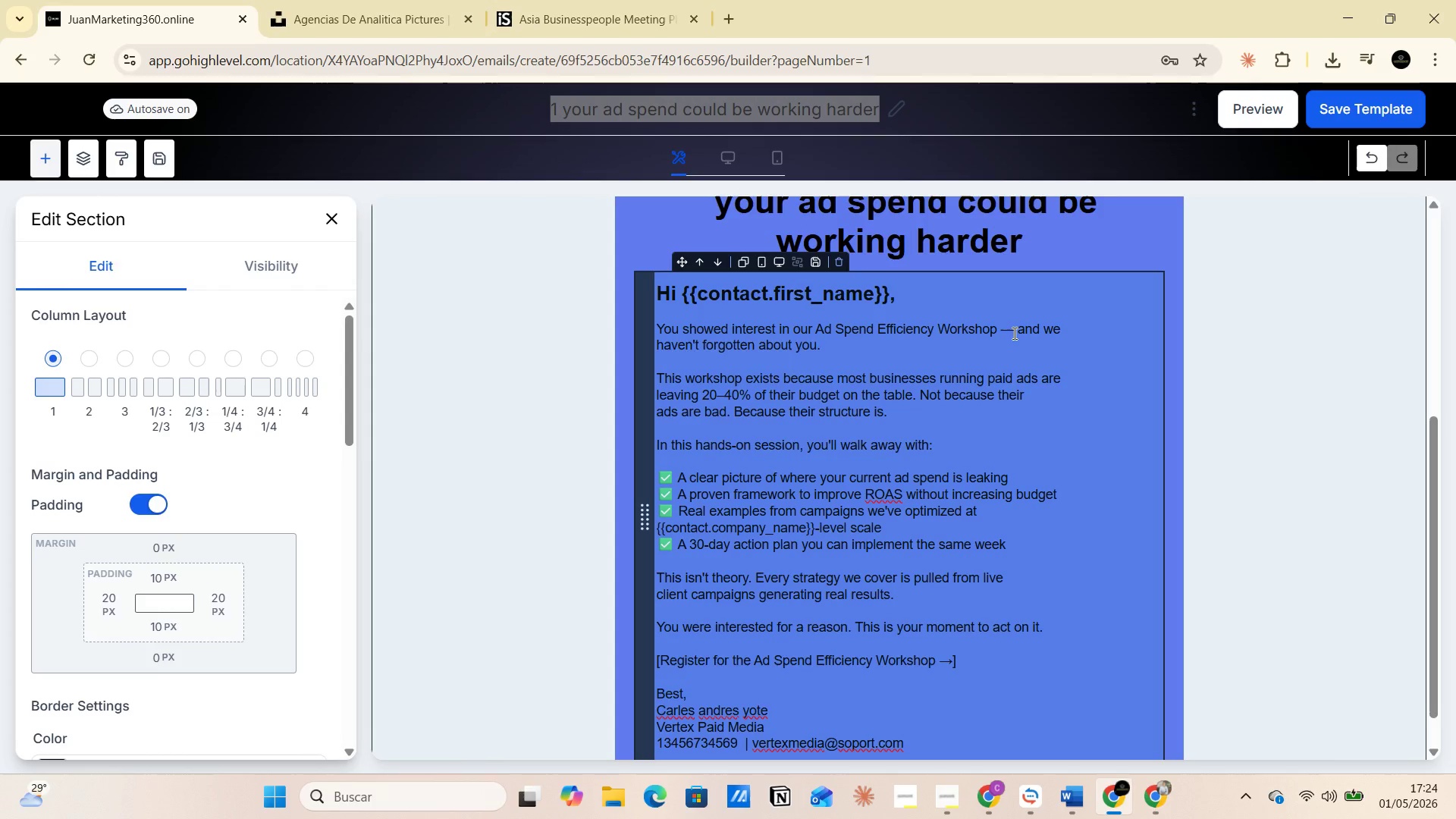 
key(PrintScreen)
 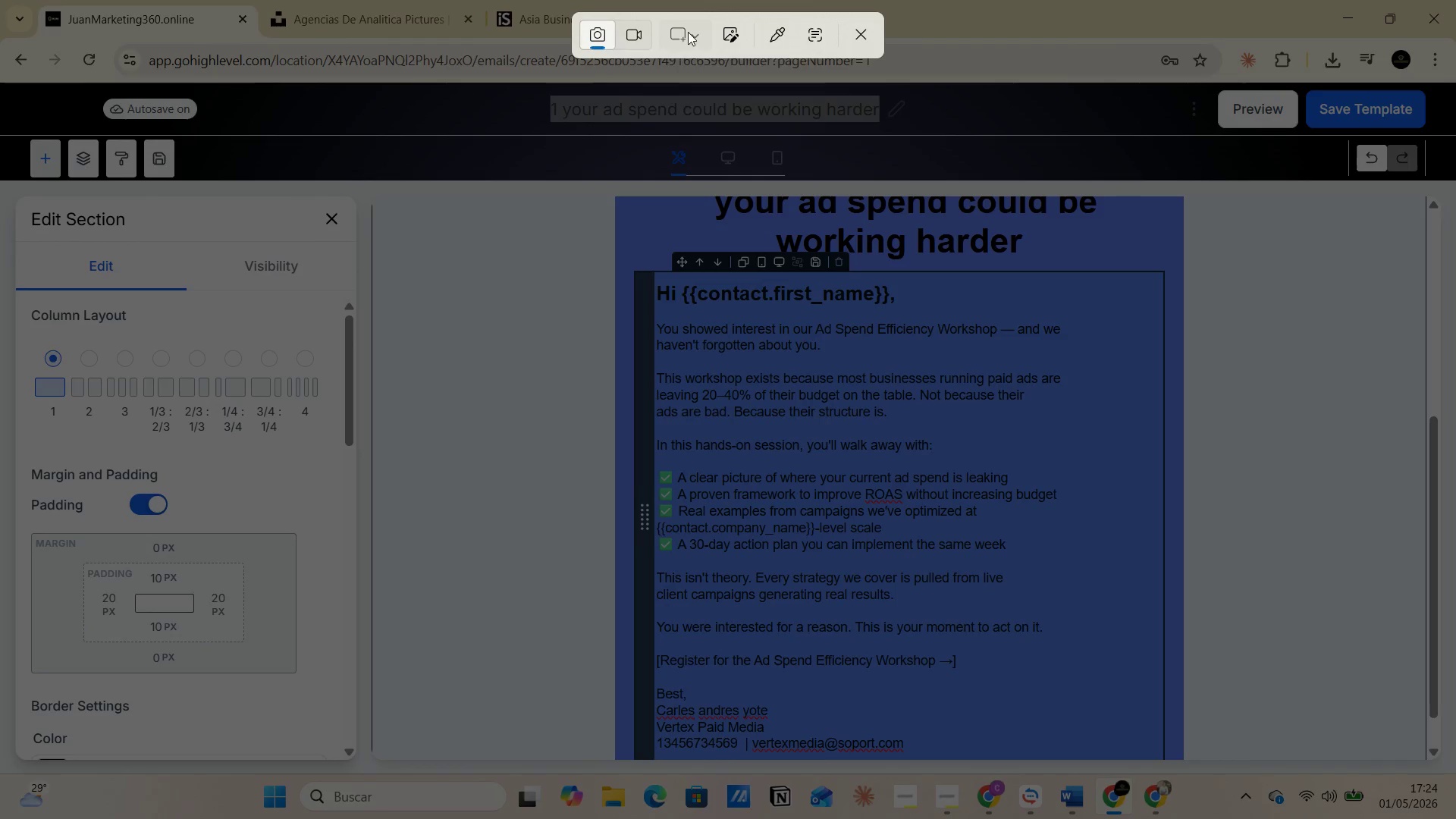 
left_click([715, 103])
 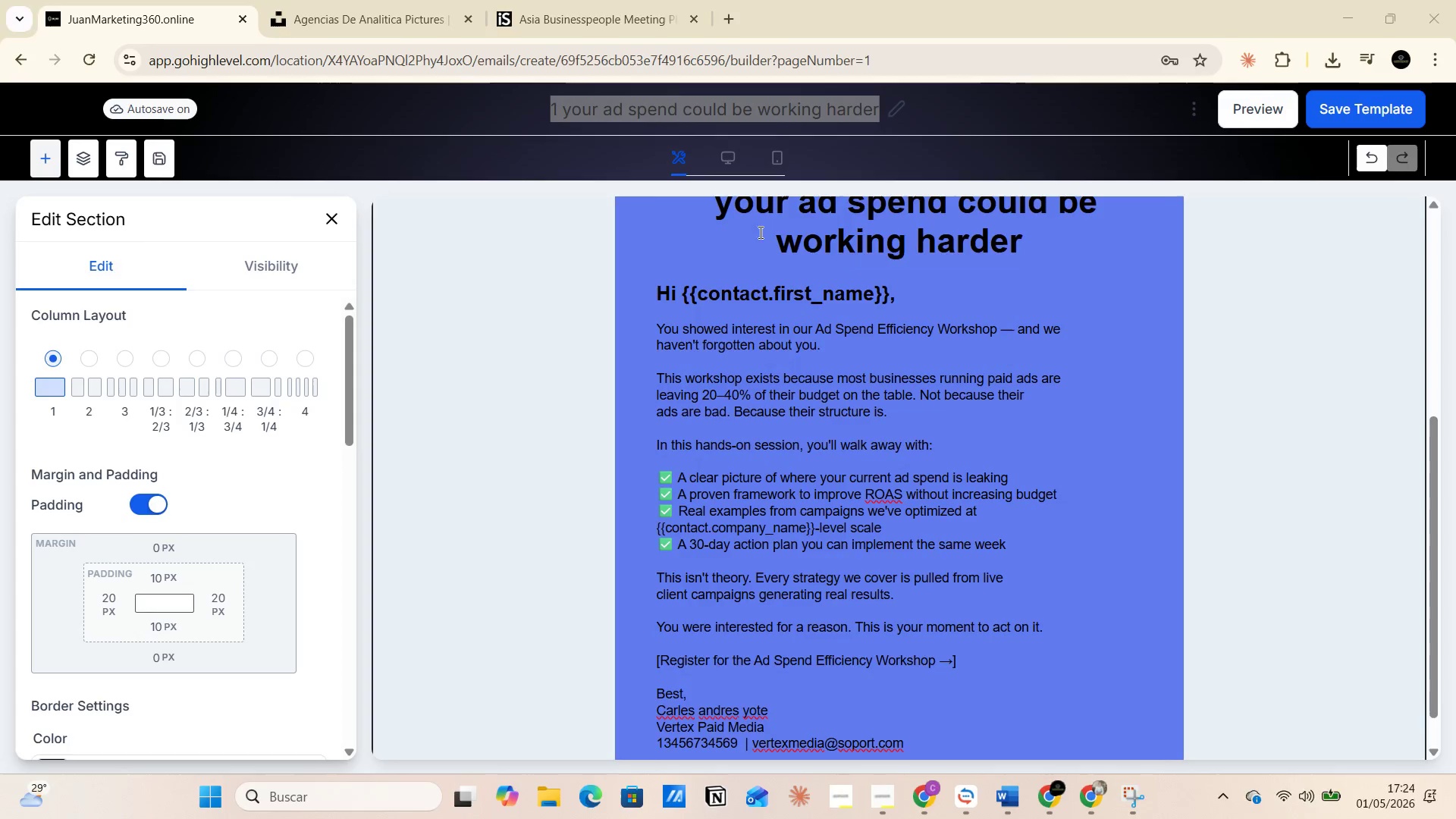 
key(Alt+AltLeft)
 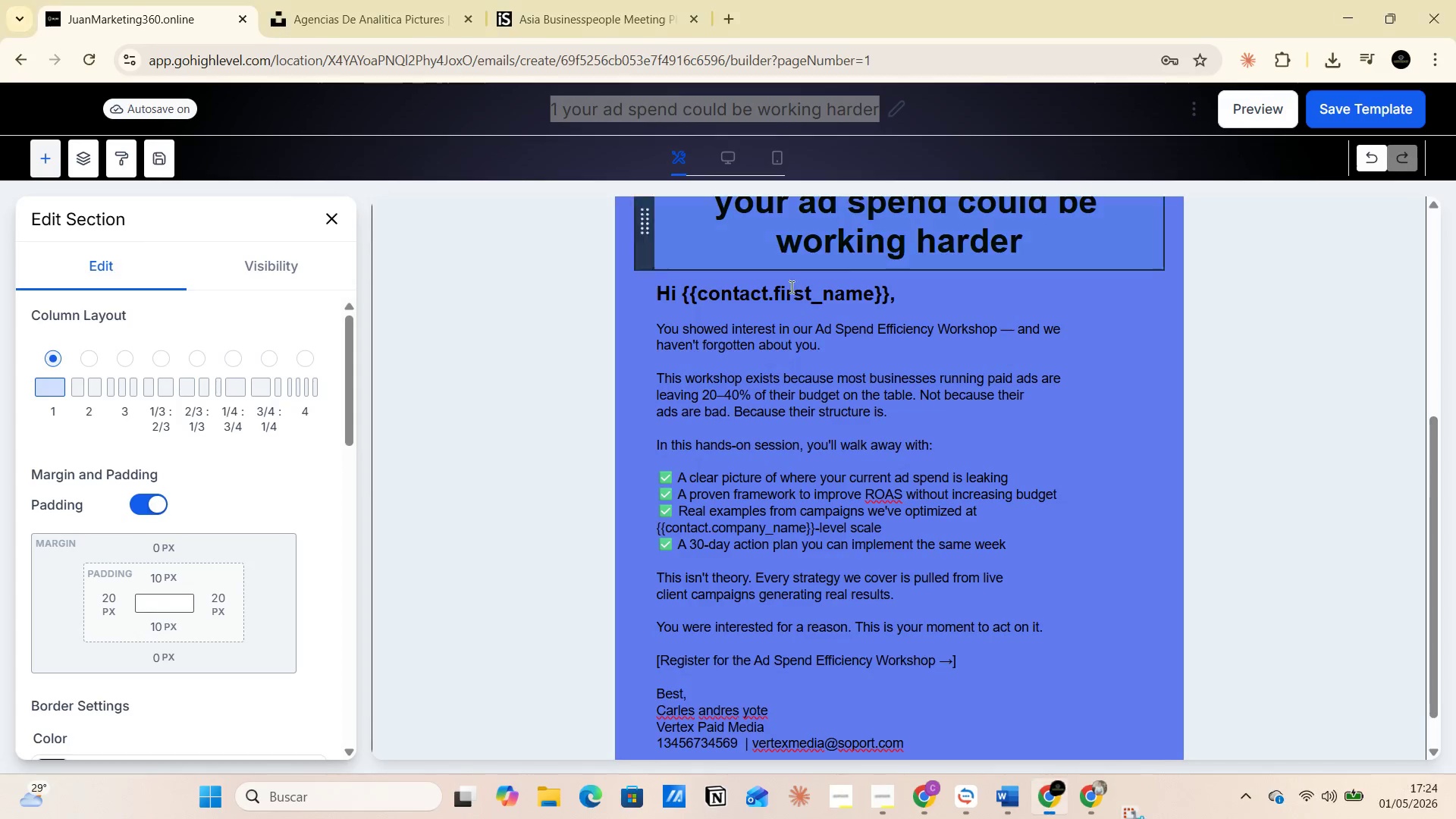 
key(Alt+Tab)
 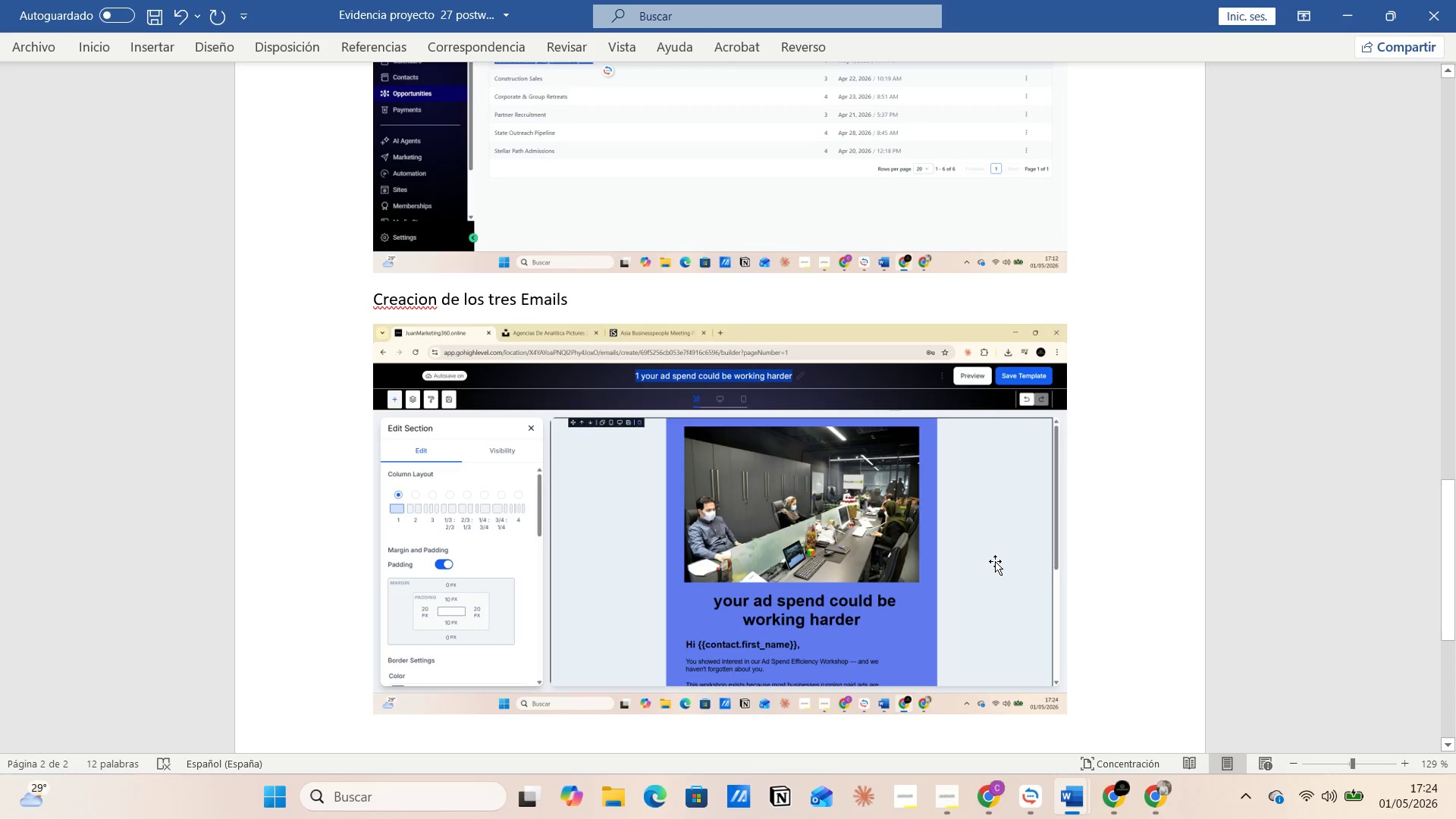 
key(Enter)
 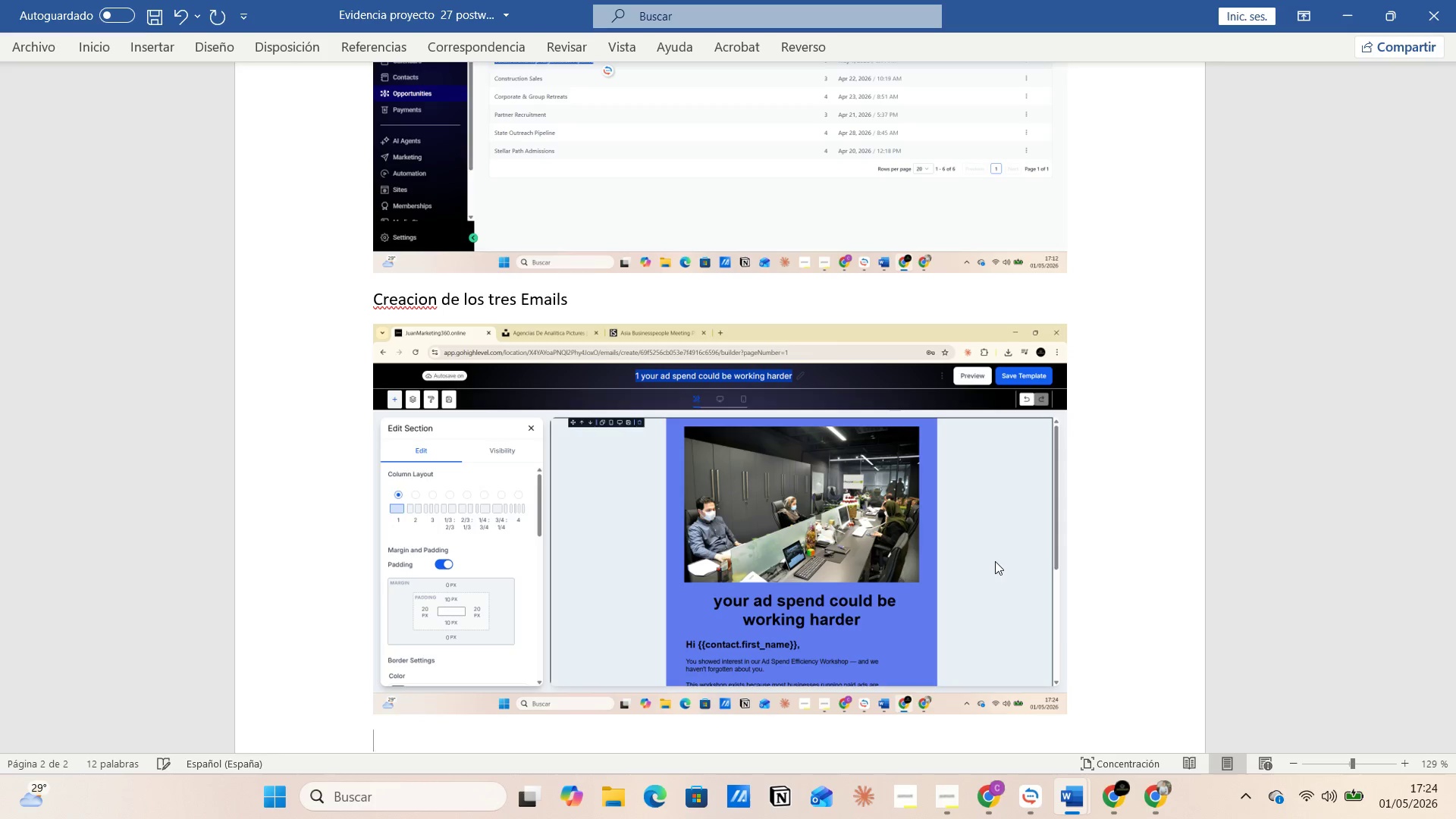 
key(Control+V)
 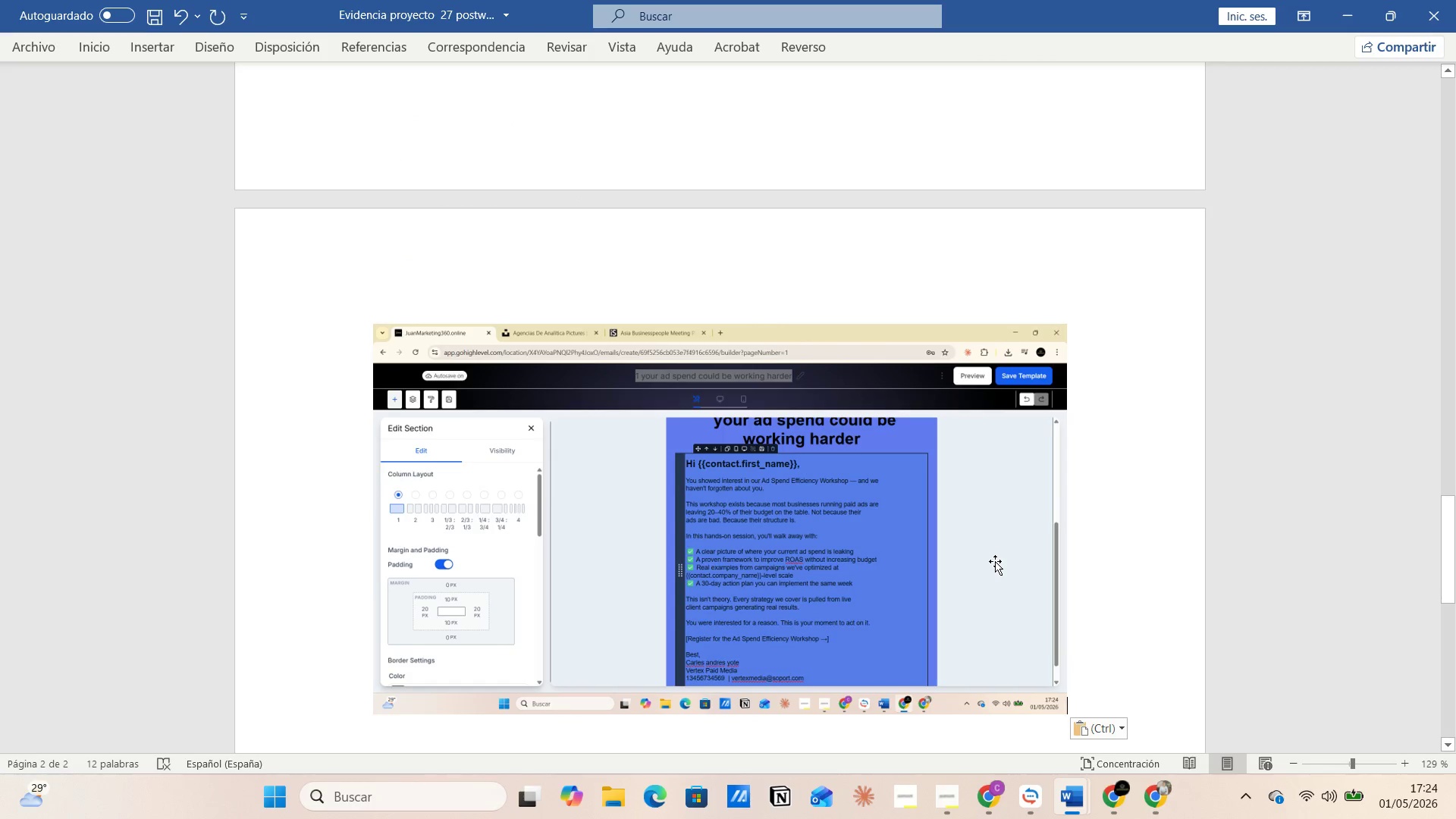 
key(Enter)
 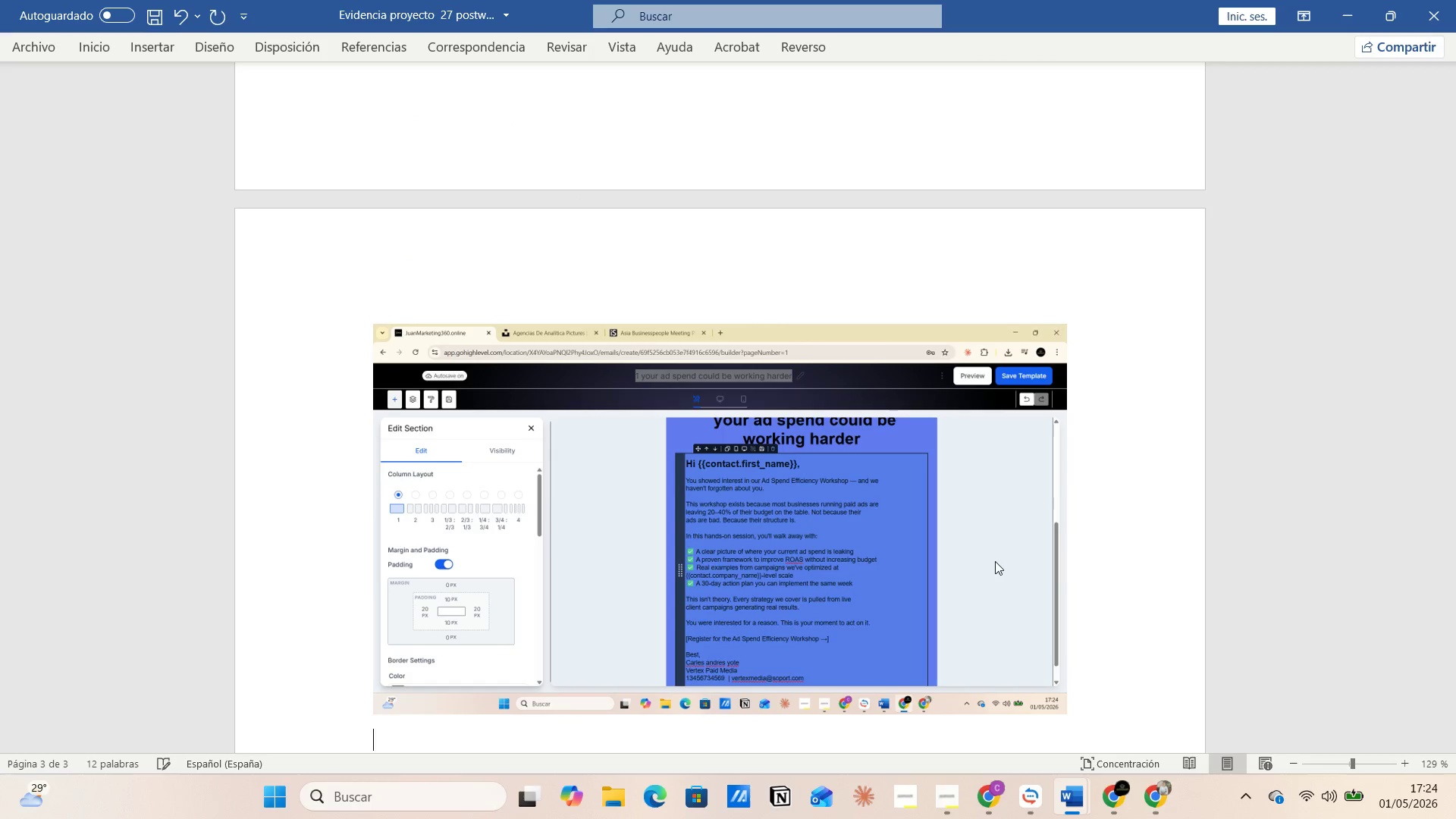 
type(emails 2 )
 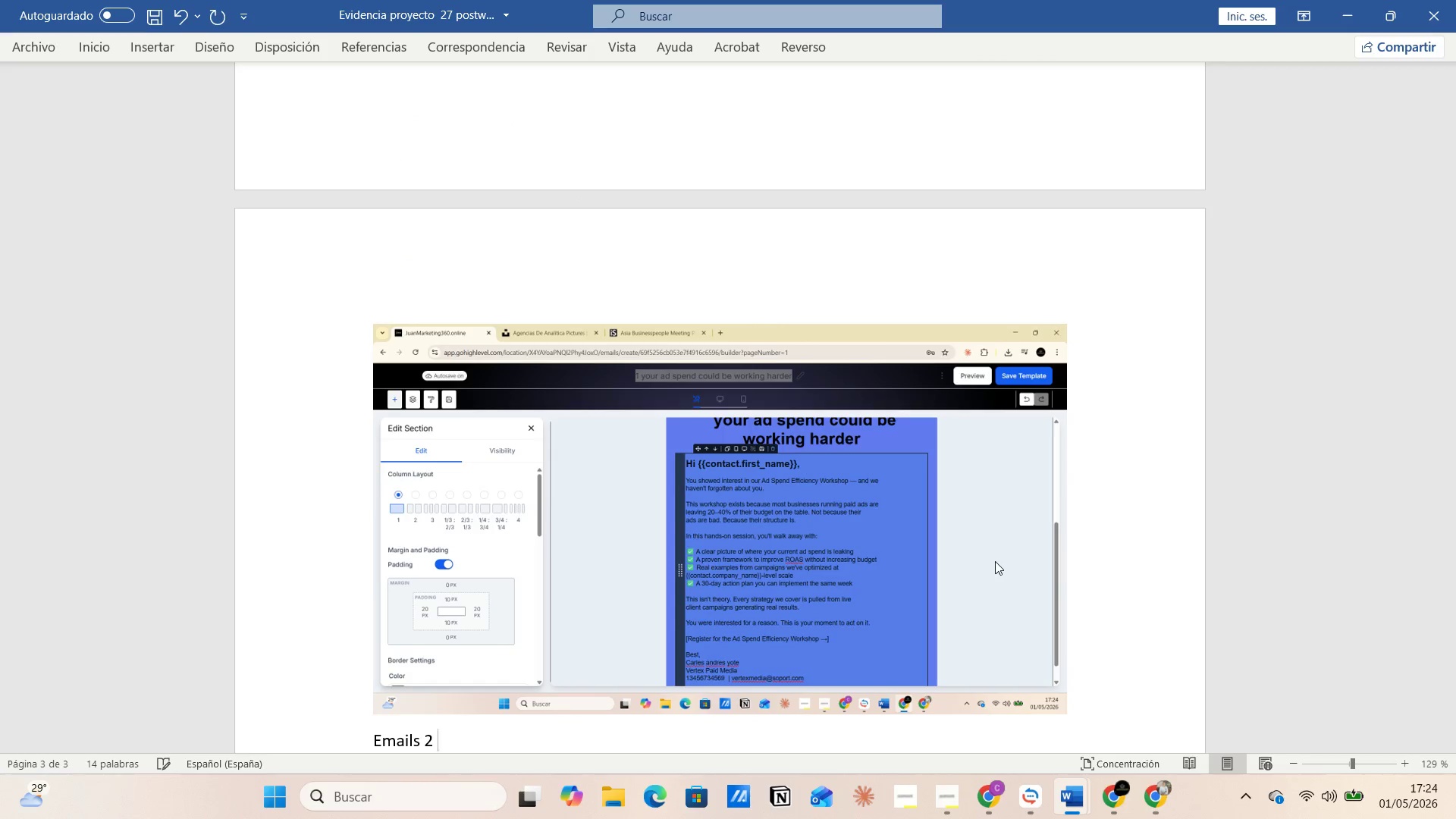 
key(Enter)
 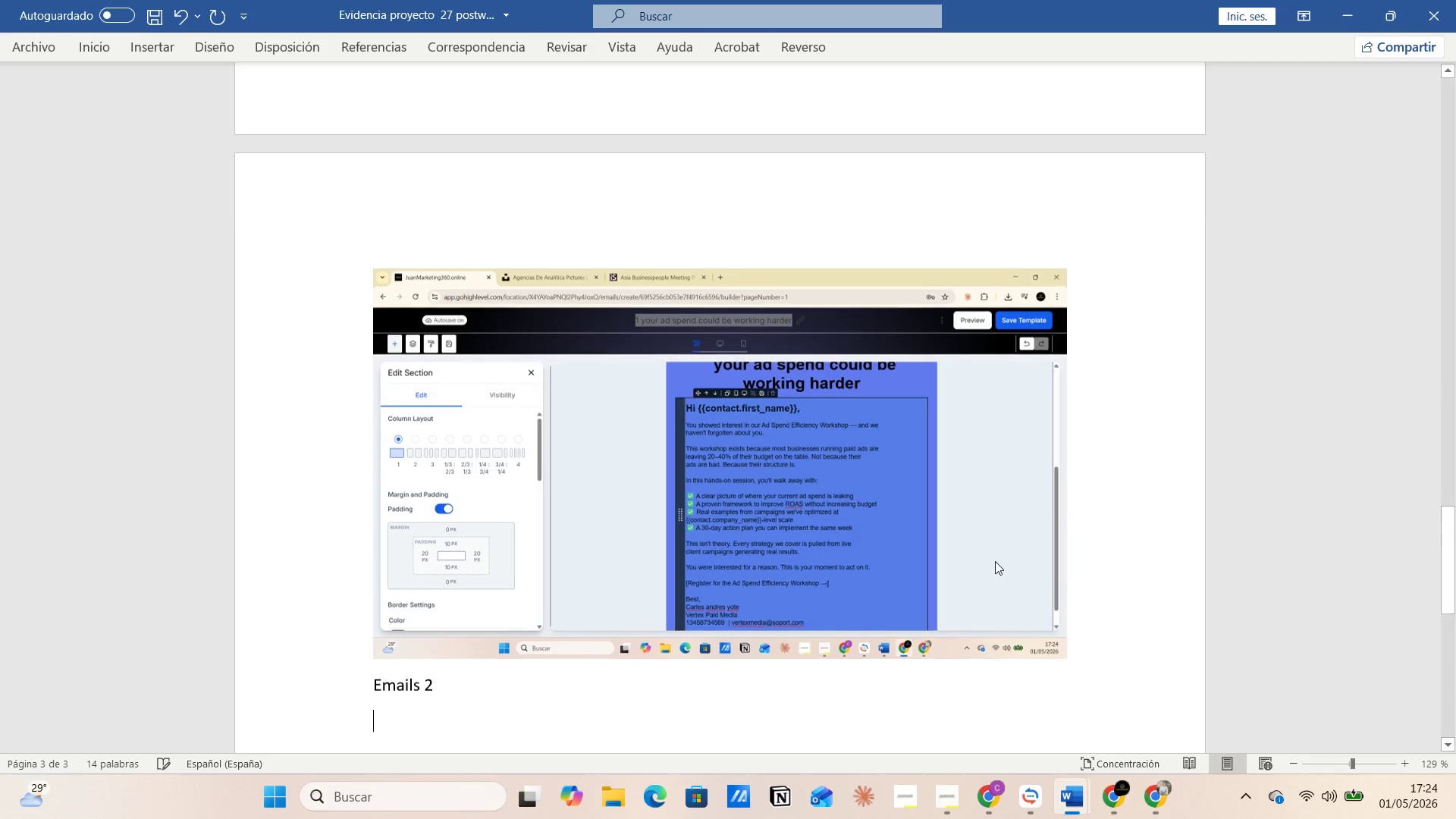 
key(Alt+AltLeft)
 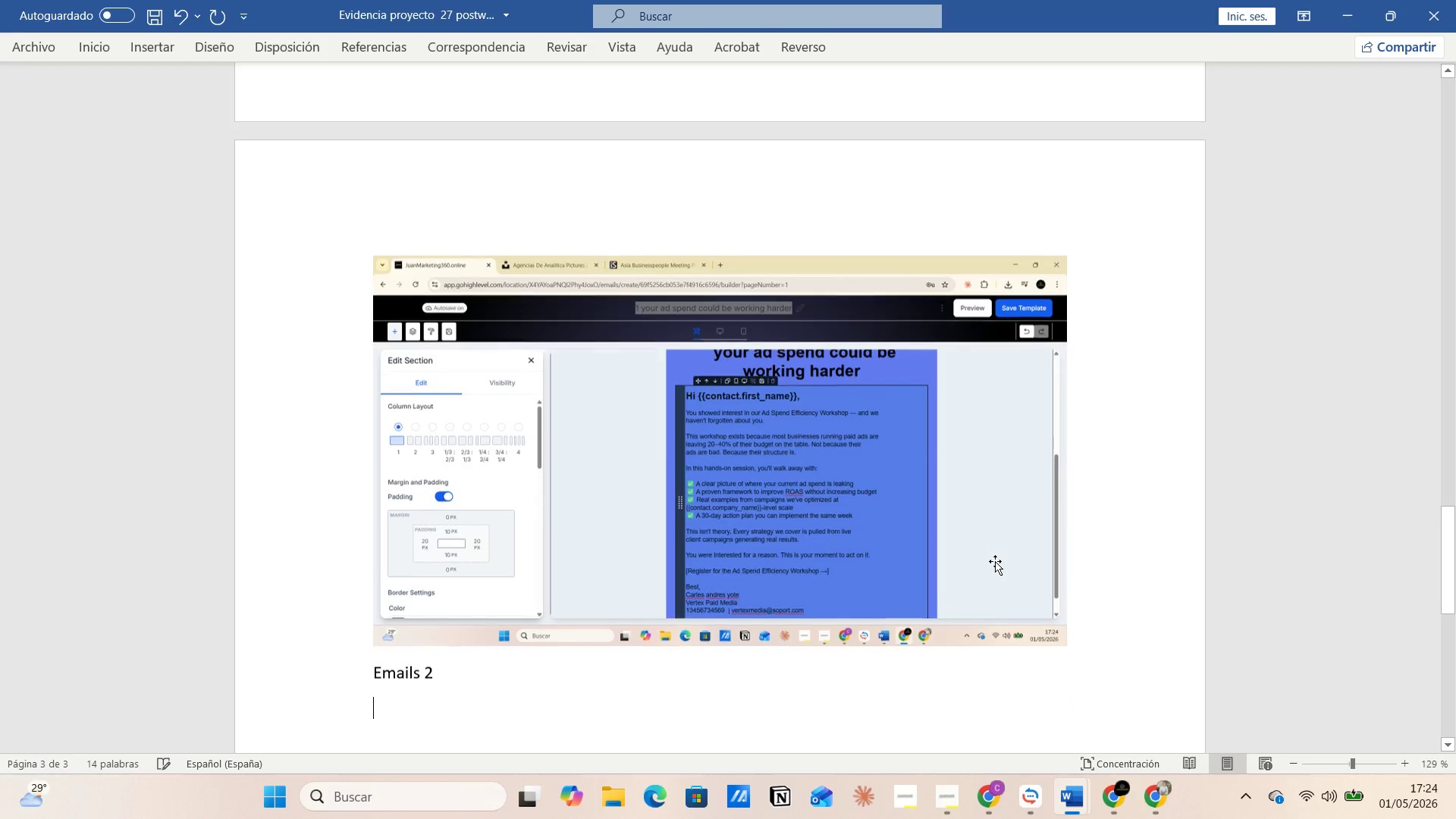 
key(Alt+Tab)
 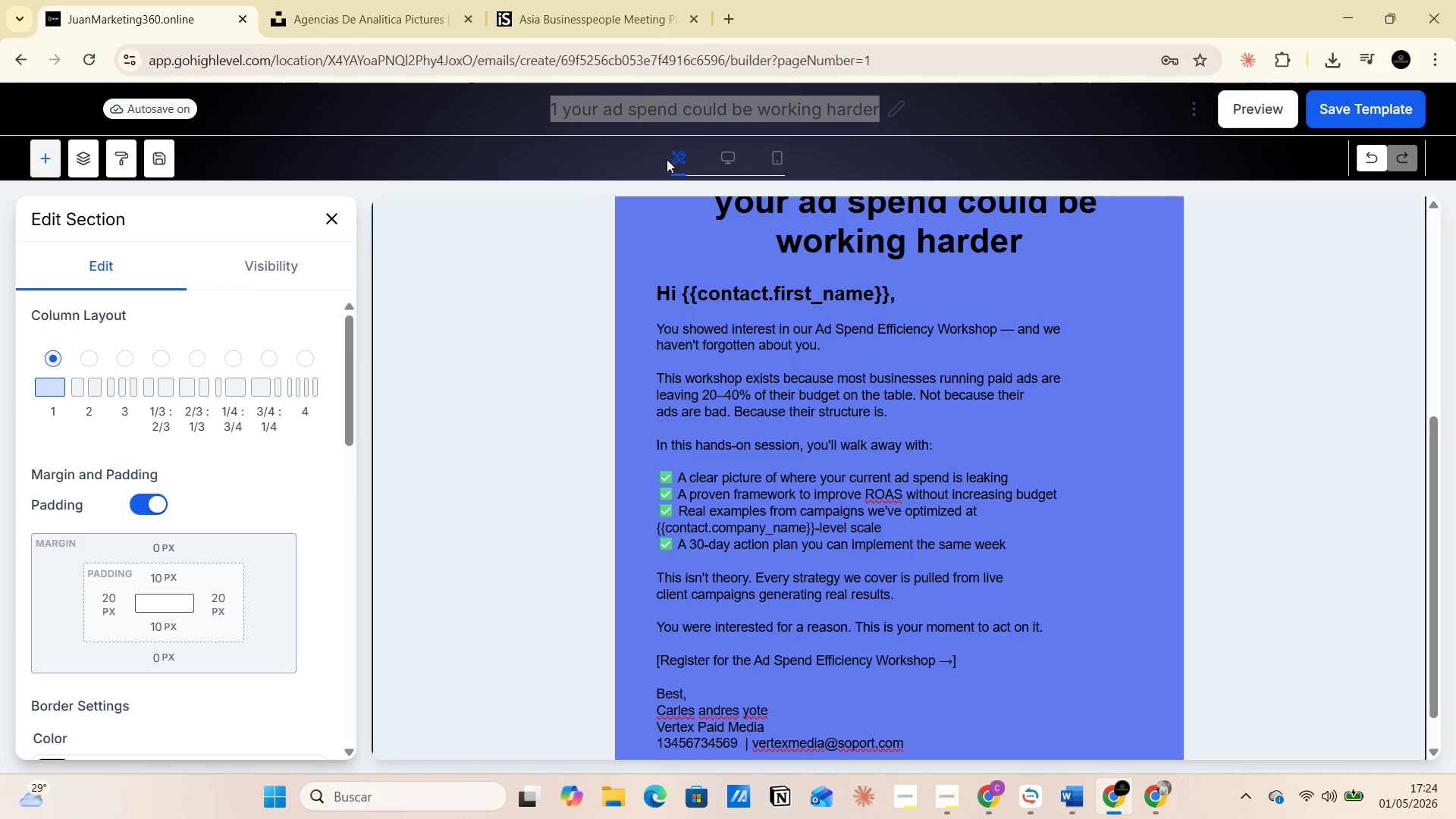 
left_click([1345, 114])
 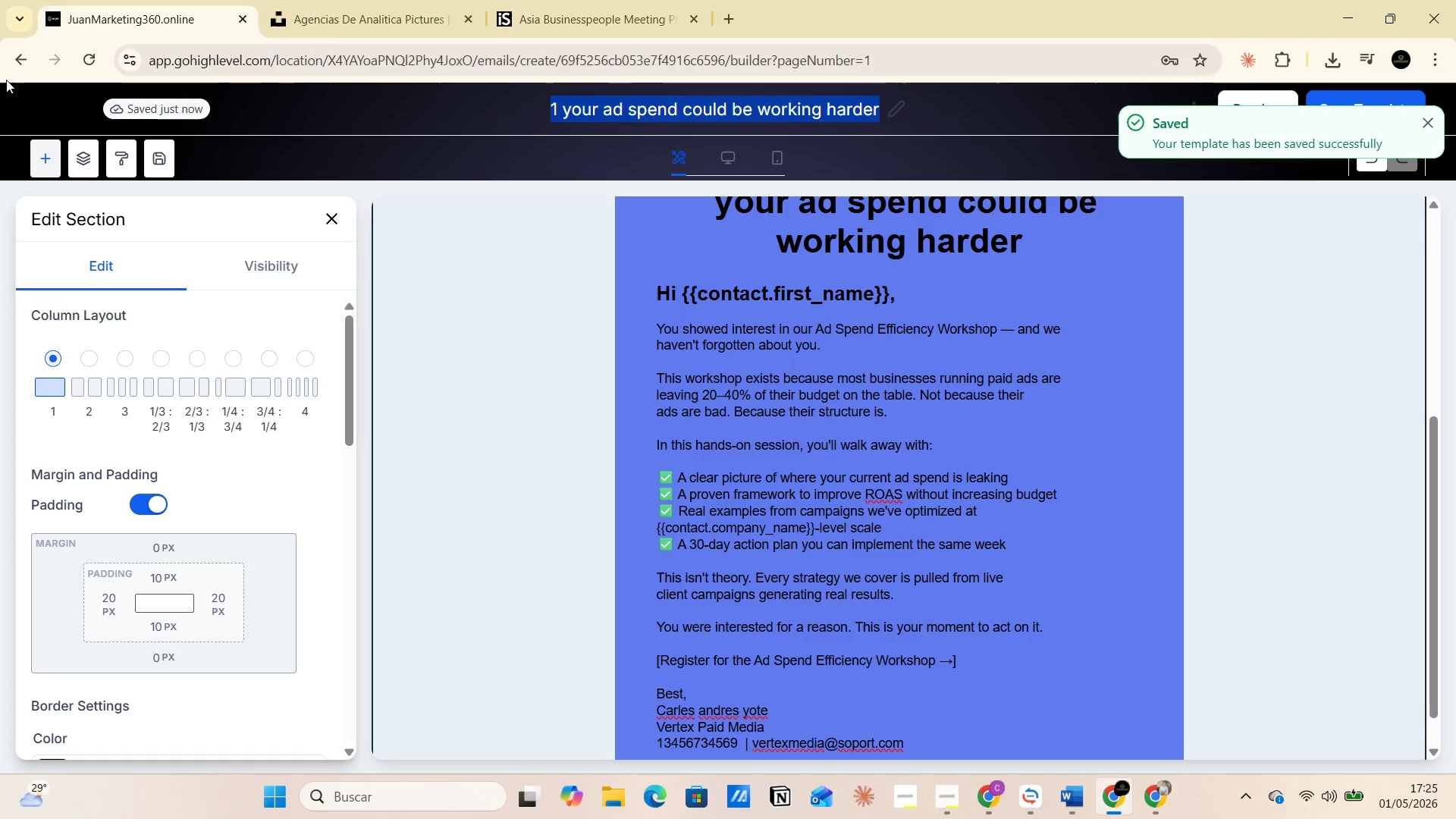 
left_click([14, 59])
 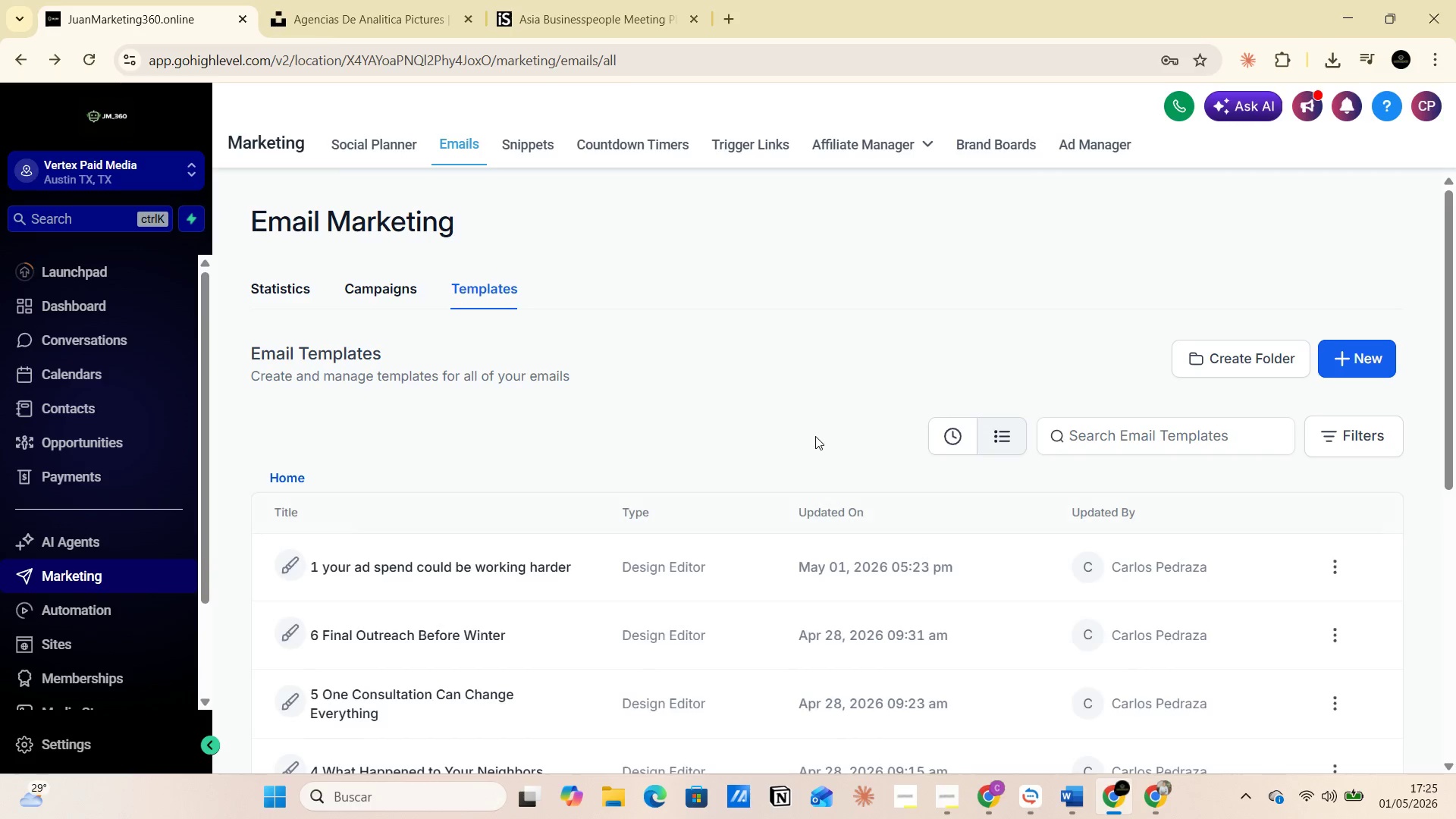 
scroll: coordinate [540, 552], scroll_direction: up, amount: 1.0
 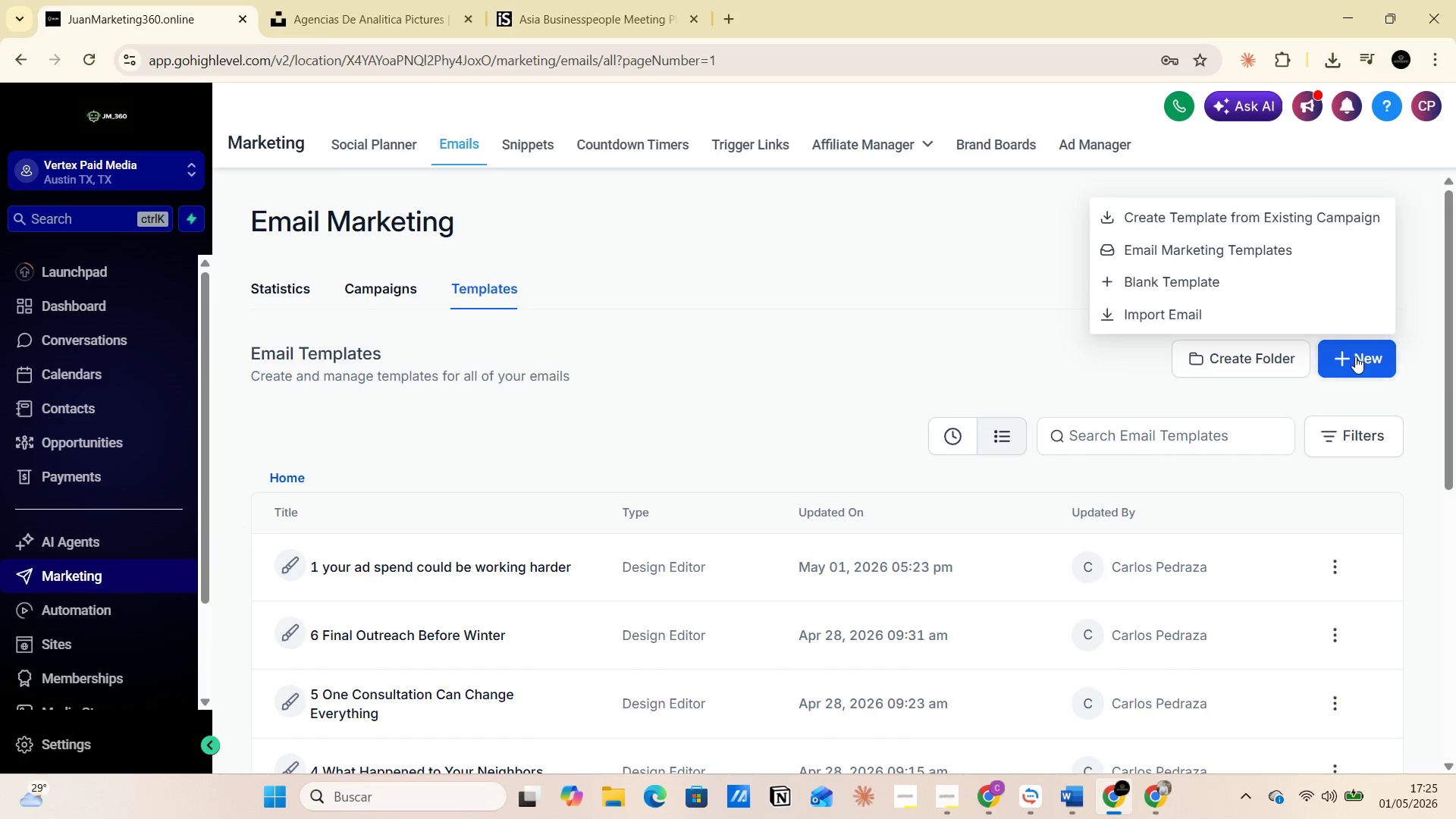 
left_click([1157, 282])
 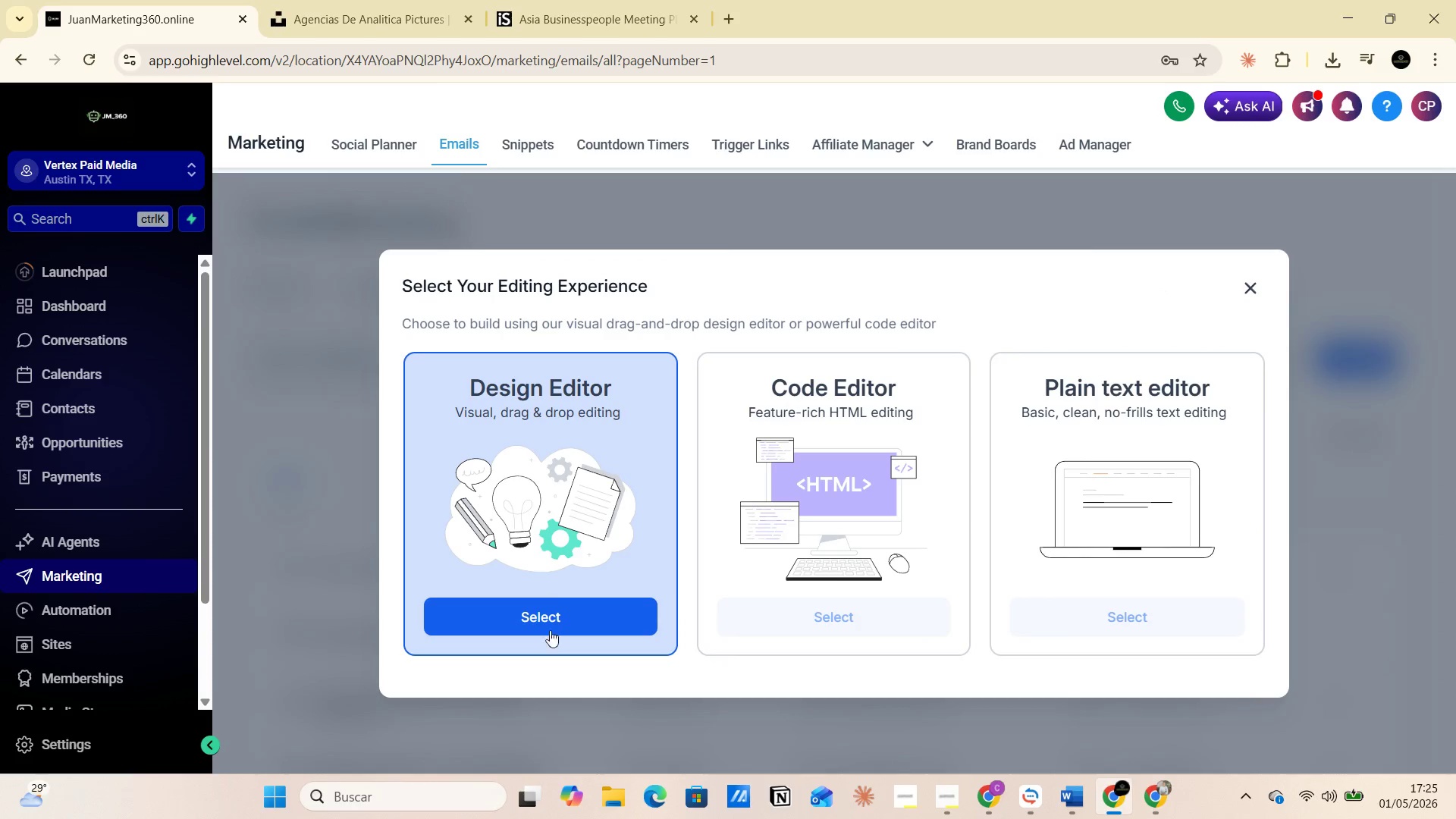 
left_click([553, 619])
 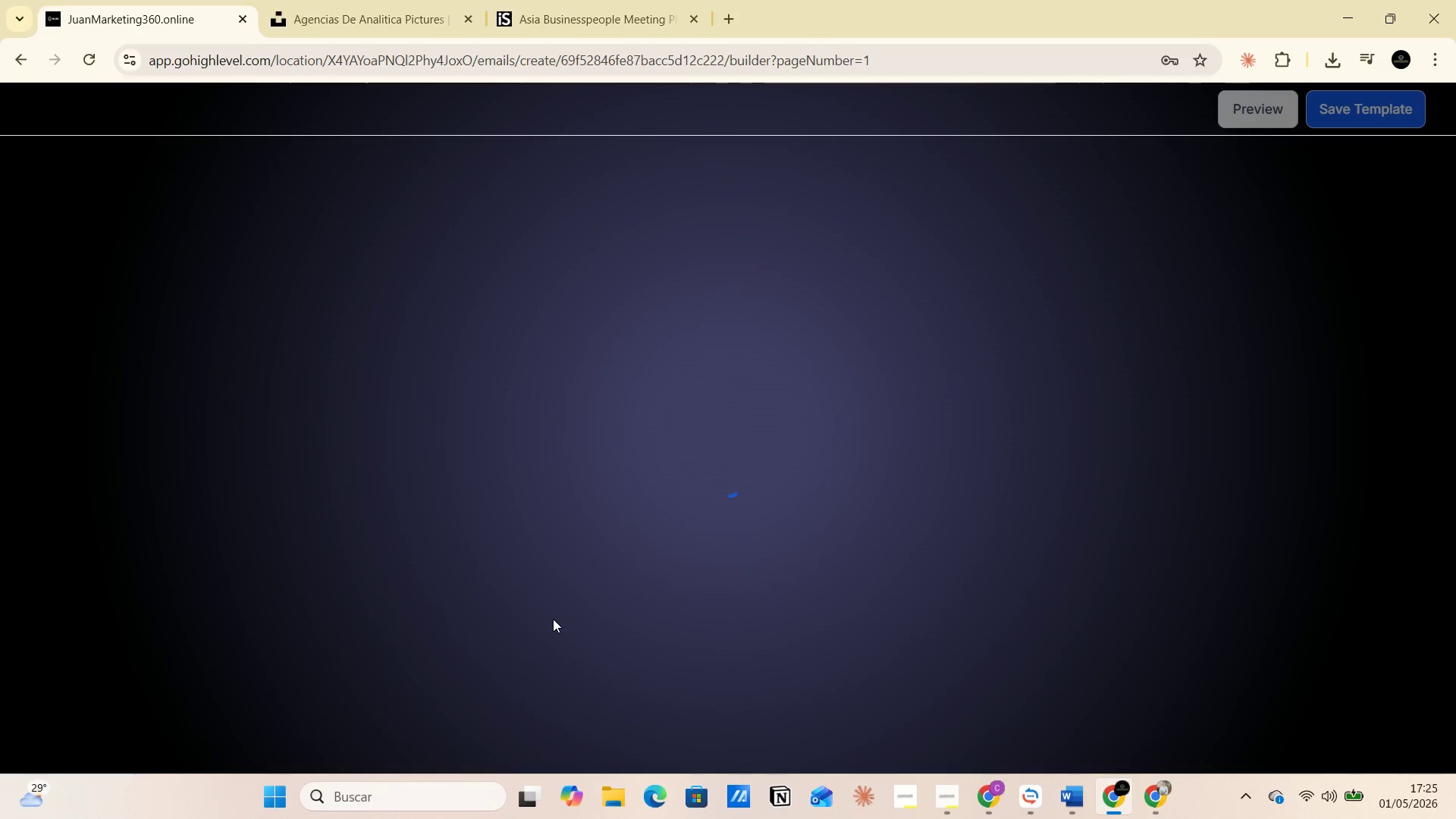 
wait(10.03)
 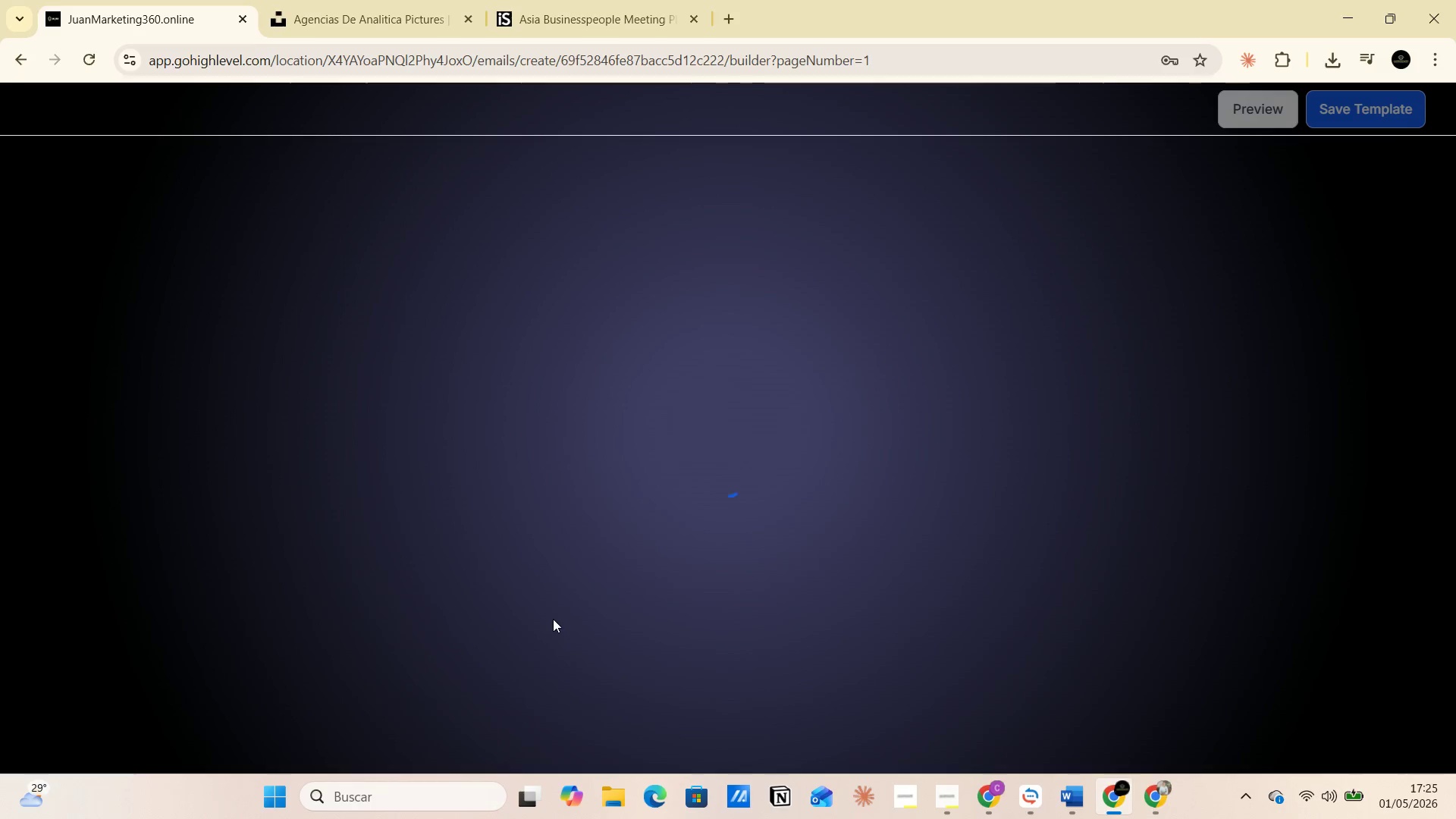 
left_click_drag(start_coordinate=[168, 298], to_coordinate=[849, 231])
 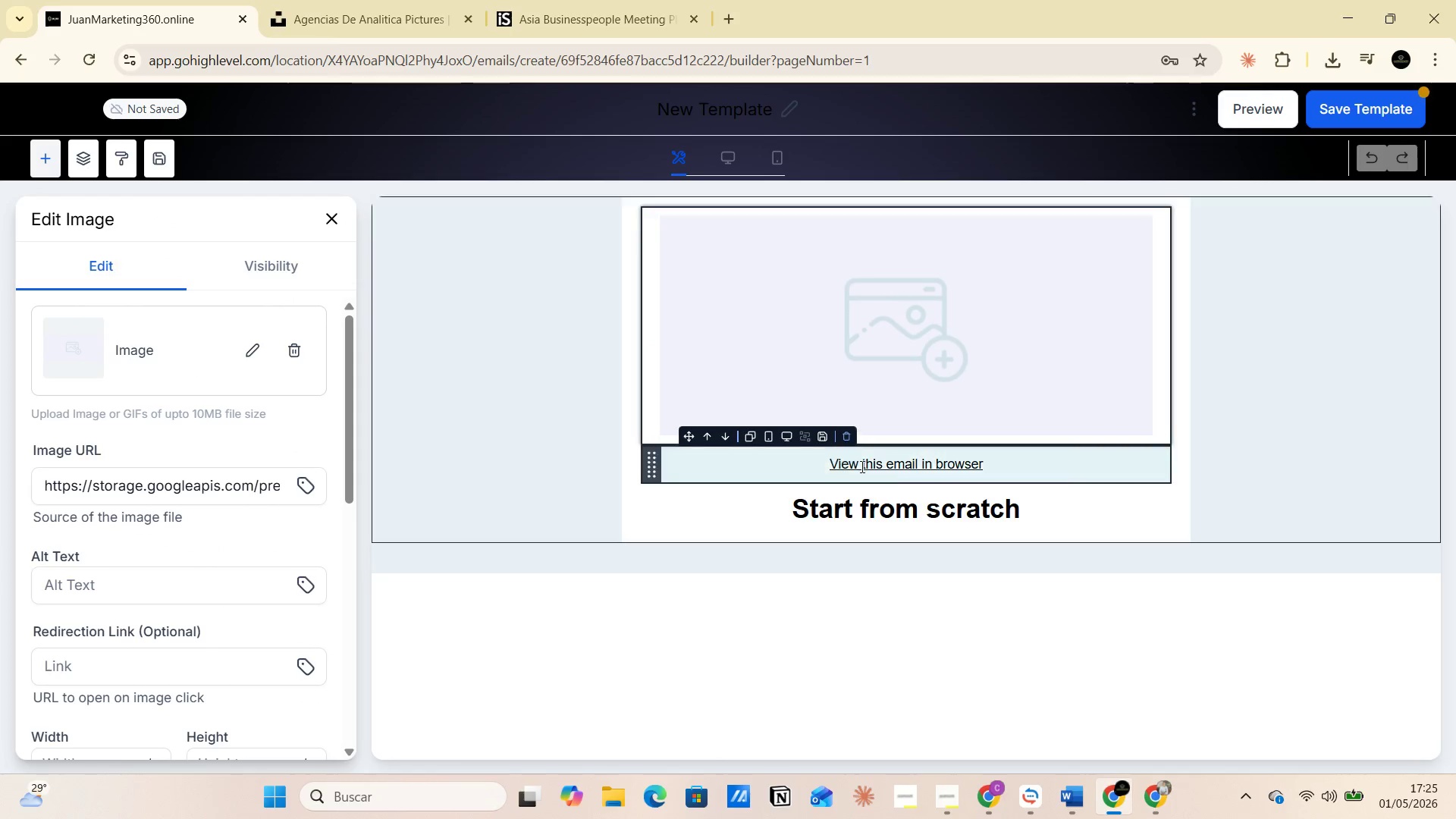 
left_click([864, 462])
 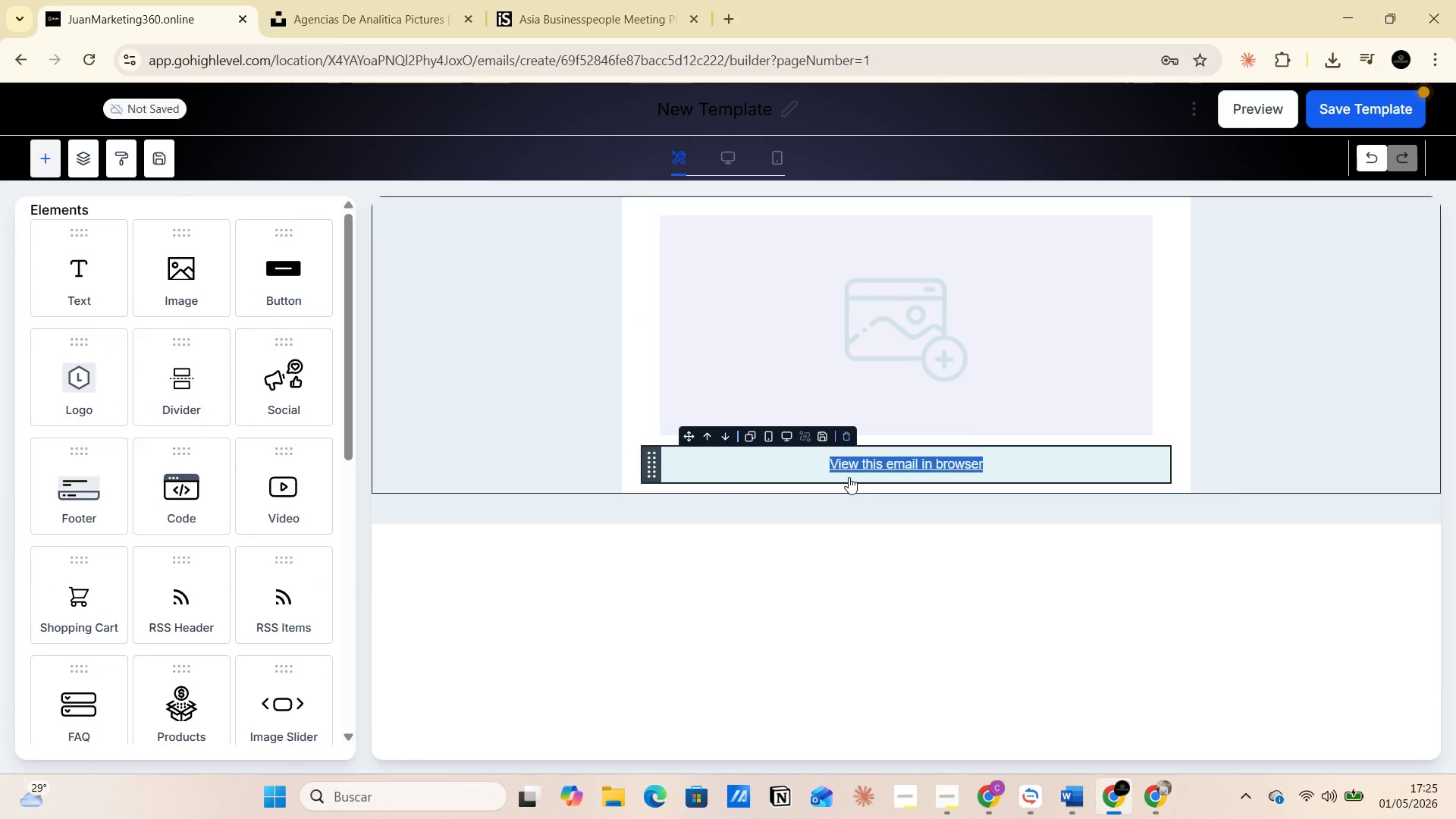 
wait(7.33)
 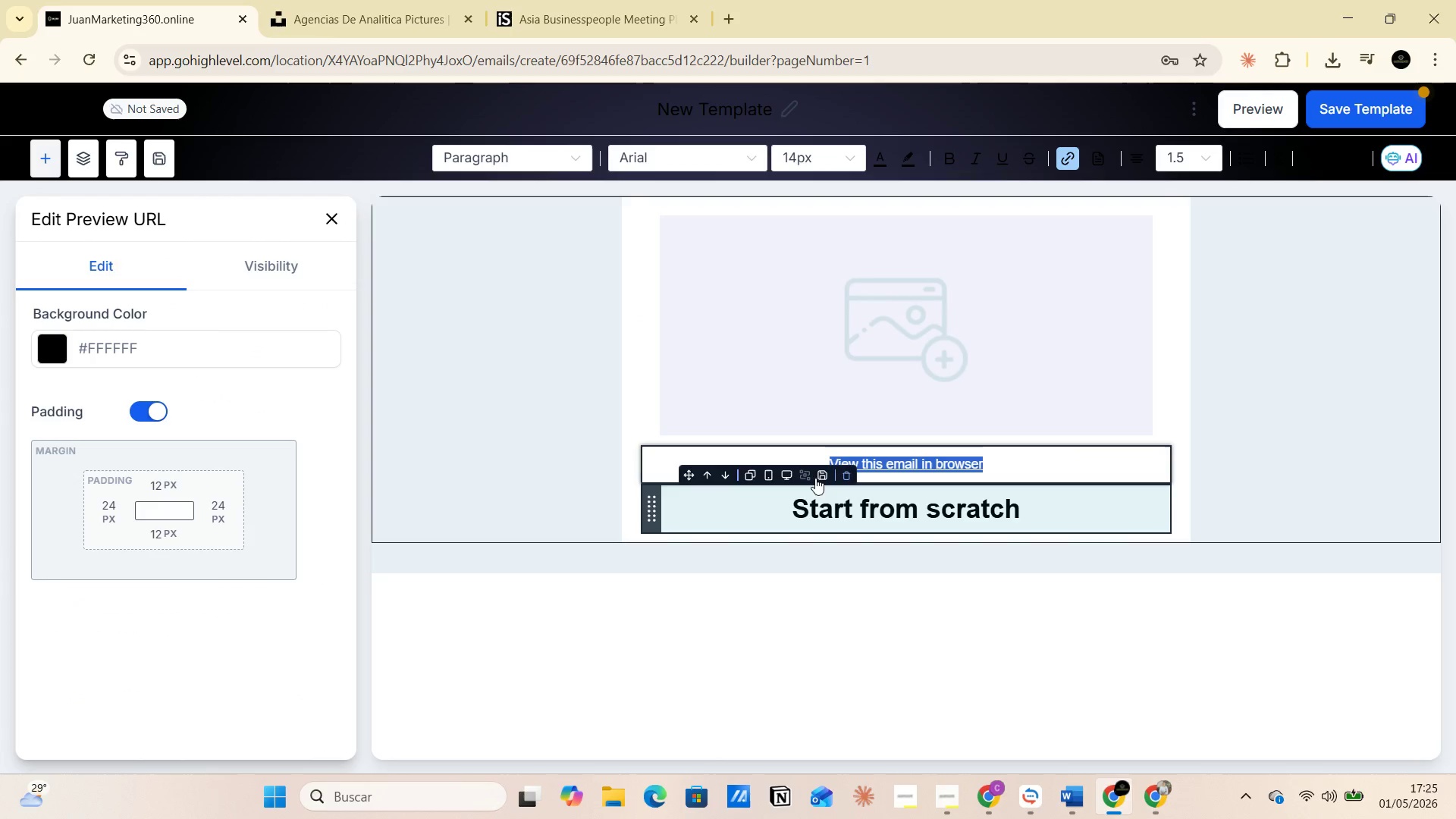 
key(Control+Z)
 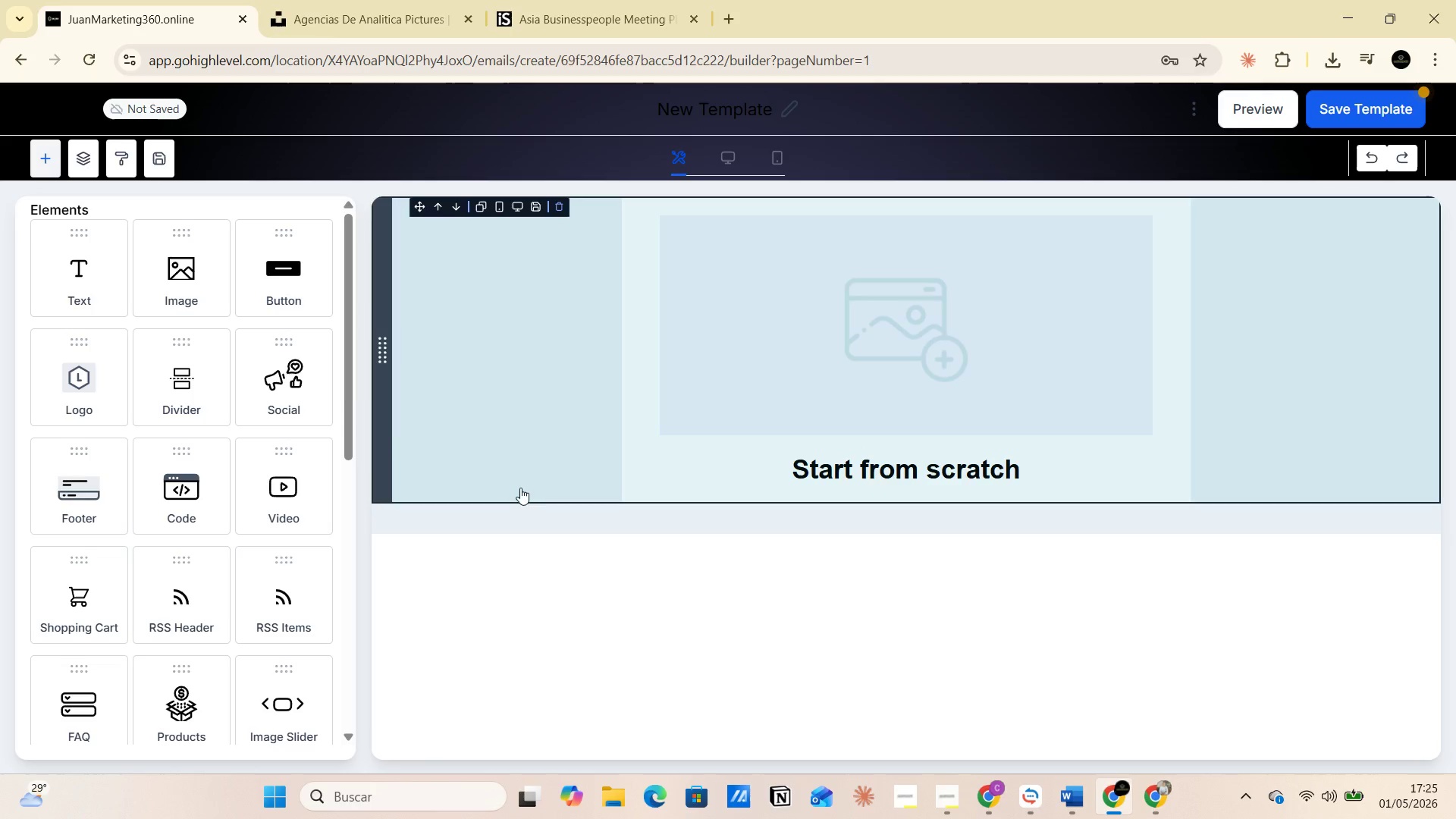 
left_click_drag(start_coordinate=[93, 284], to_coordinate=[866, 475])
 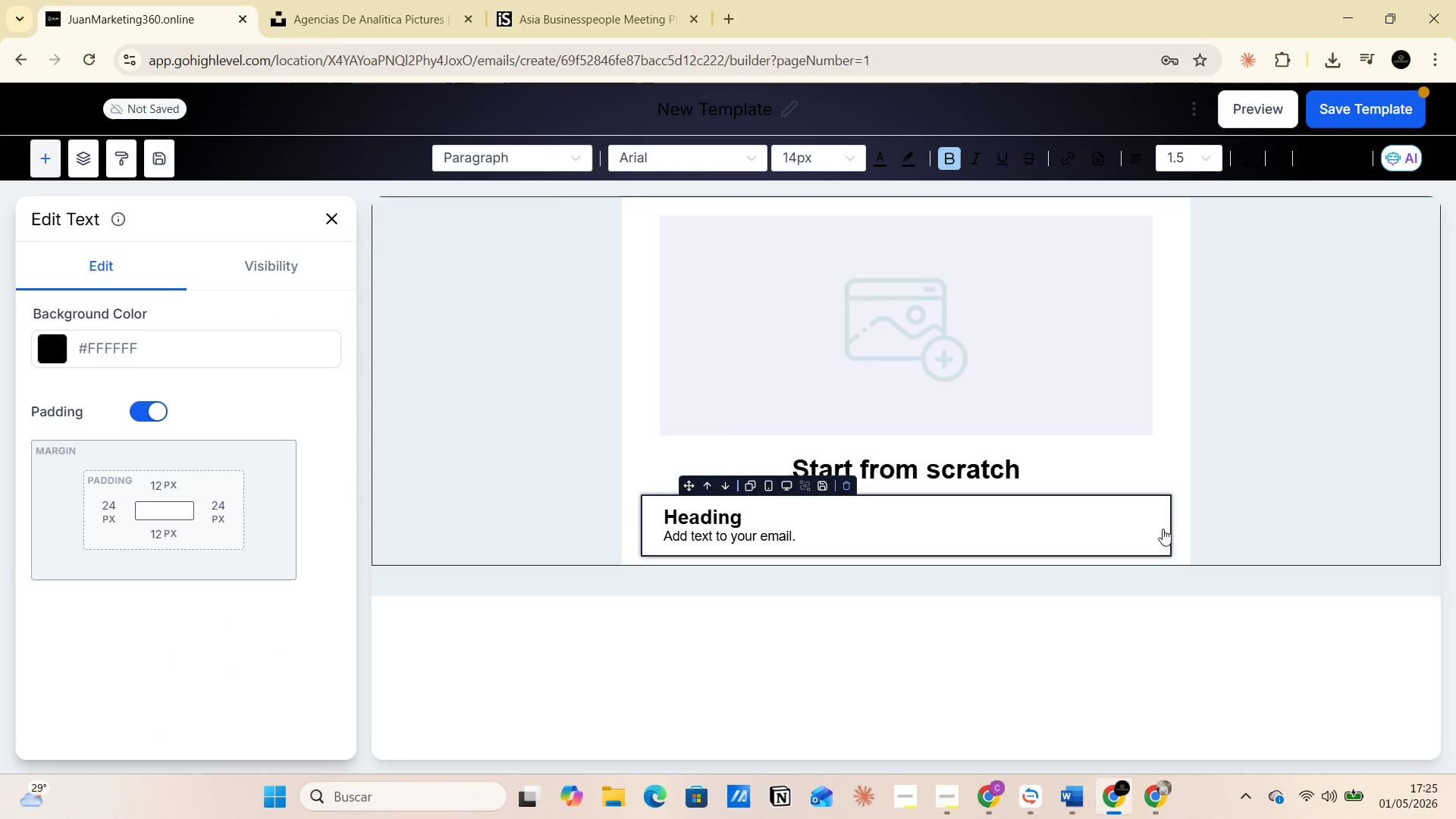 
left_click([1305, 519])
 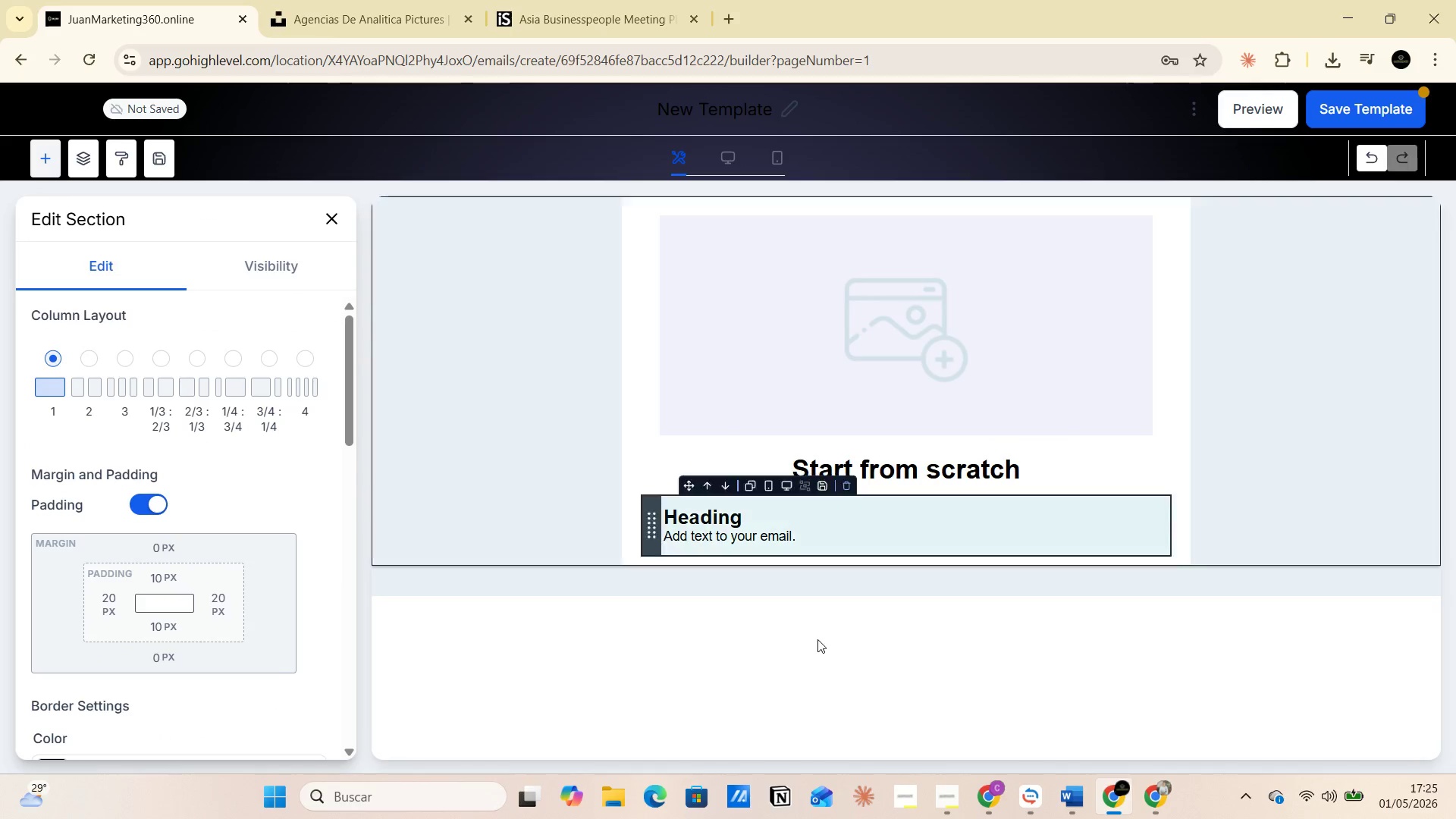 
scroll: coordinate [198, 657], scroll_direction: down, amount: 8.0
 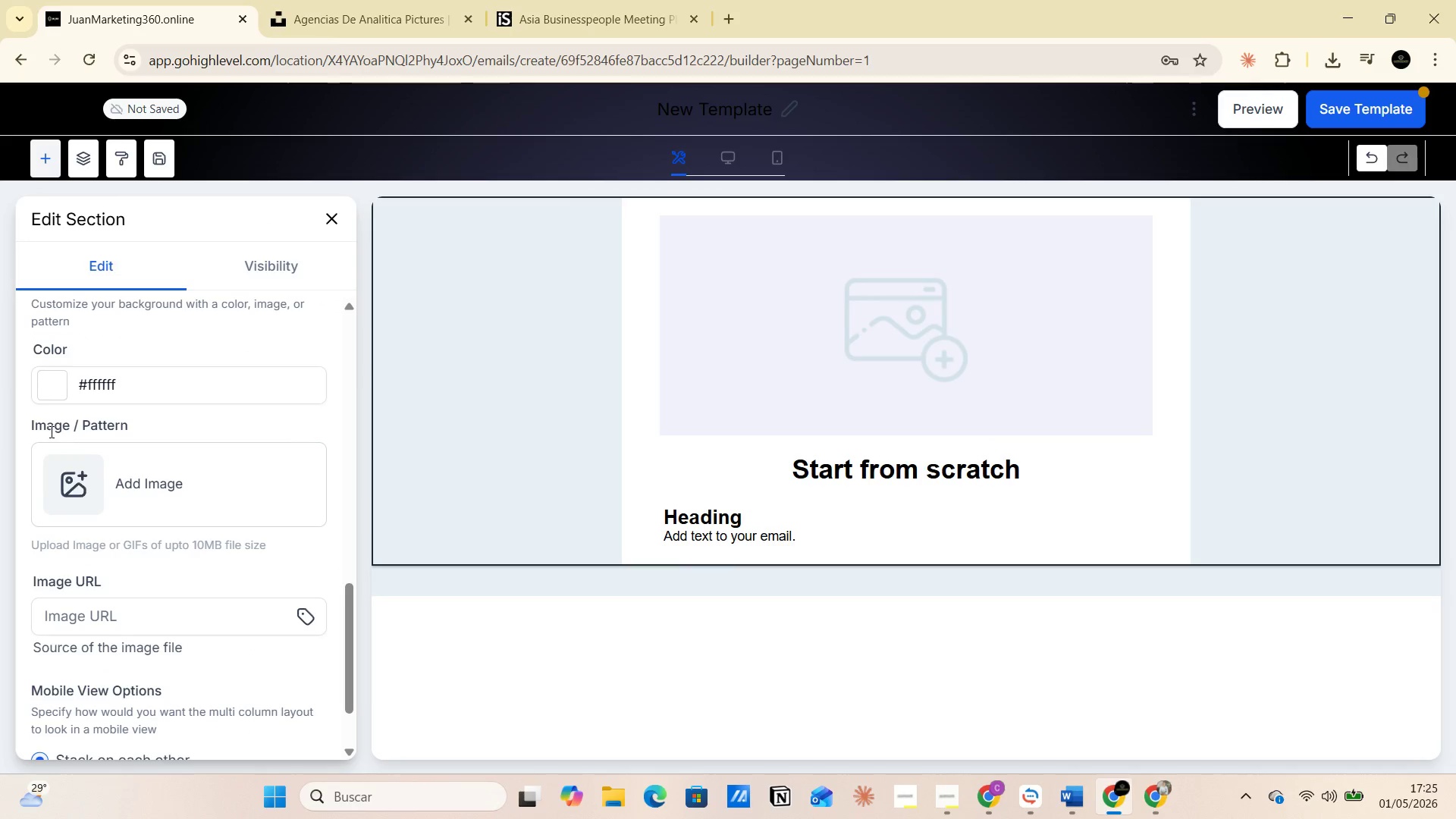 
left_click([43, 393])
 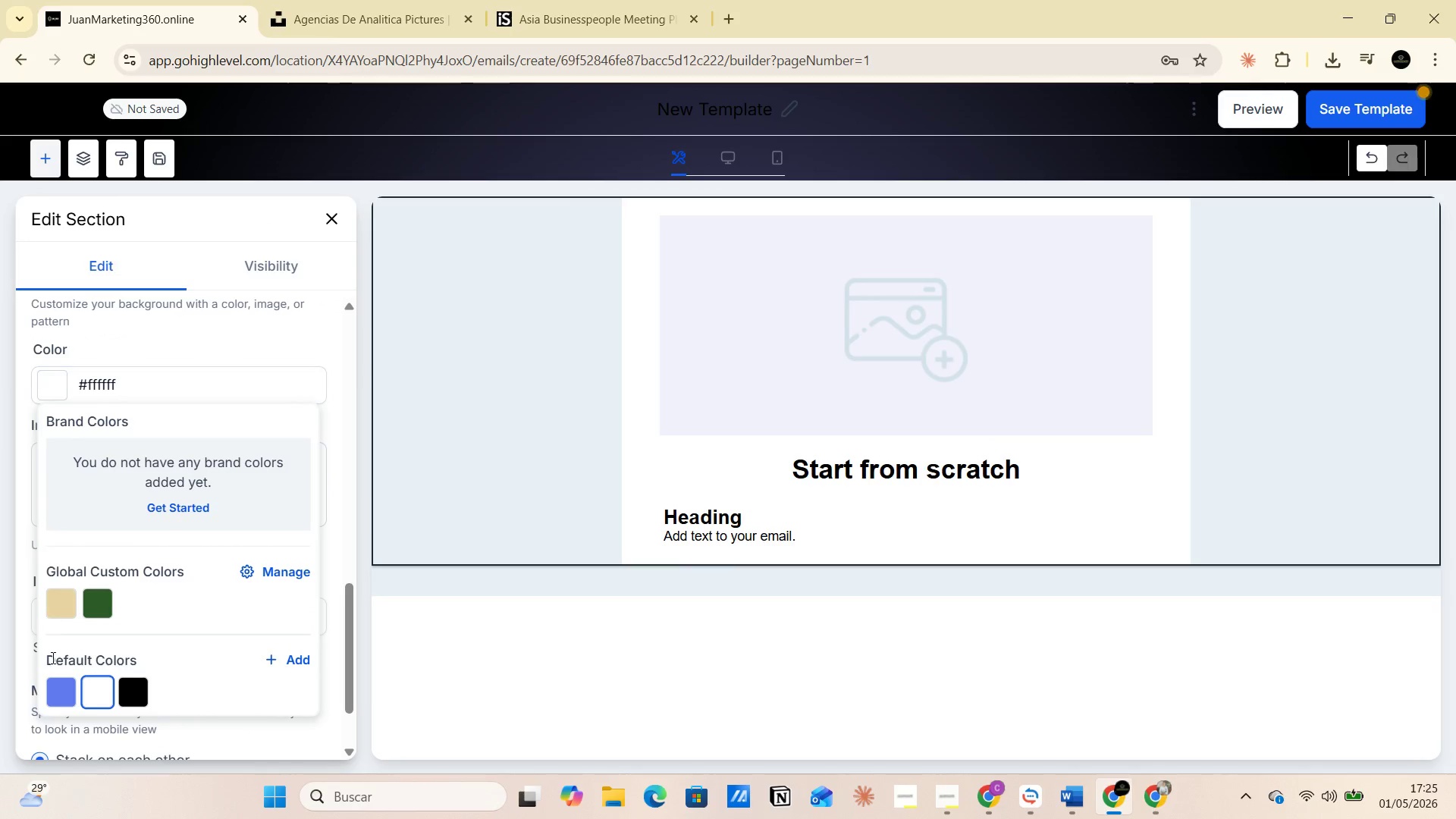 
left_click([52, 695])
 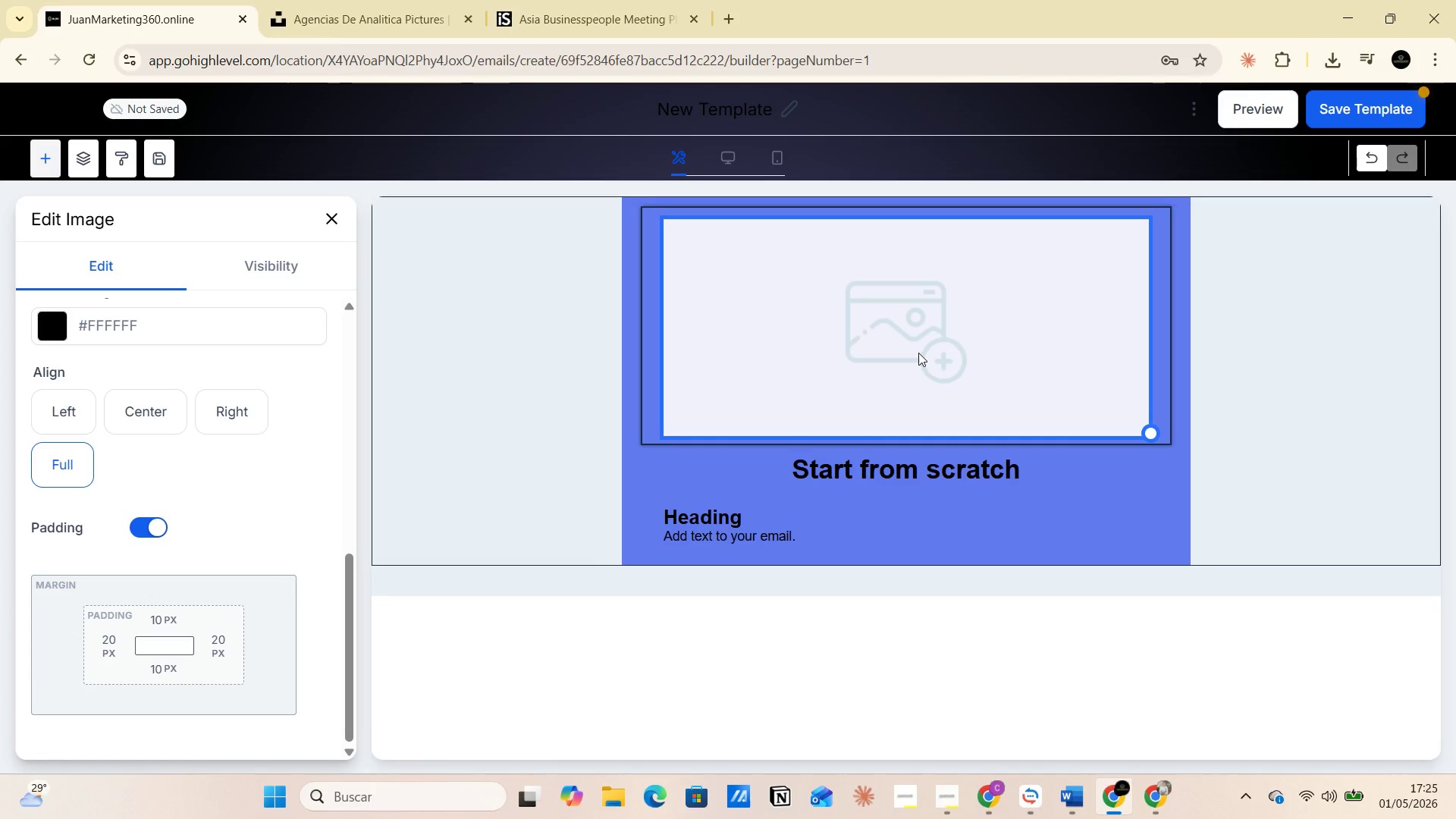 
left_click([843, 359])
 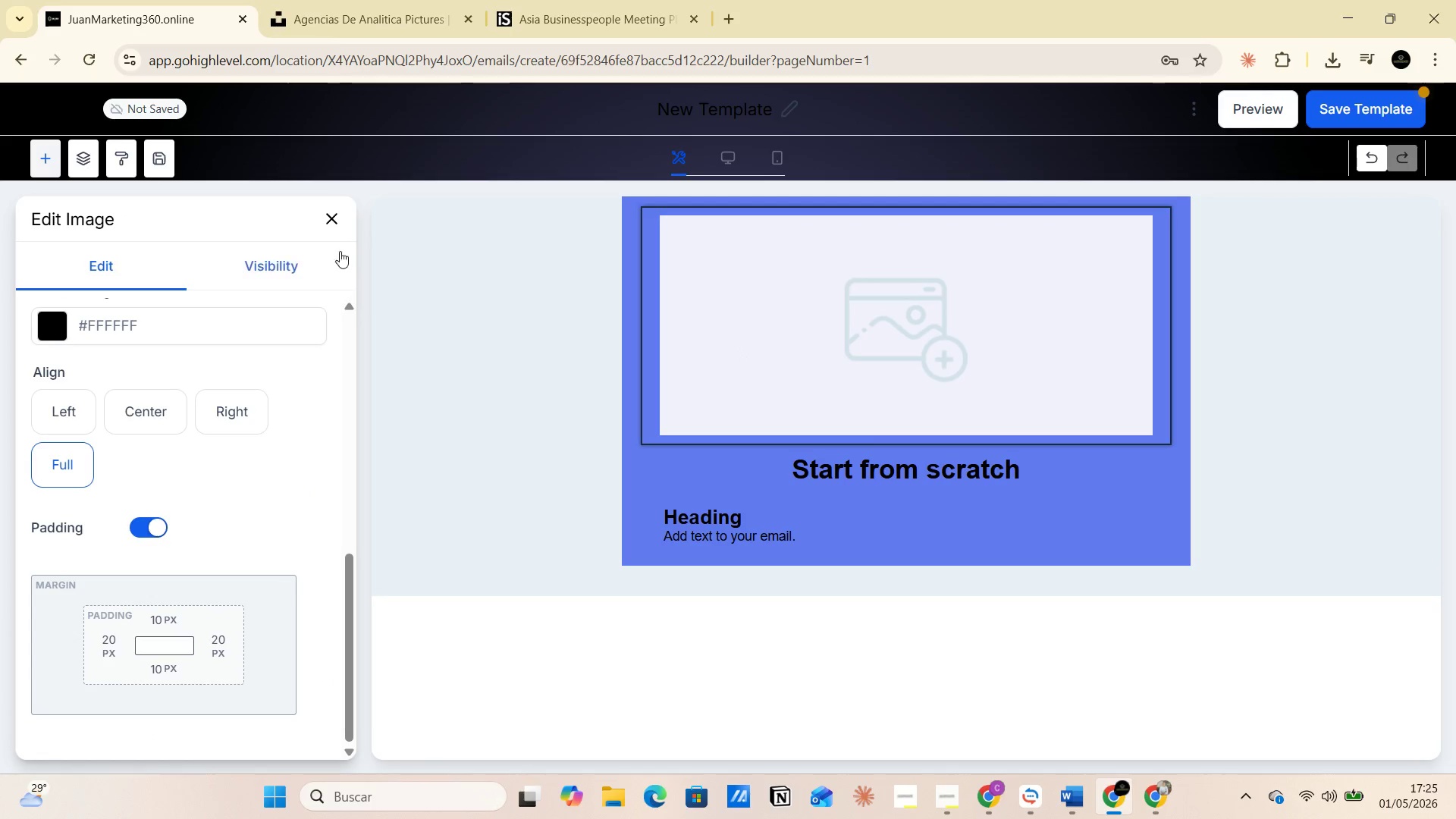 
left_click([333, 221])
 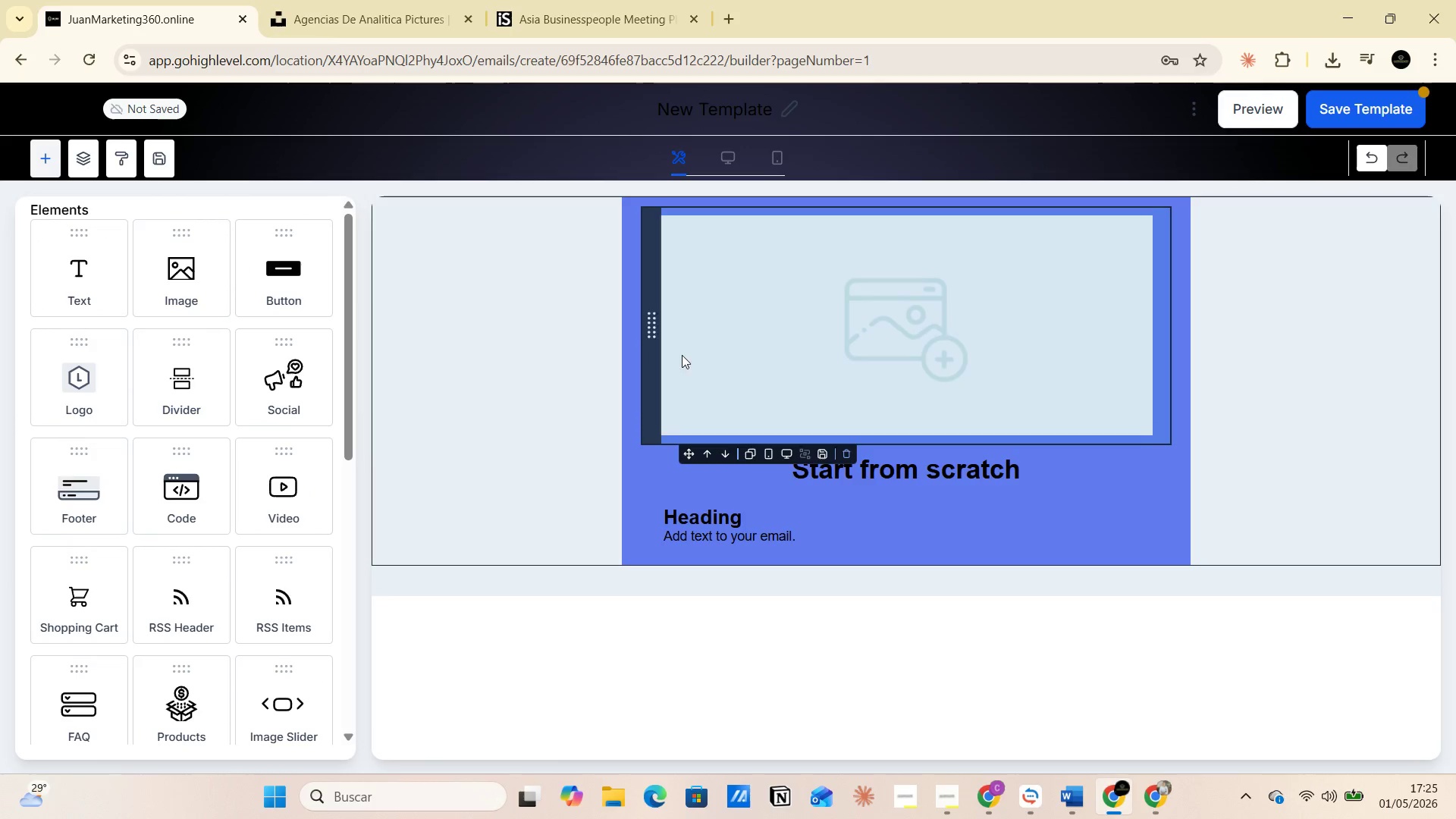 
left_click([798, 347])
 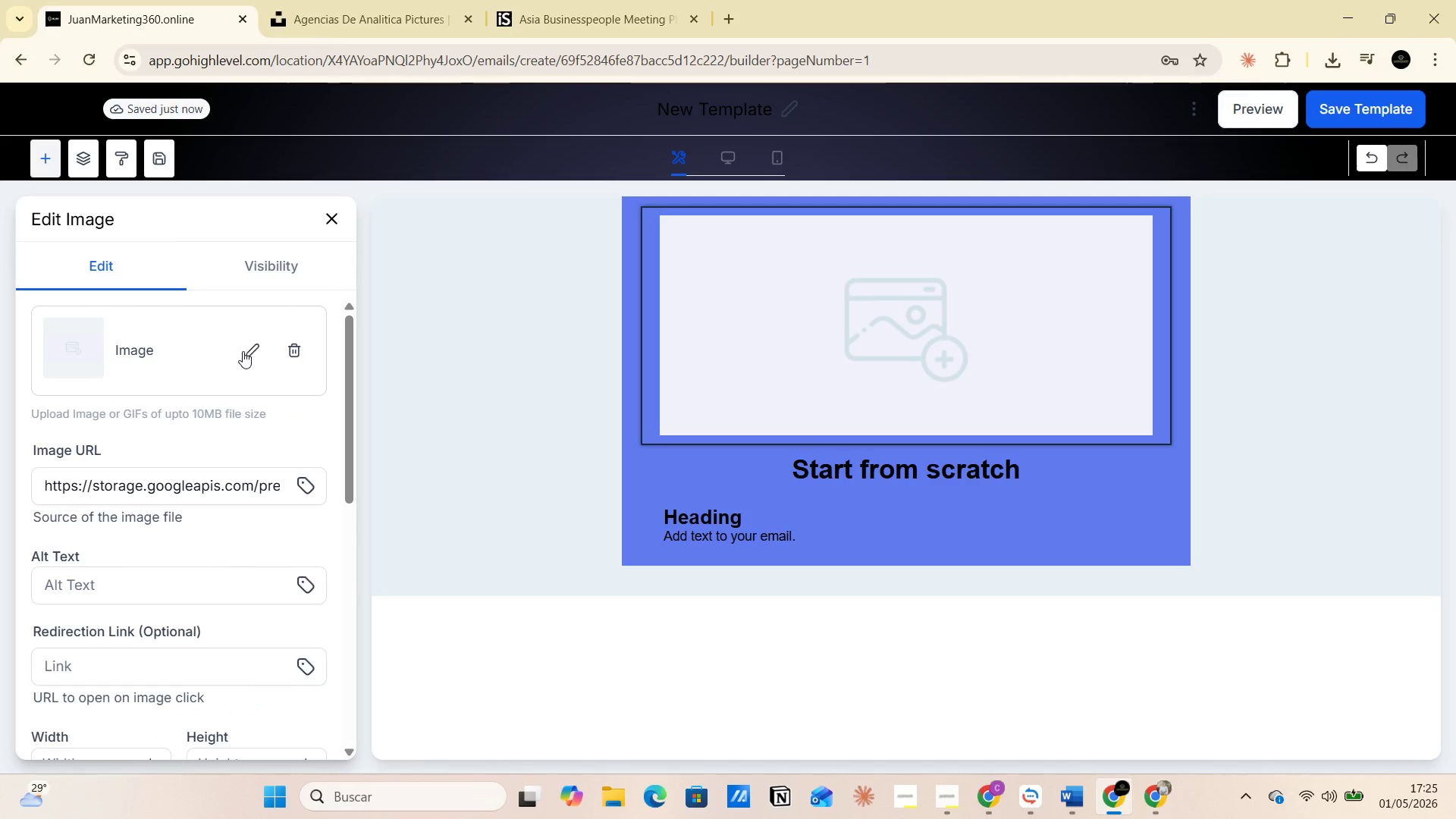 
left_click([252, 356])
 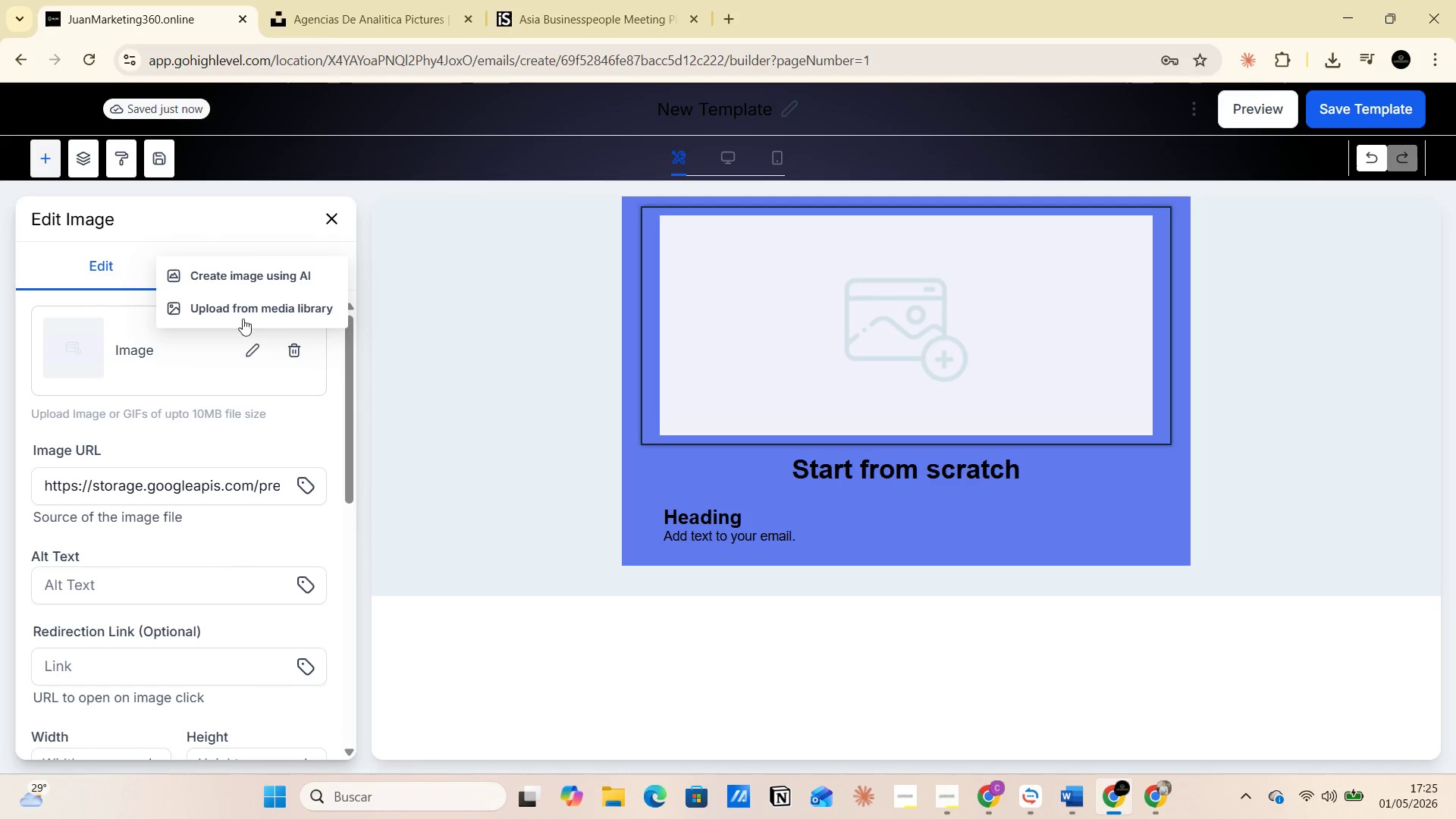 
left_click([239, 308])
 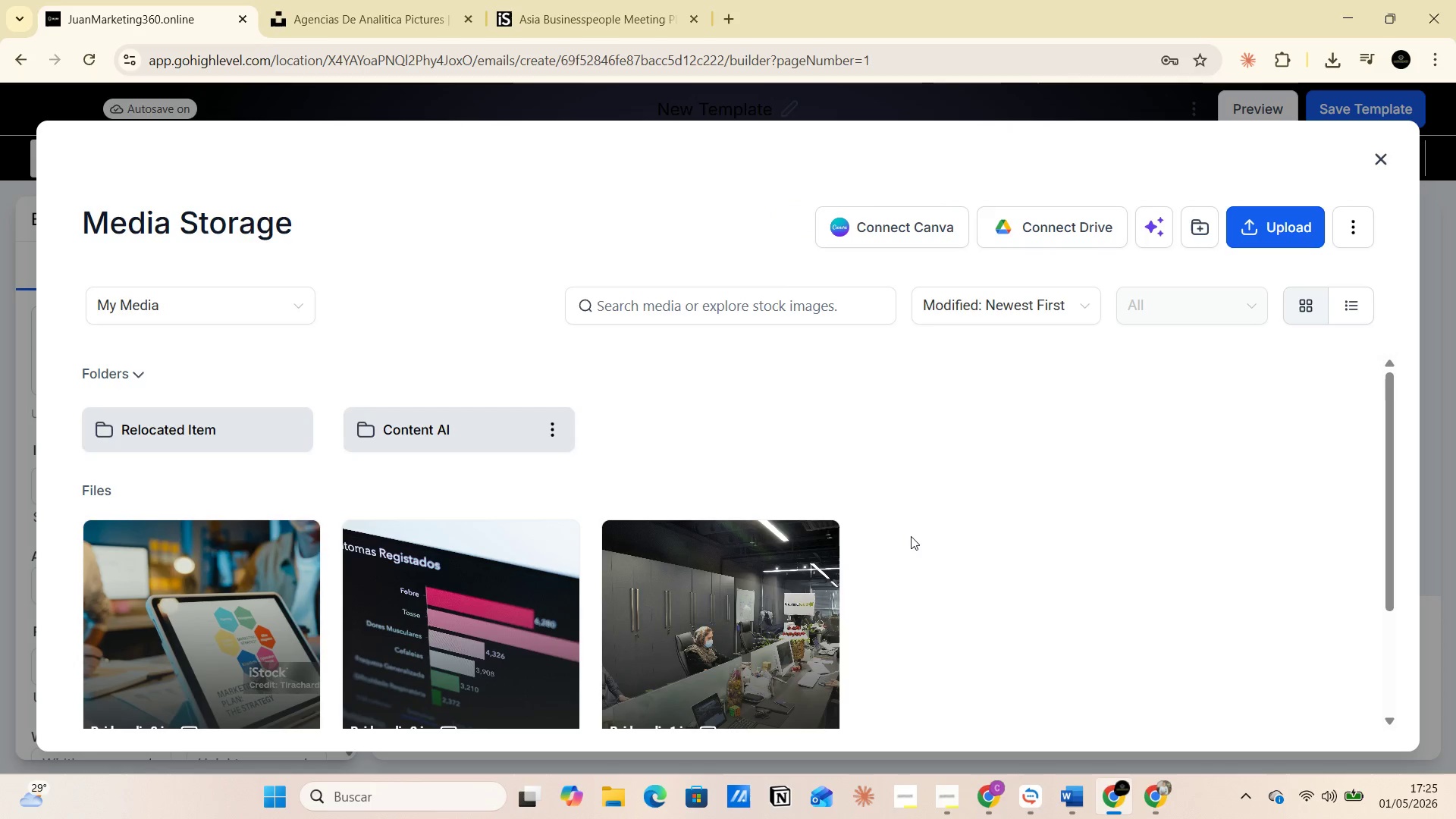 
scroll: coordinate [911, 541], scroll_direction: down, amount: 2.0
 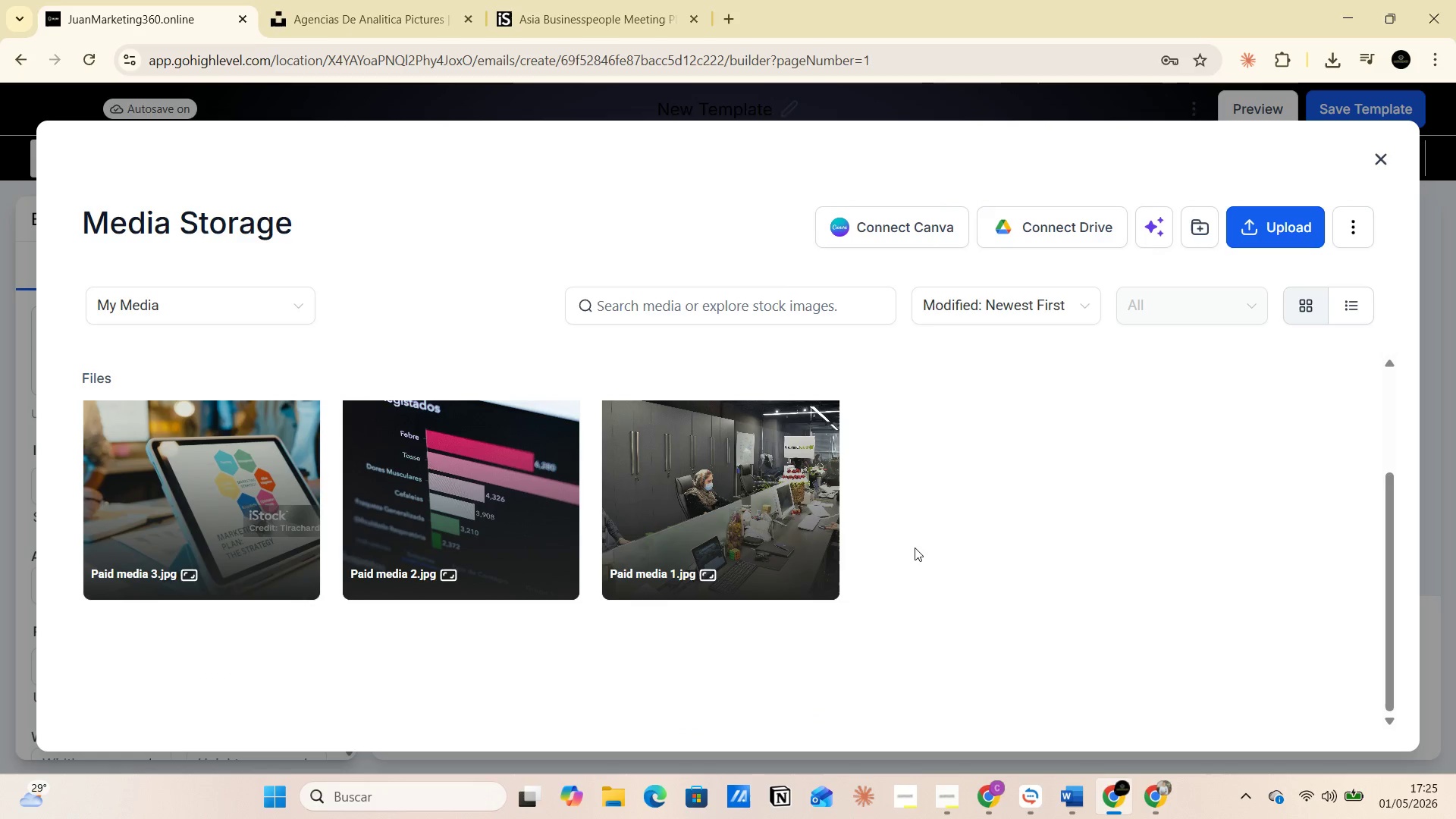 
scroll: coordinate [915, 548], scroll_direction: up, amount: 1.0
 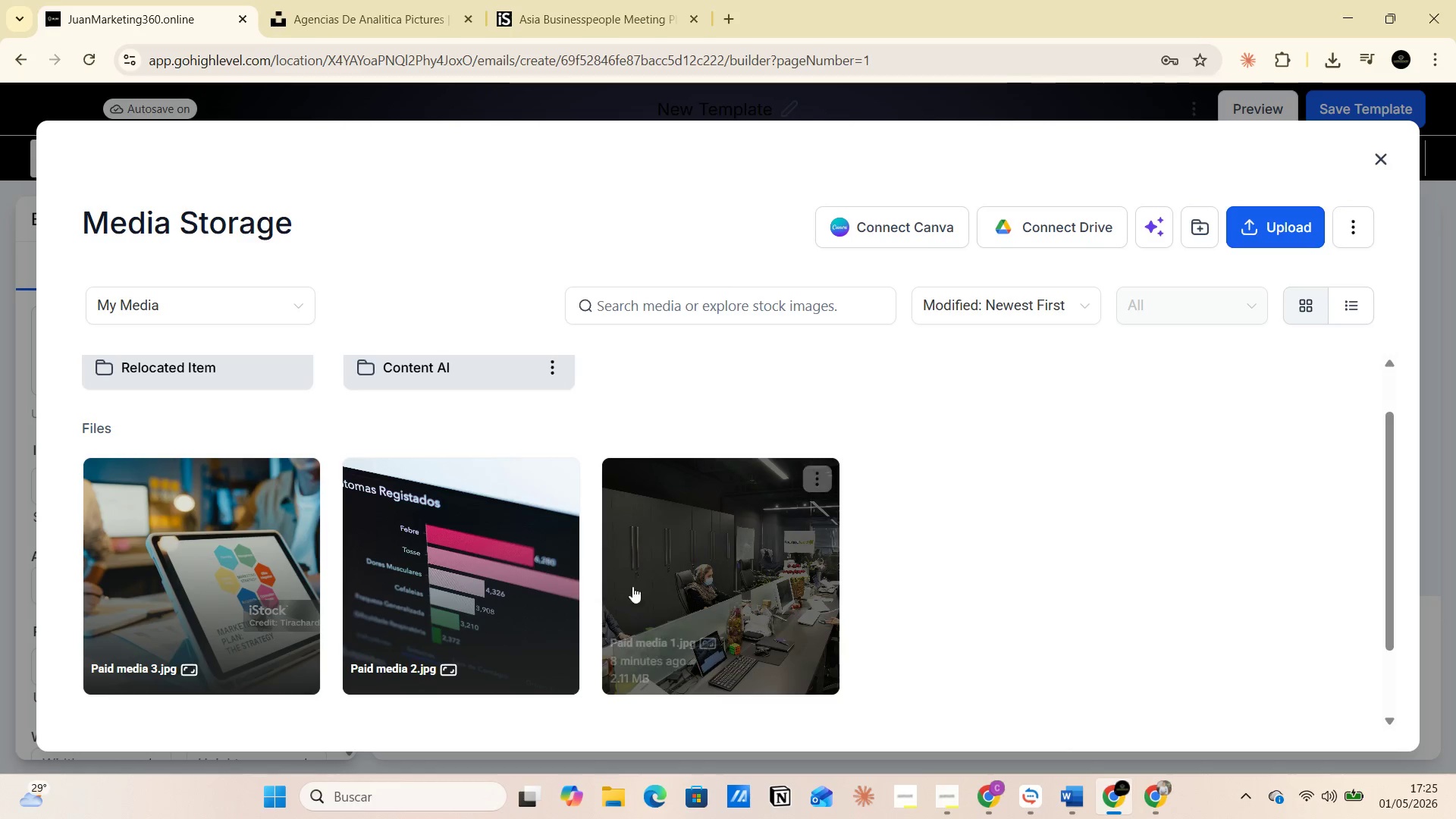 
left_click([500, 581])
 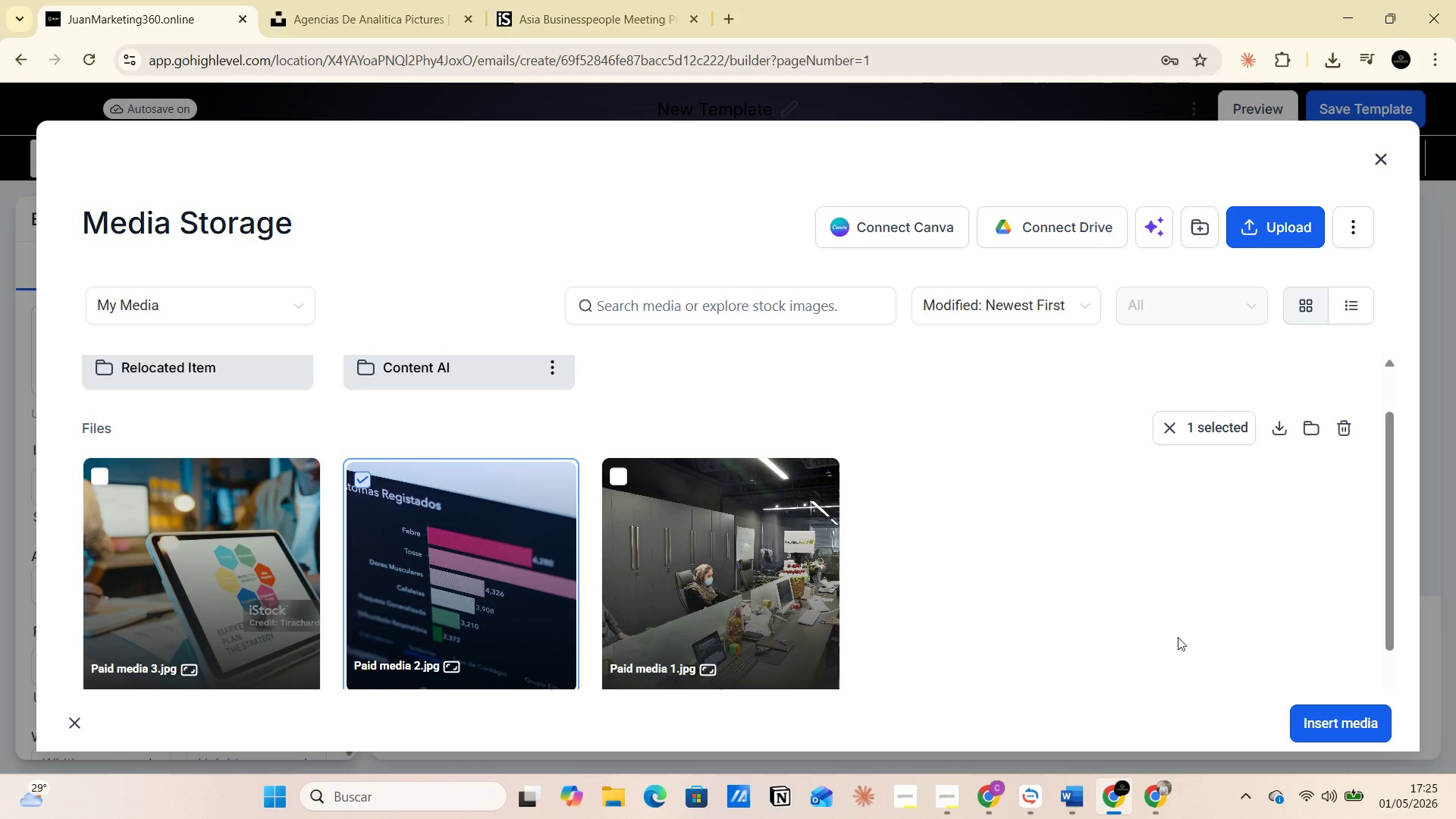 
left_click([1314, 709])
 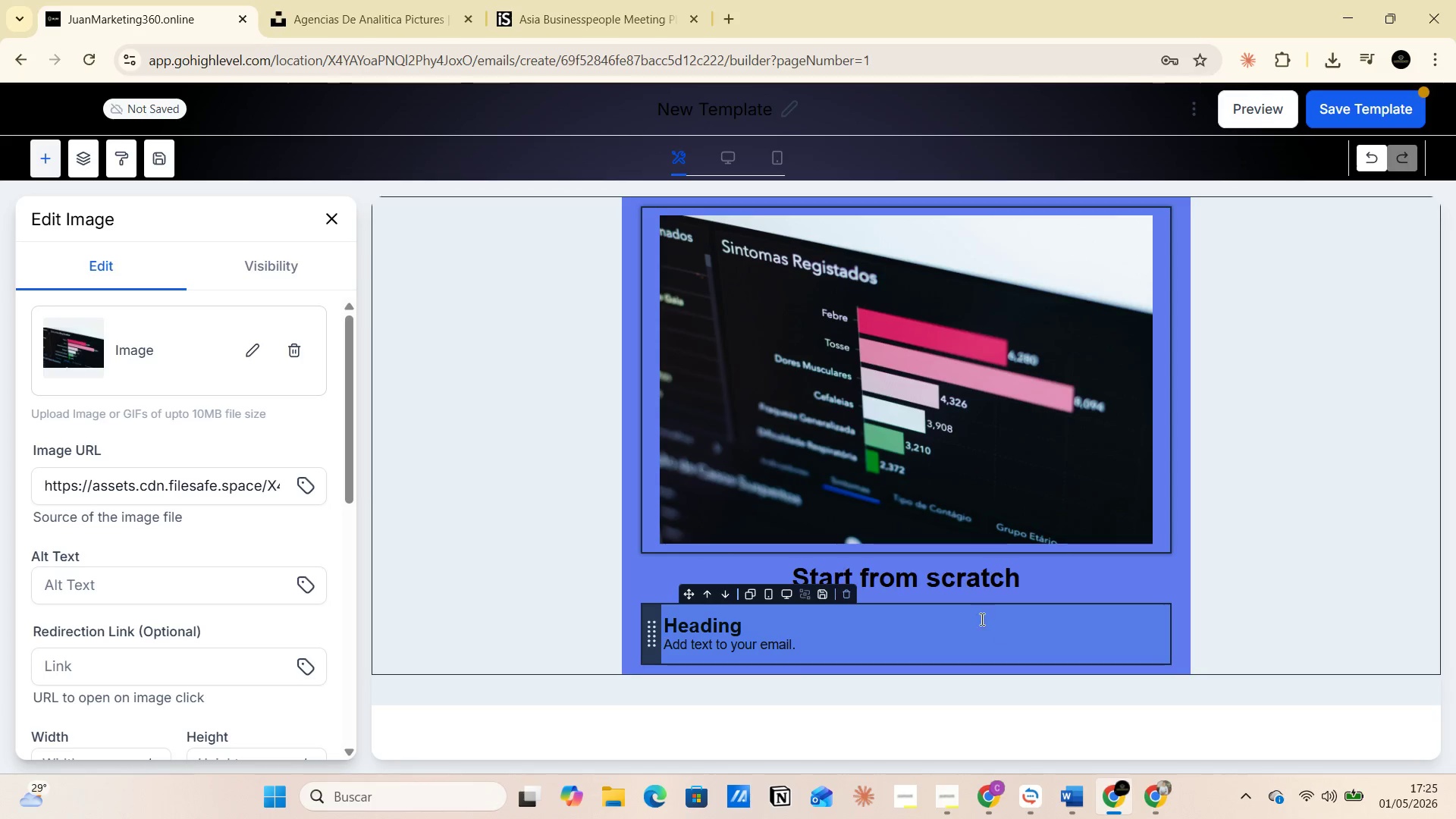 
left_click([932, 575])
 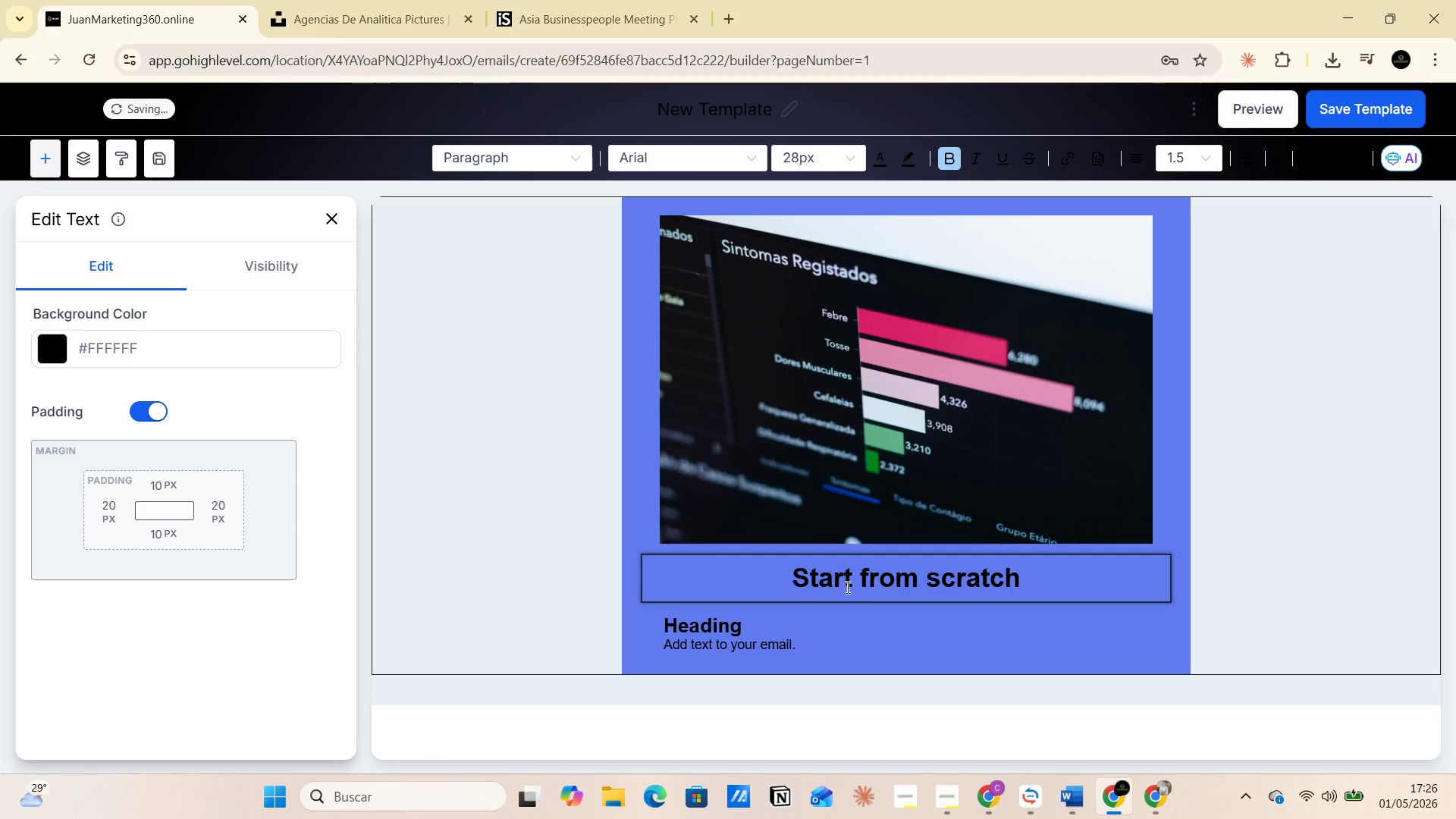 
mouse_move([1075, 775])
 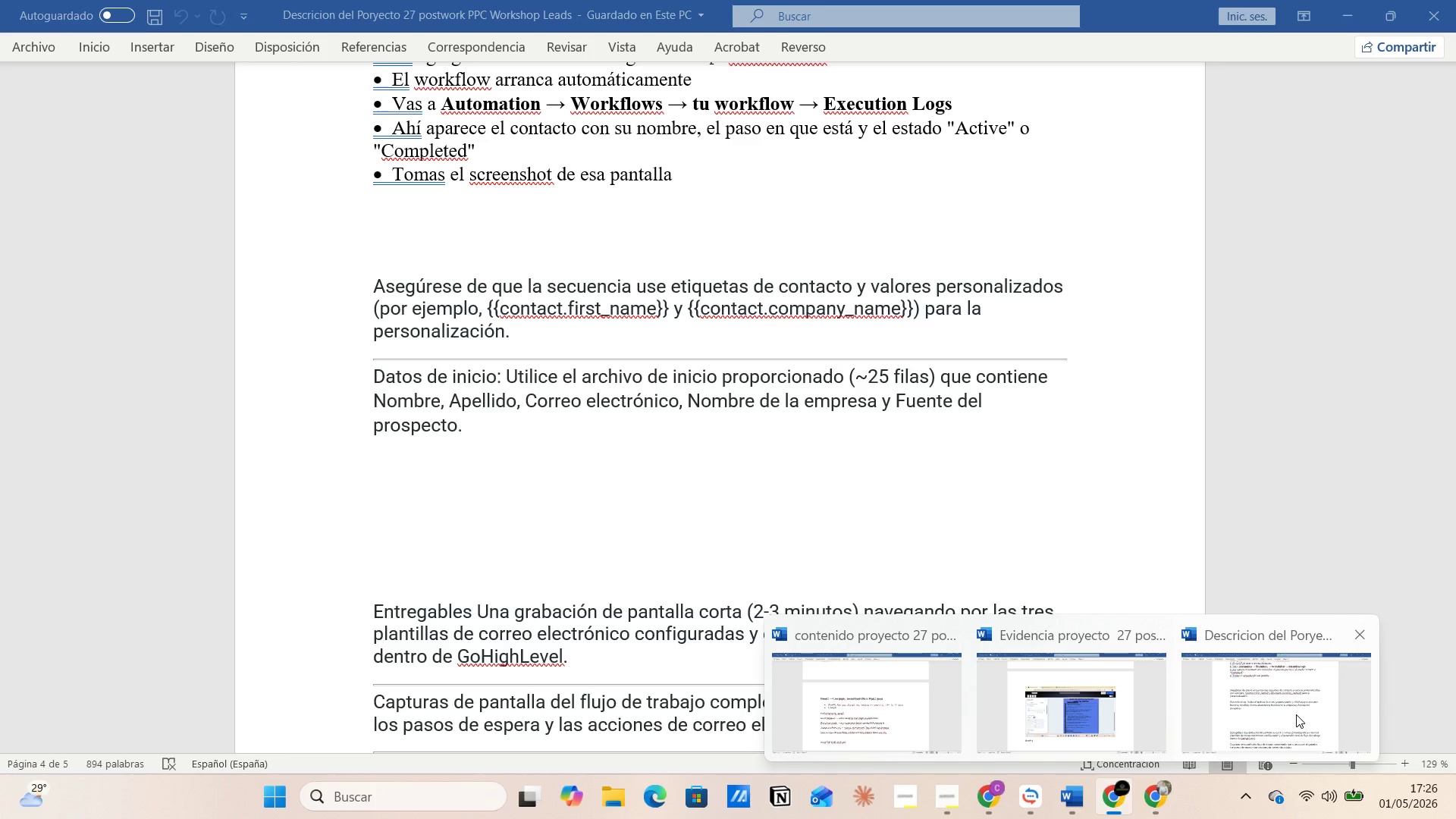 
left_click([1296, 714])
 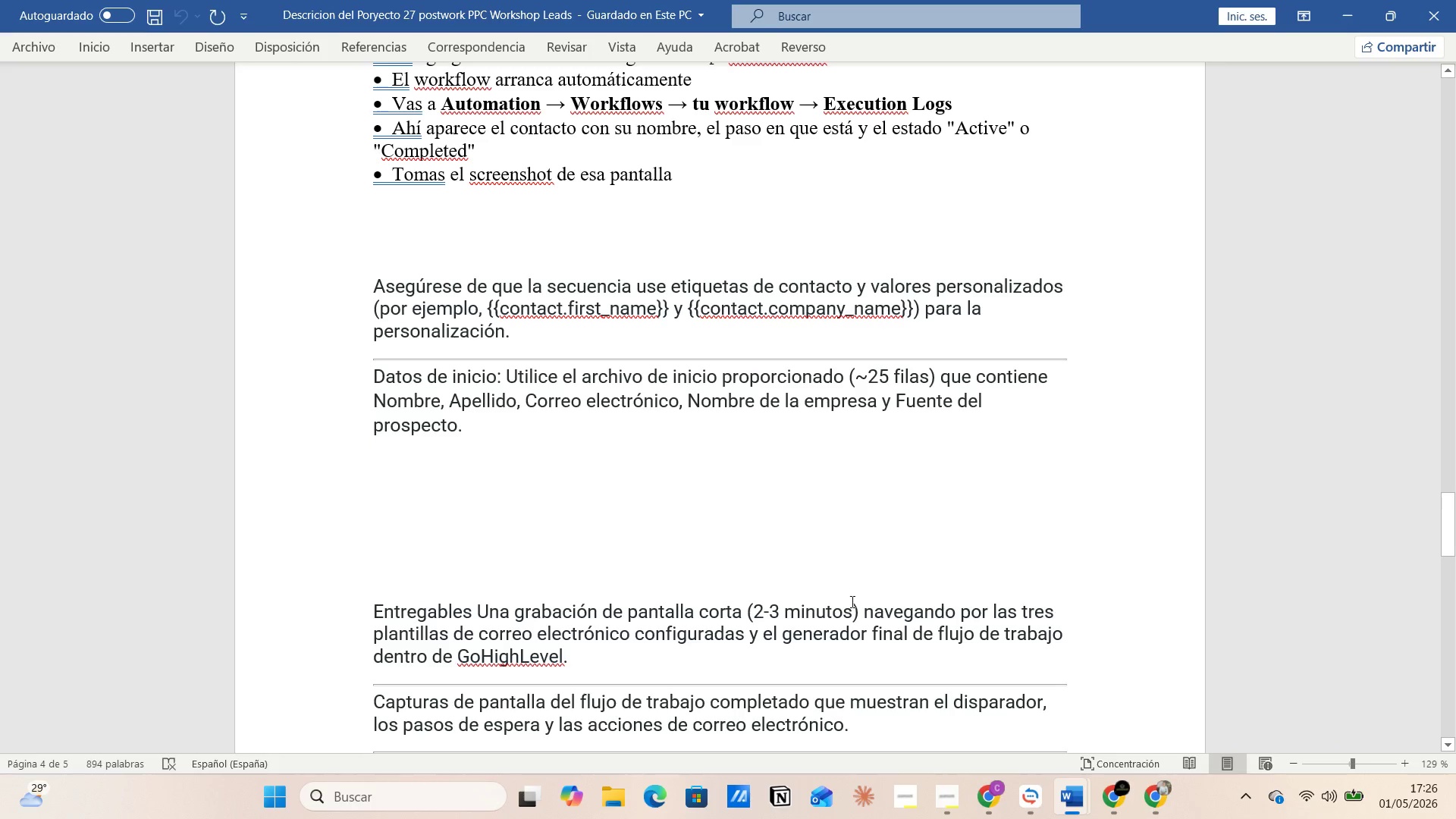 
scroll: coordinate [899, 676], scroll_direction: up, amount: 90.0
 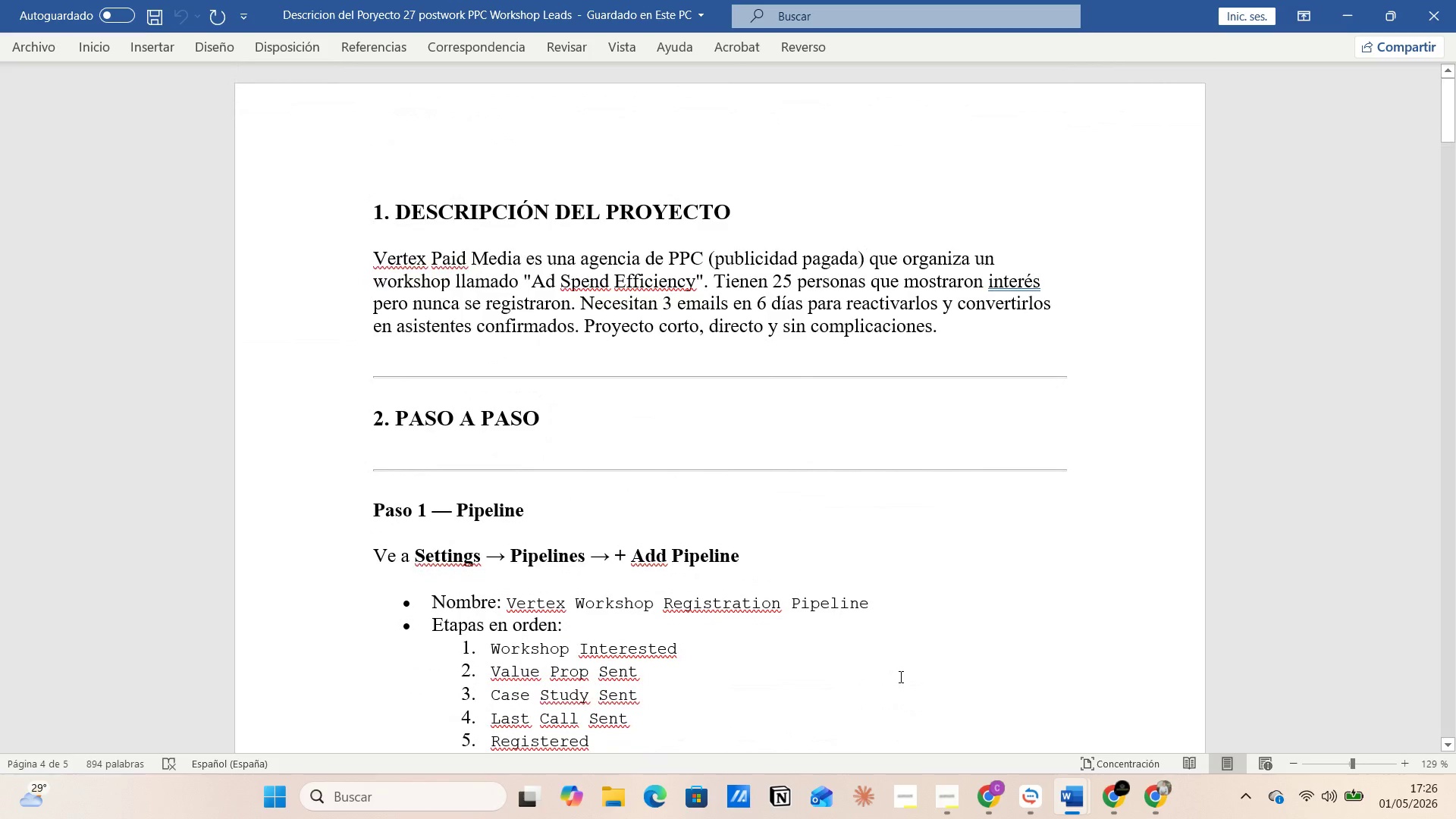 
scroll: coordinate [82, 662], scroll_direction: down, amount: 103.0
 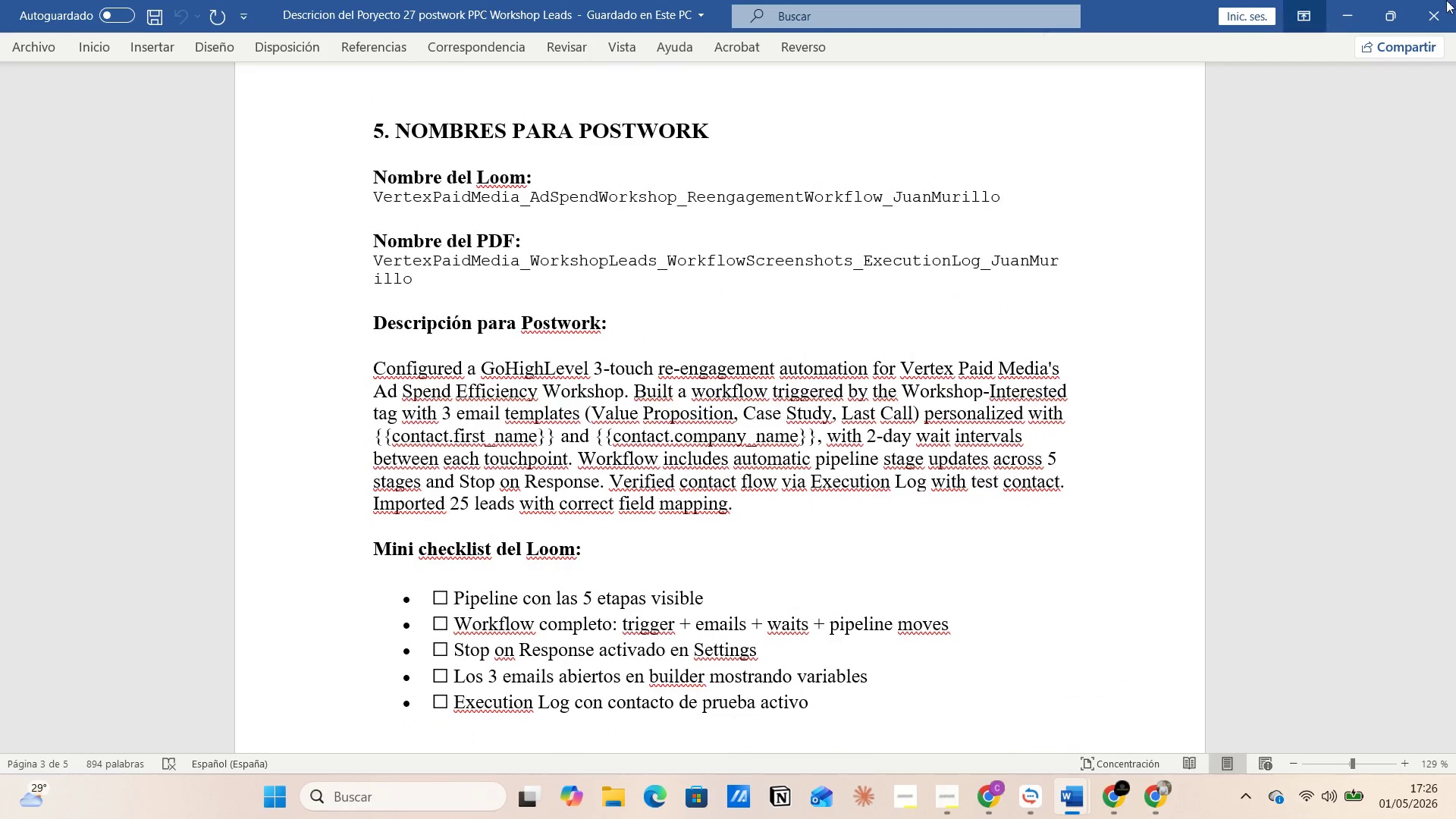 
left_click([1434, 0])
 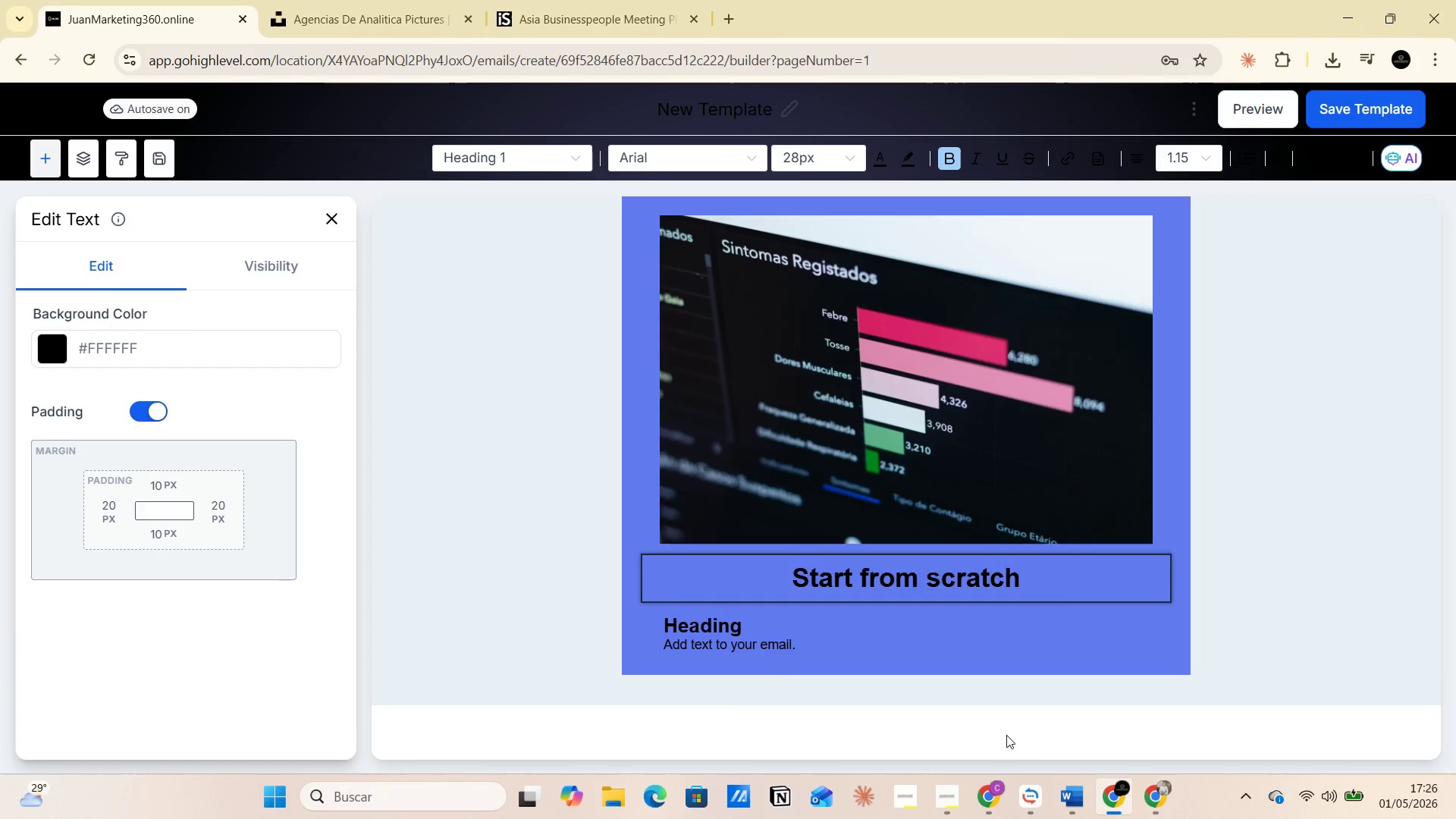 
mouse_move([1070, 772])
 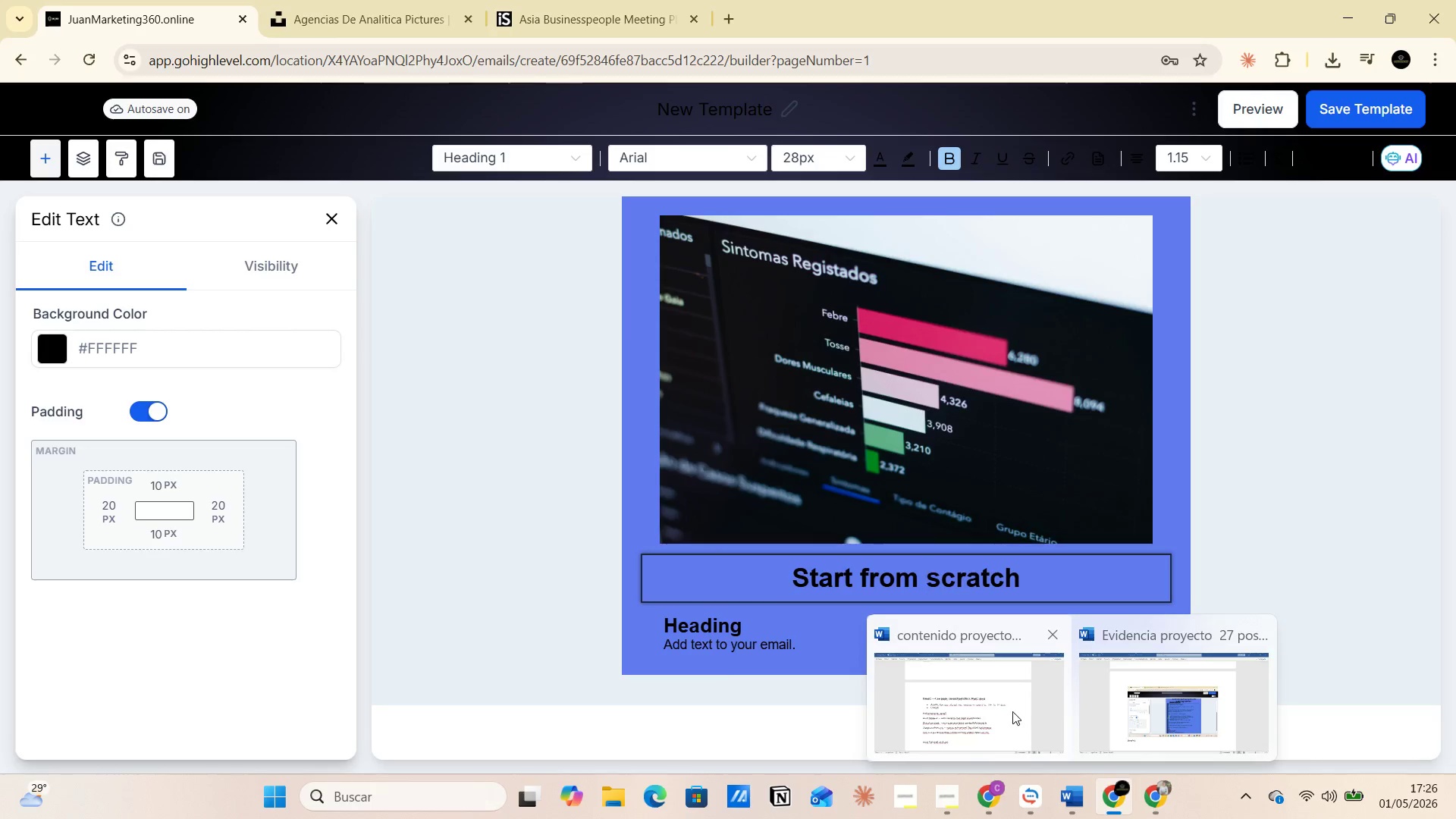 
left_click([1012, 711])
 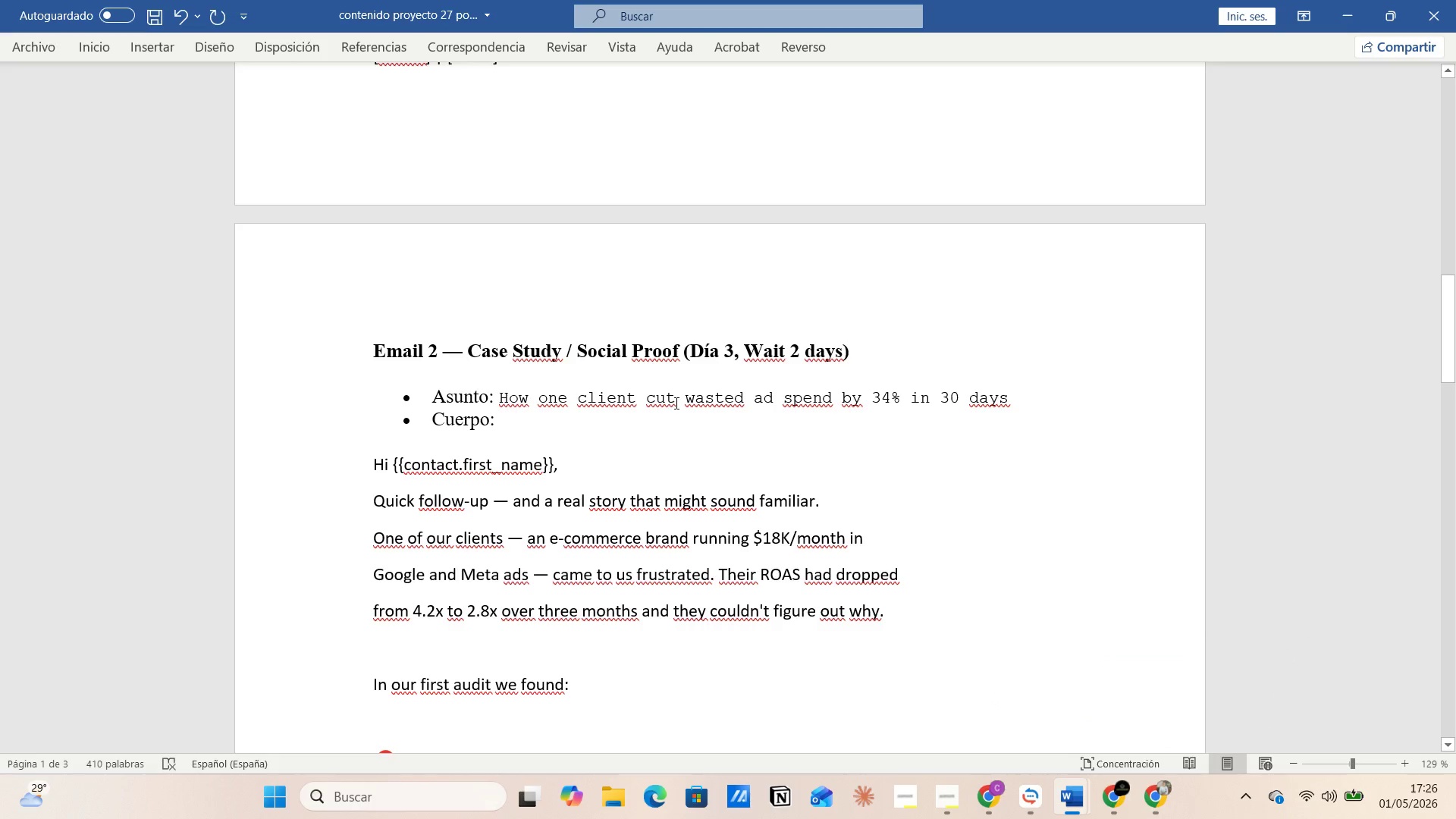 
scroll: coordinate [675, 392], scroll_direction: down, amount: 2.0
 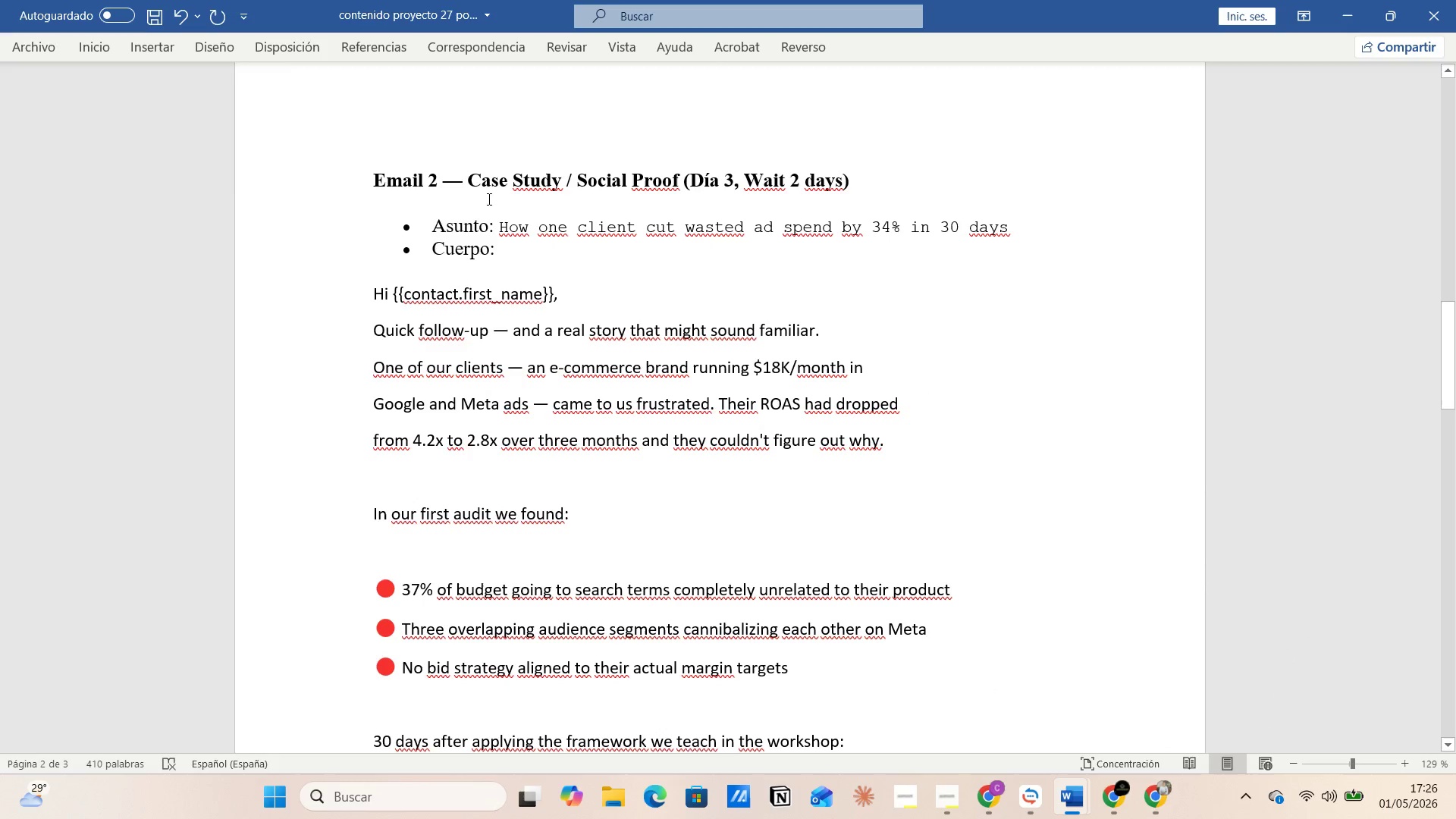 
left_click_drag(start_coordinate=[468, 180], to_coordinate=[559, 180])
 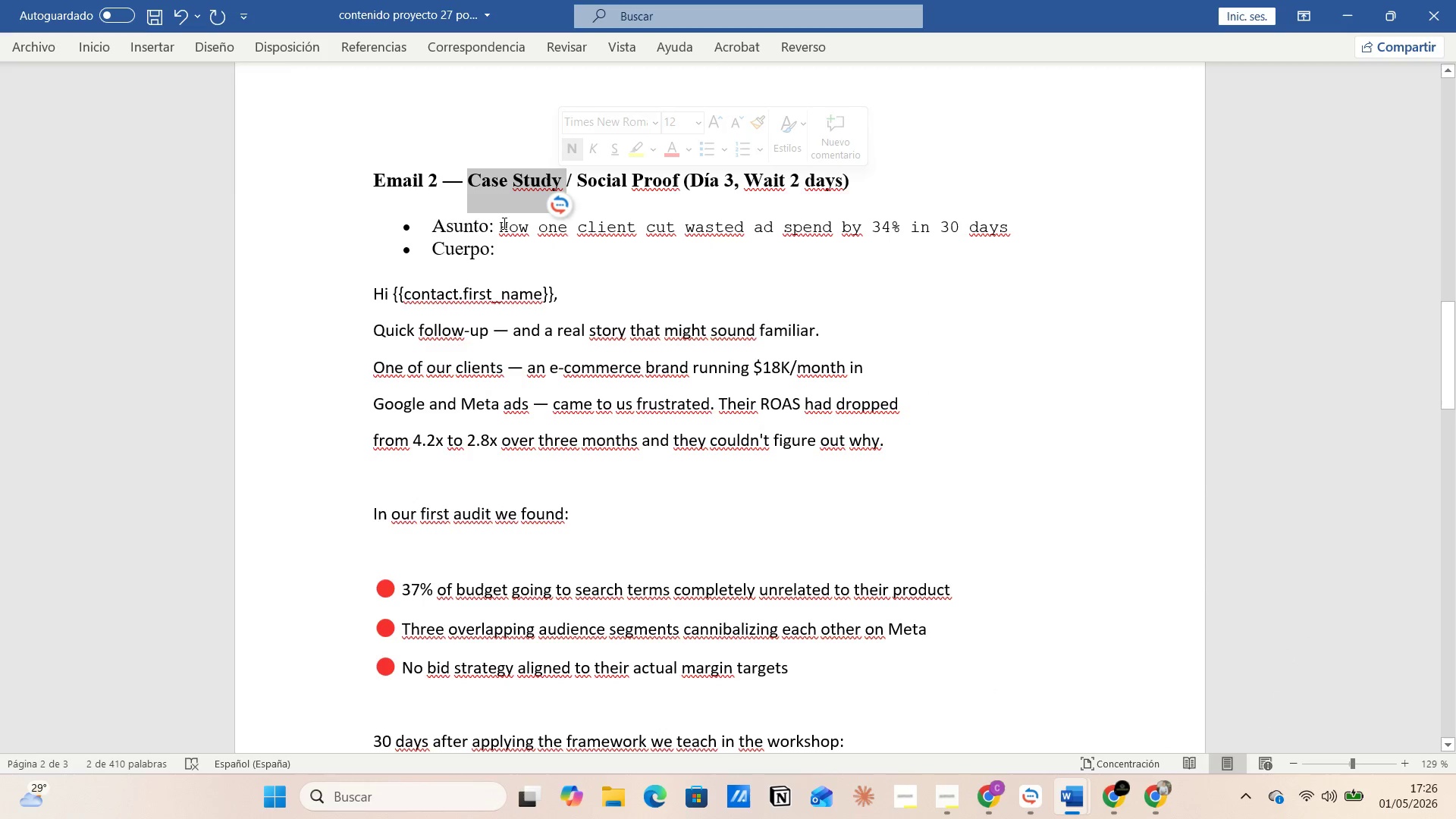 
left_click_drag(start_coordinate=[500, 224], to_coordinate=[1079, 227])
 